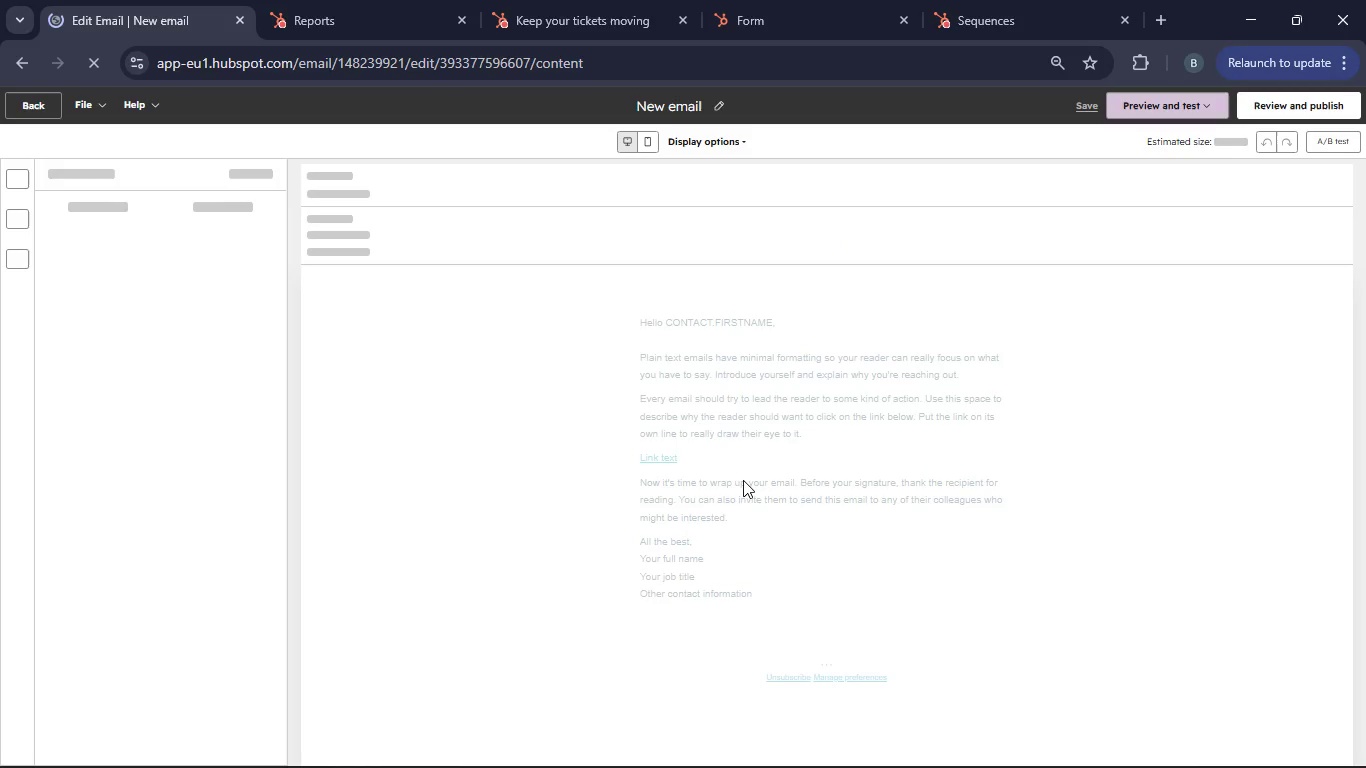 
left_click([702, 102])
 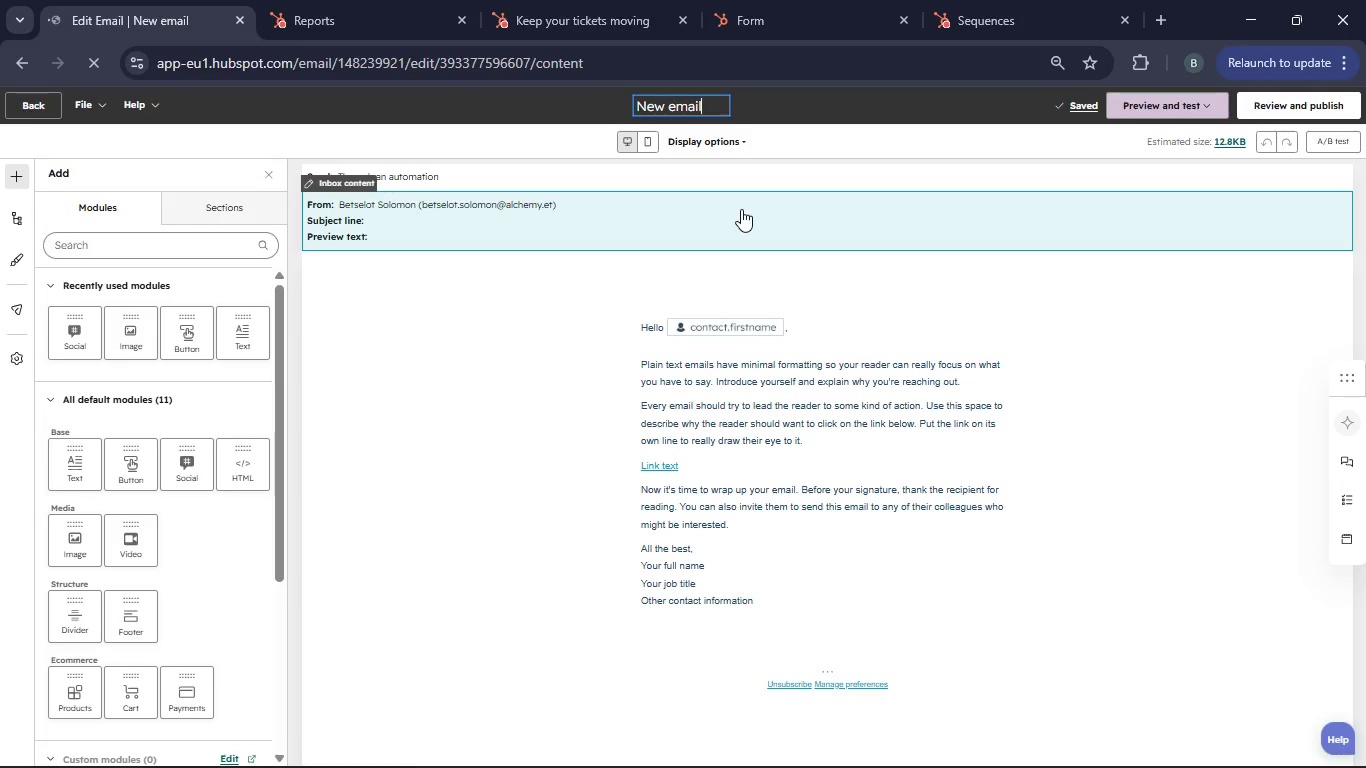 
hold_key(key=Backspace, duration=0.31)
 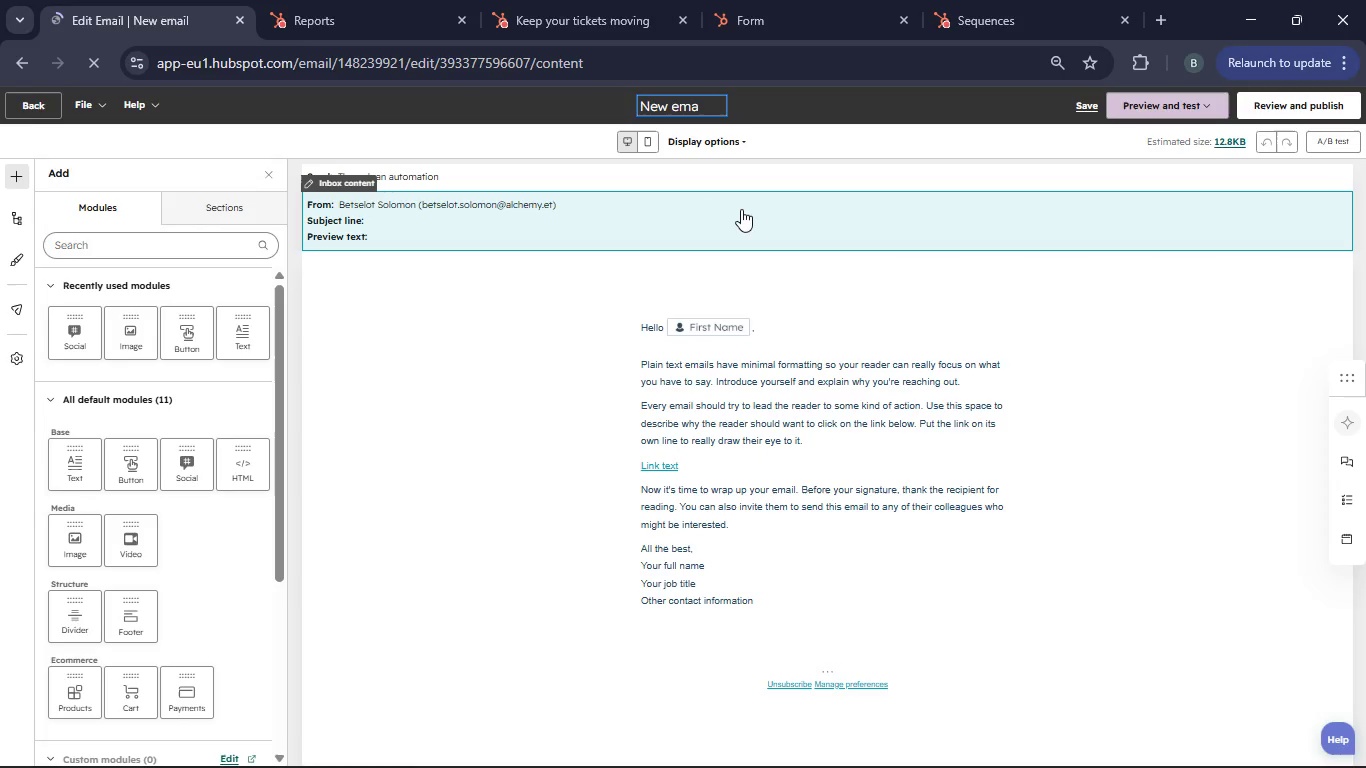 
hold_key(key=Backspace, duration=0.67)
 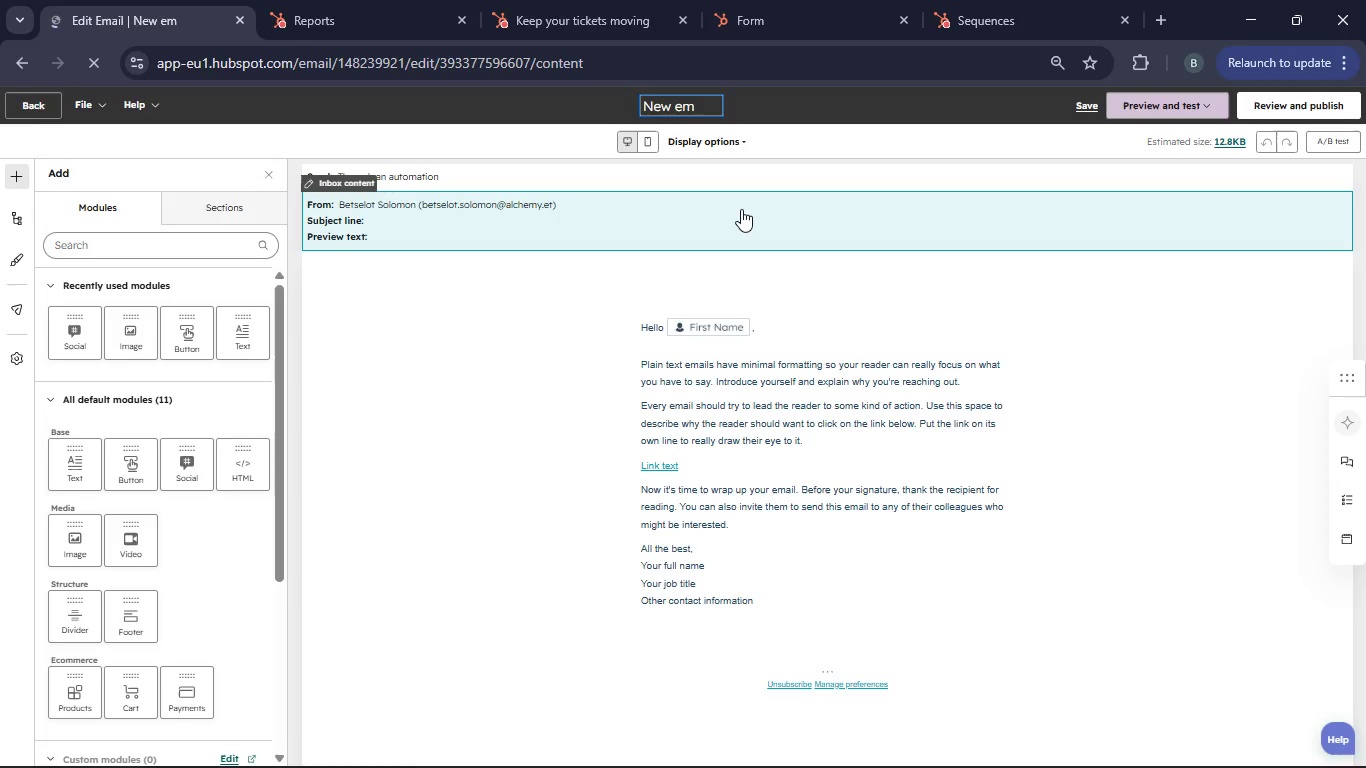 
hold_key(key=Backspace, duration=0.42)
 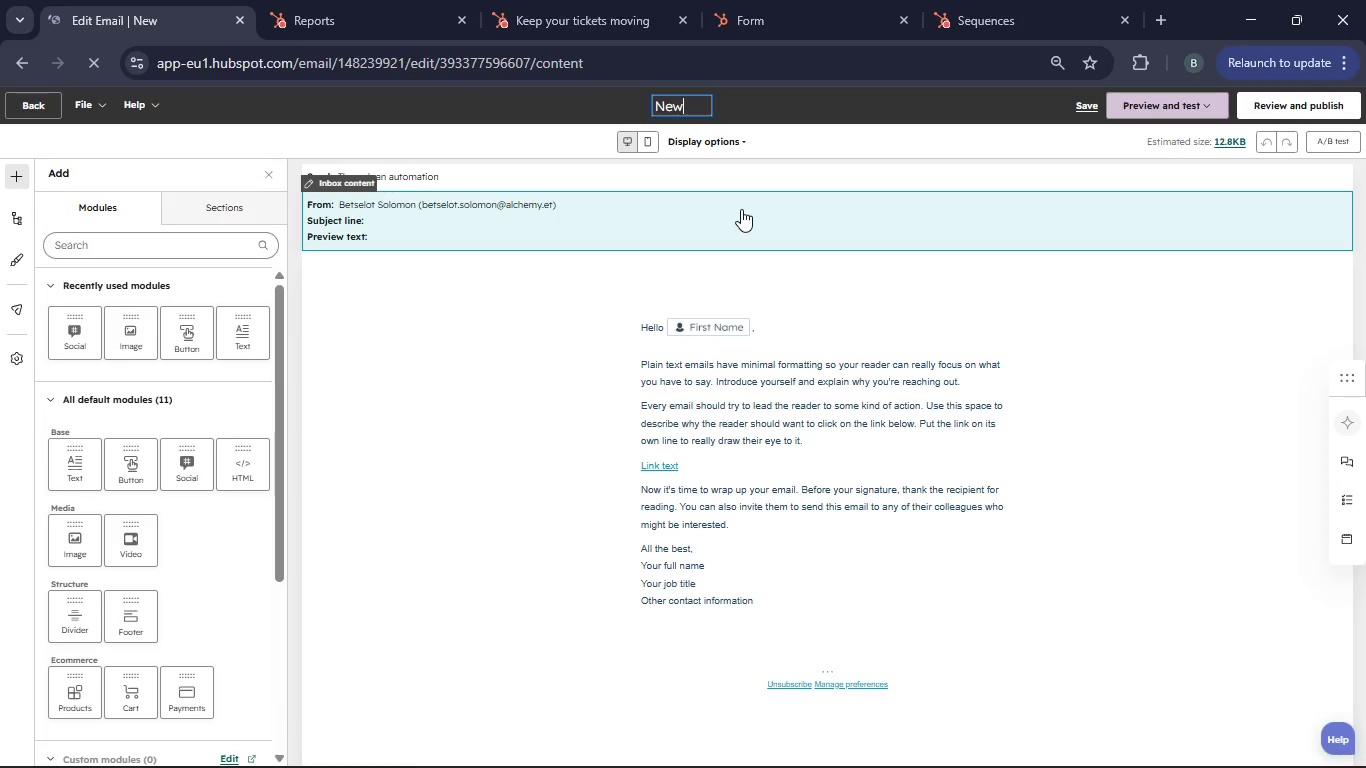 
key(Backspace)
key(Backspace)
key(Backspace)
type(TeDelivery)
 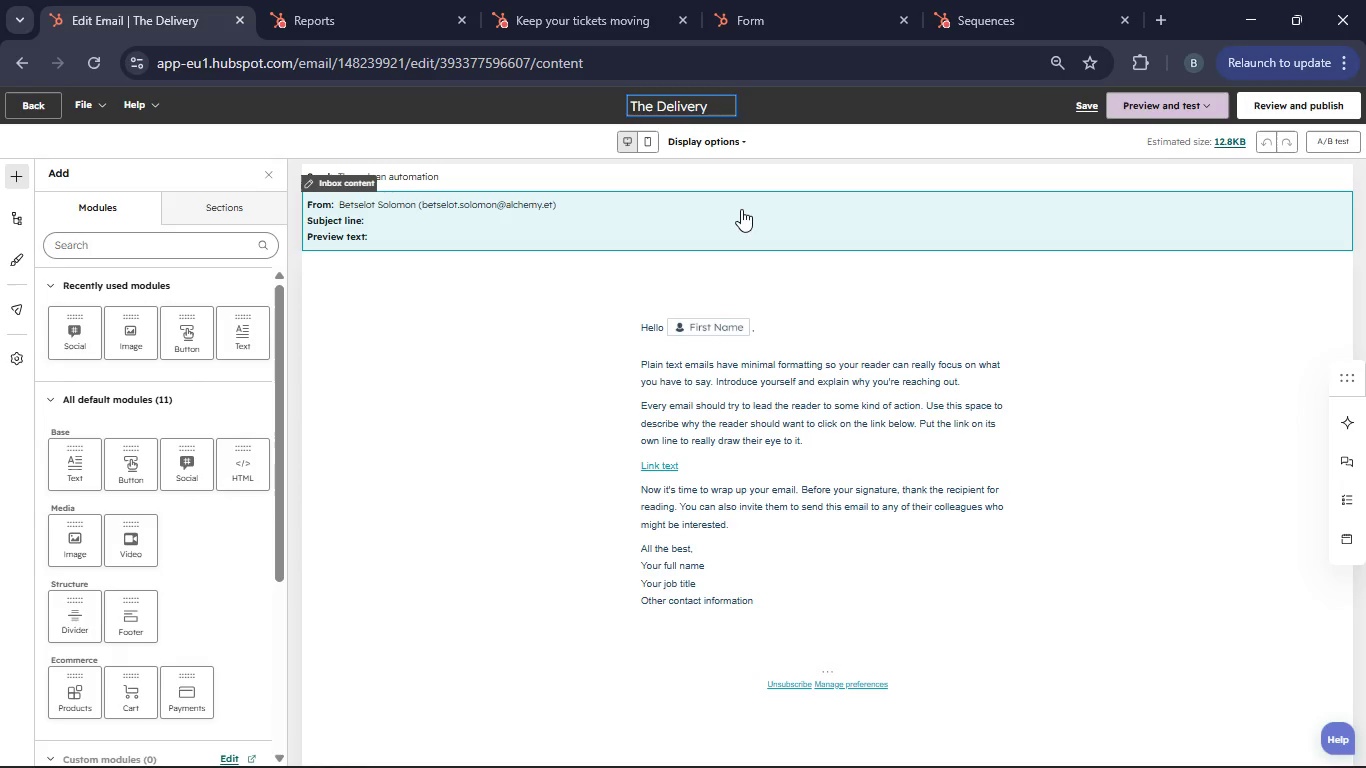 
left_click([742, 208])
 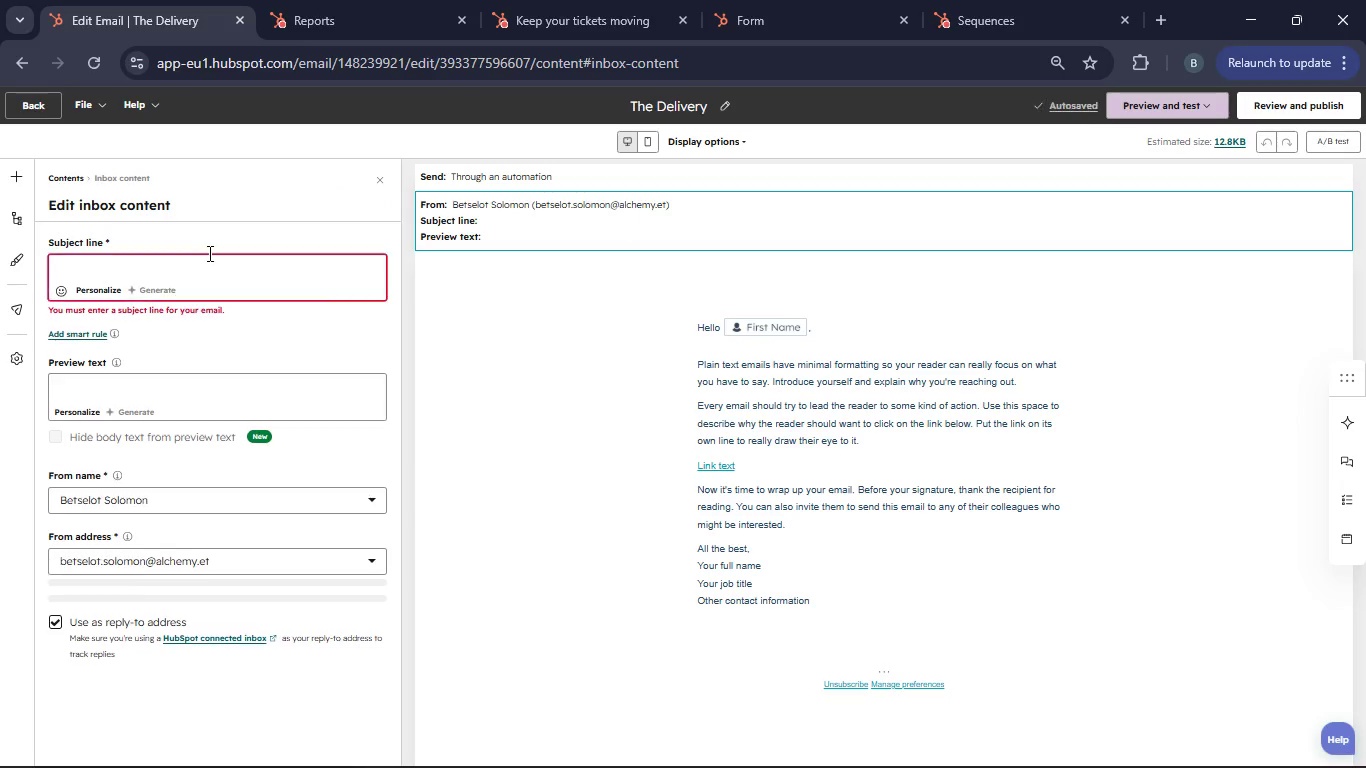 
left_click([80, 262])
 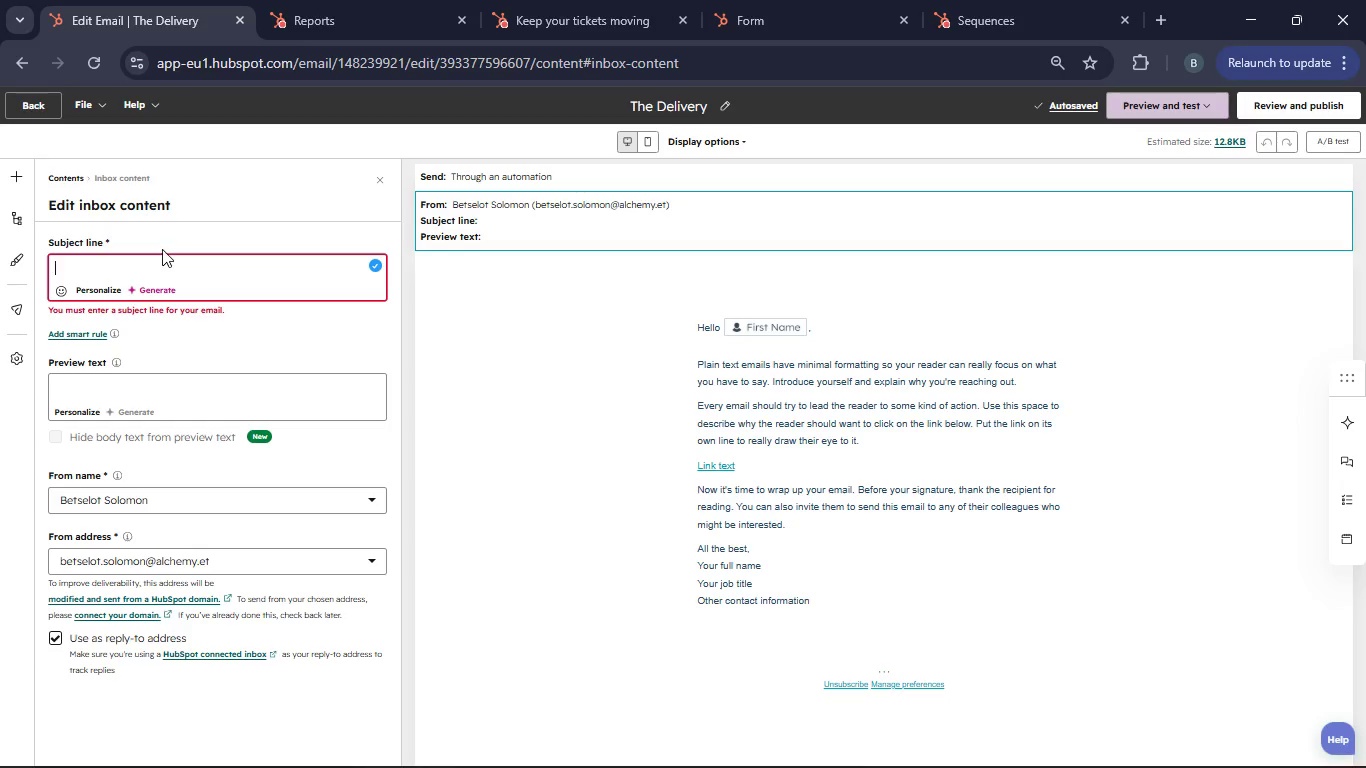 
type(Your 2026 Ultimate Pour-Over Guide is here)
 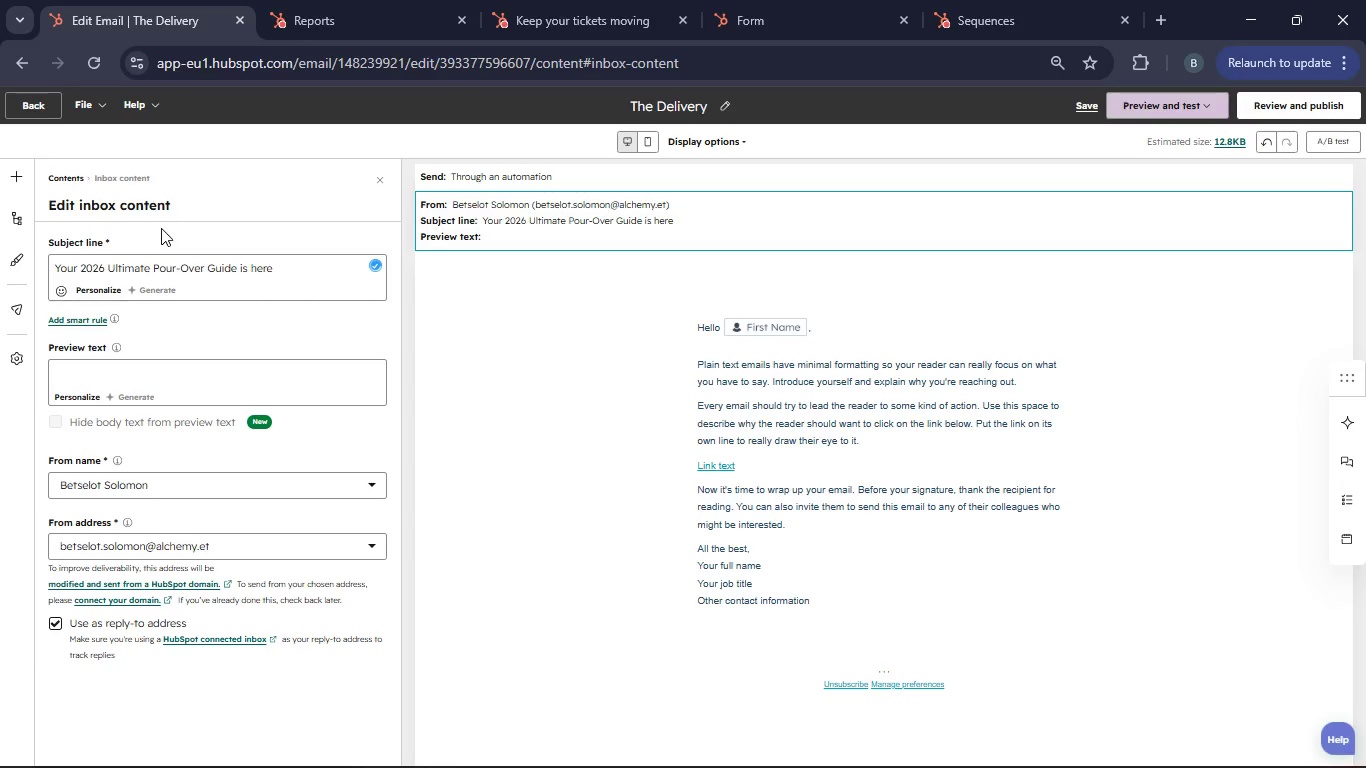 
wait(6.41)
 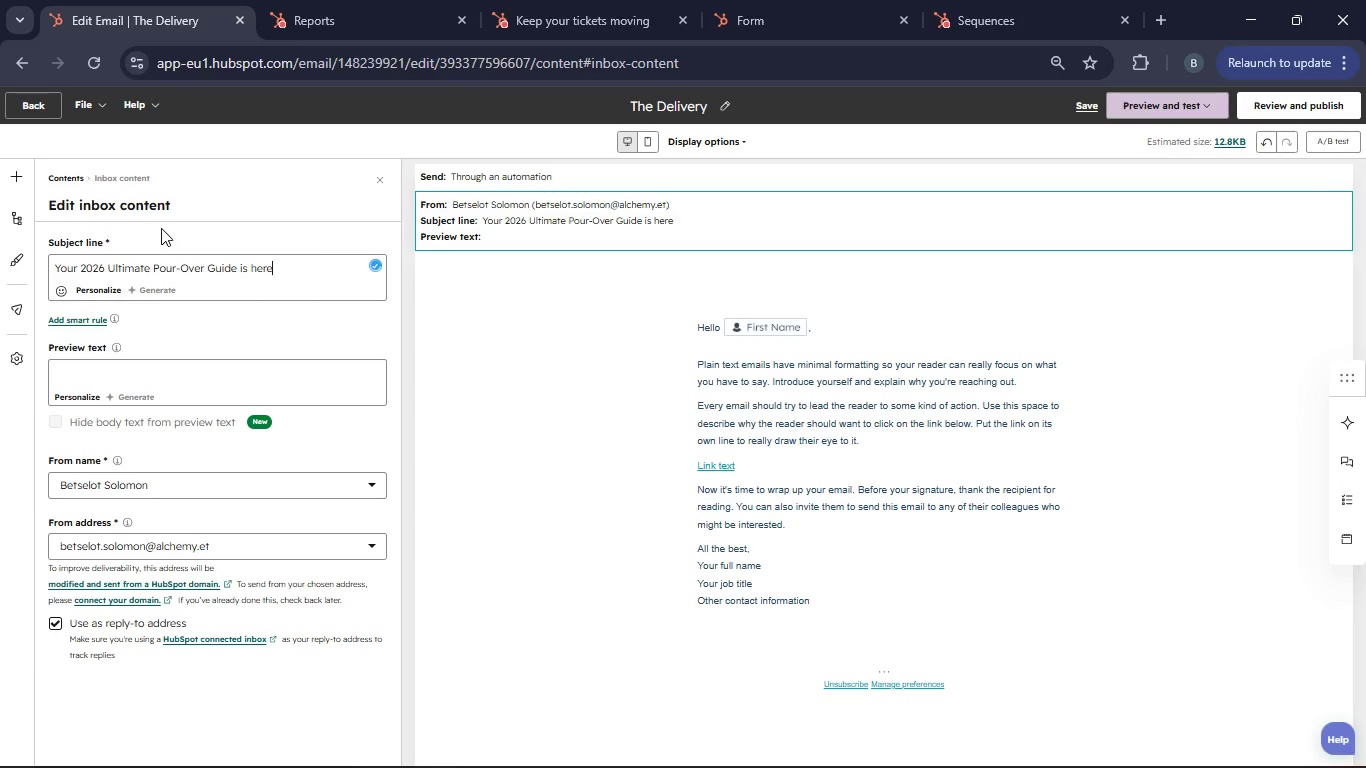 
left_click([114, 370])
 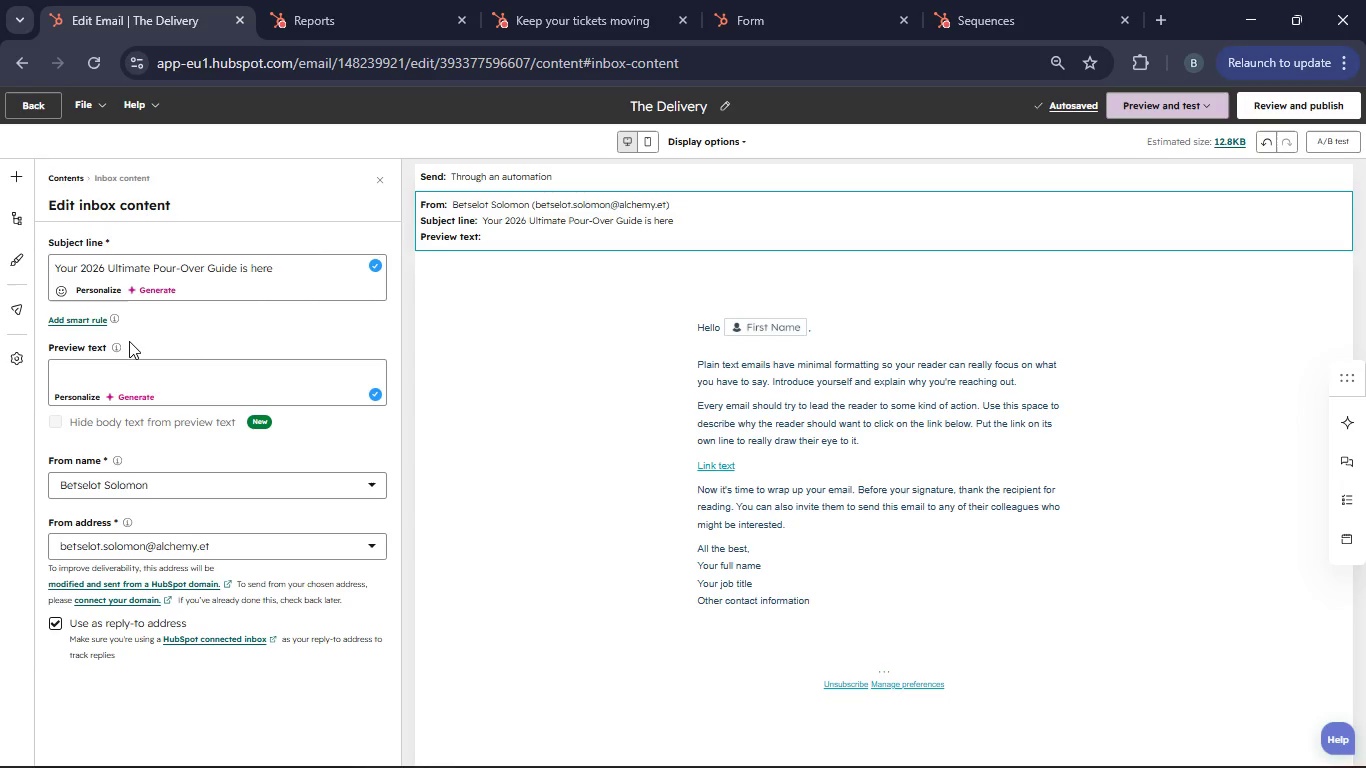 
type(Oopen to strt your journey to the perfect ho)
 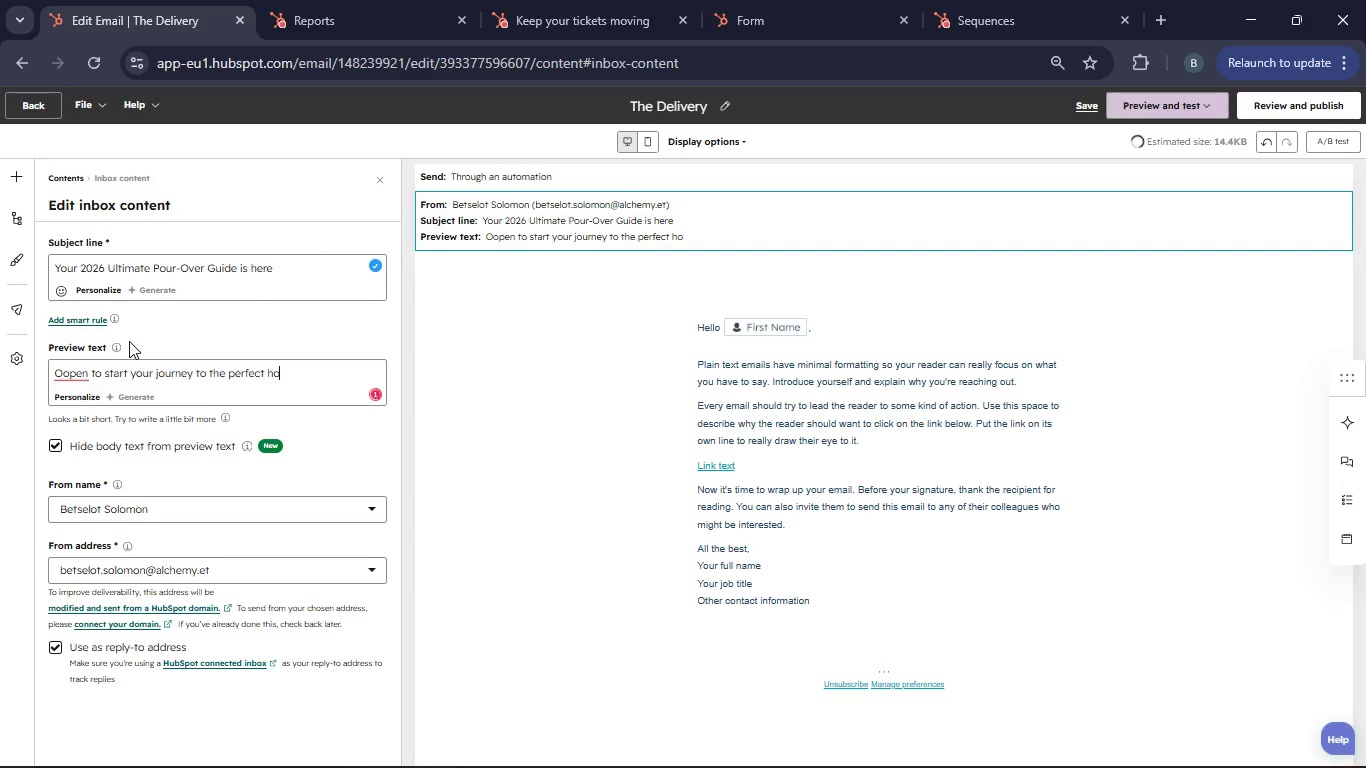 
hold_key(key=A, duration=0.31)
 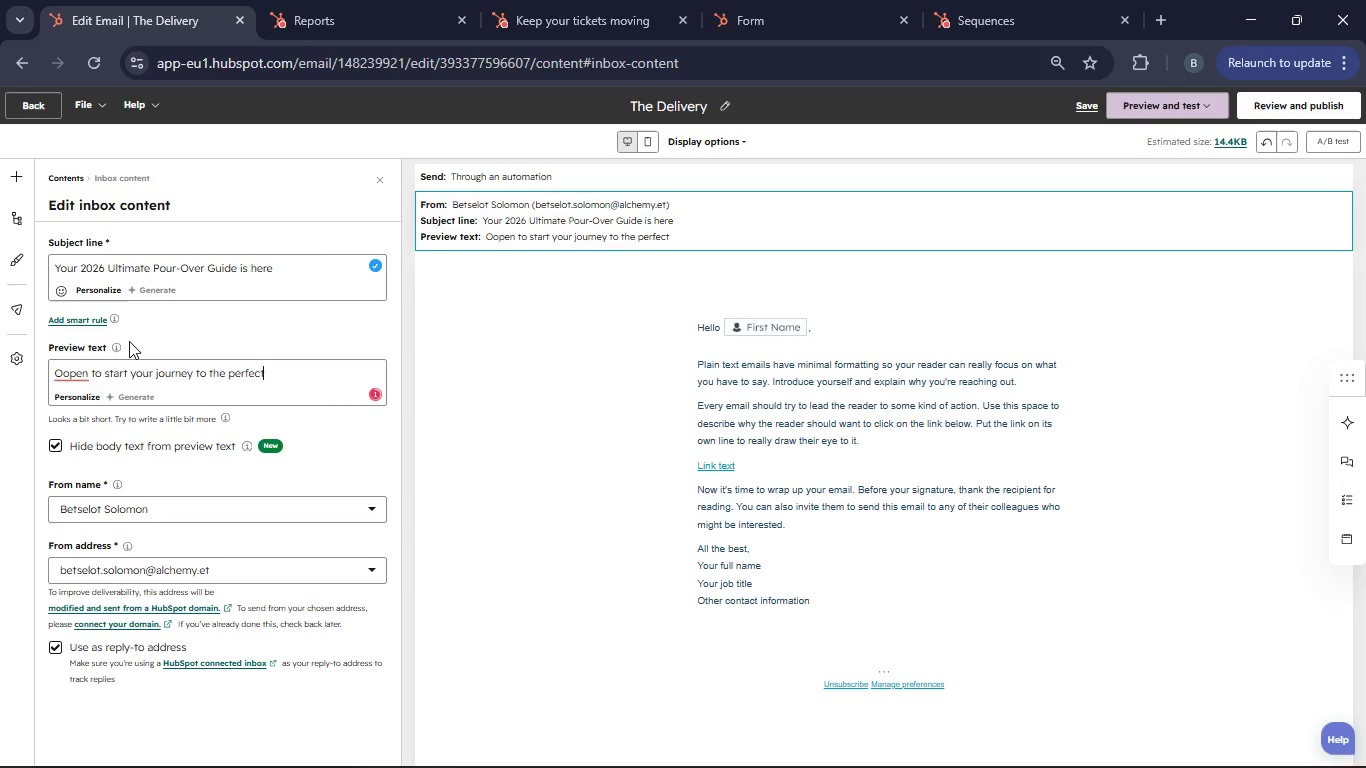 
type(me brew.)
 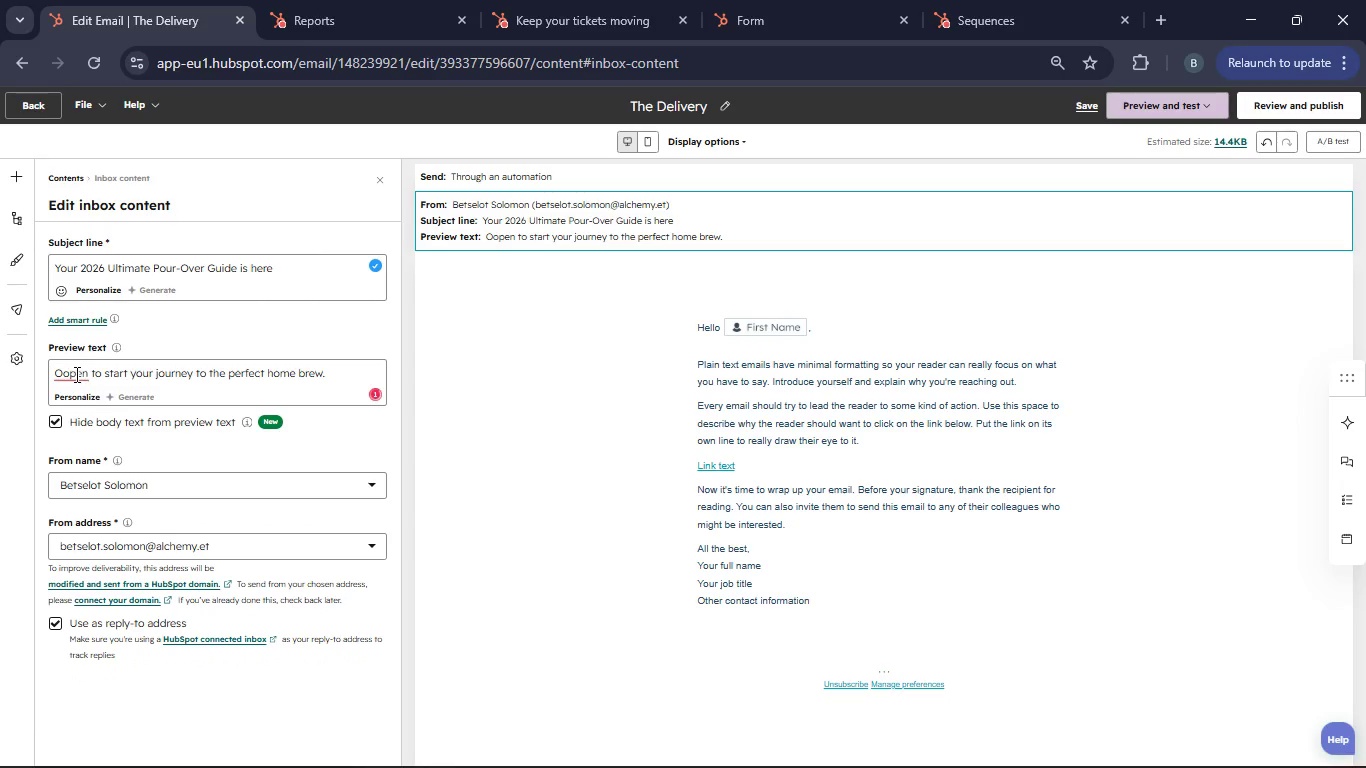 
left_click([66, 372])
 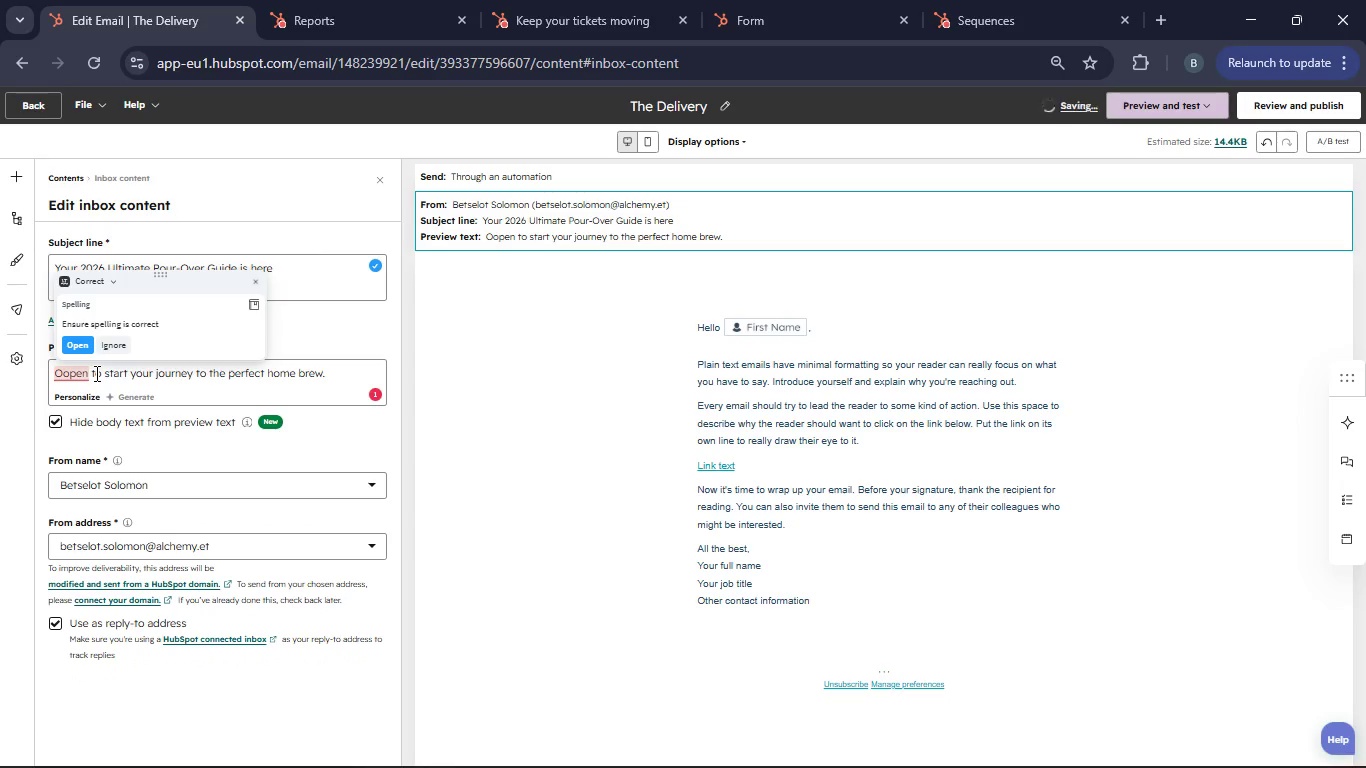 
key(Backspace)
 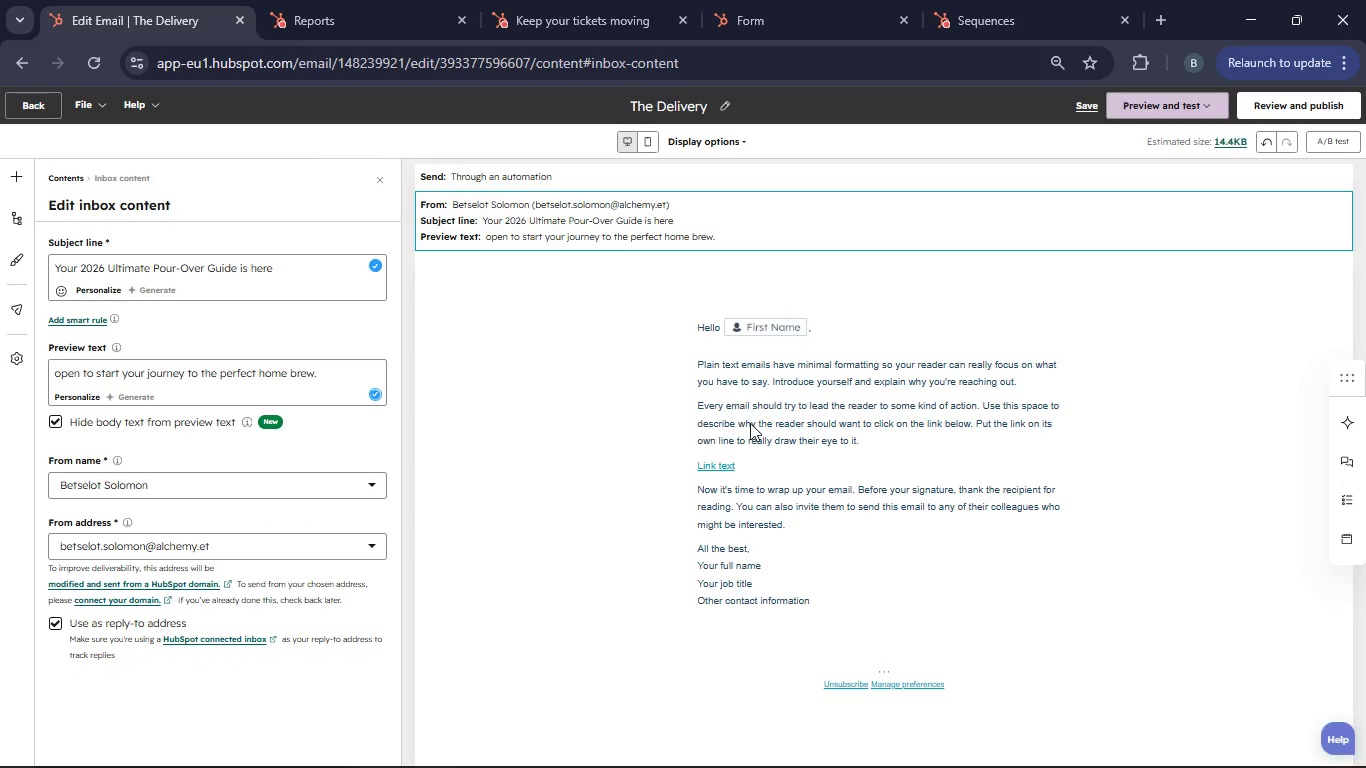 
left_click([750, 423])
 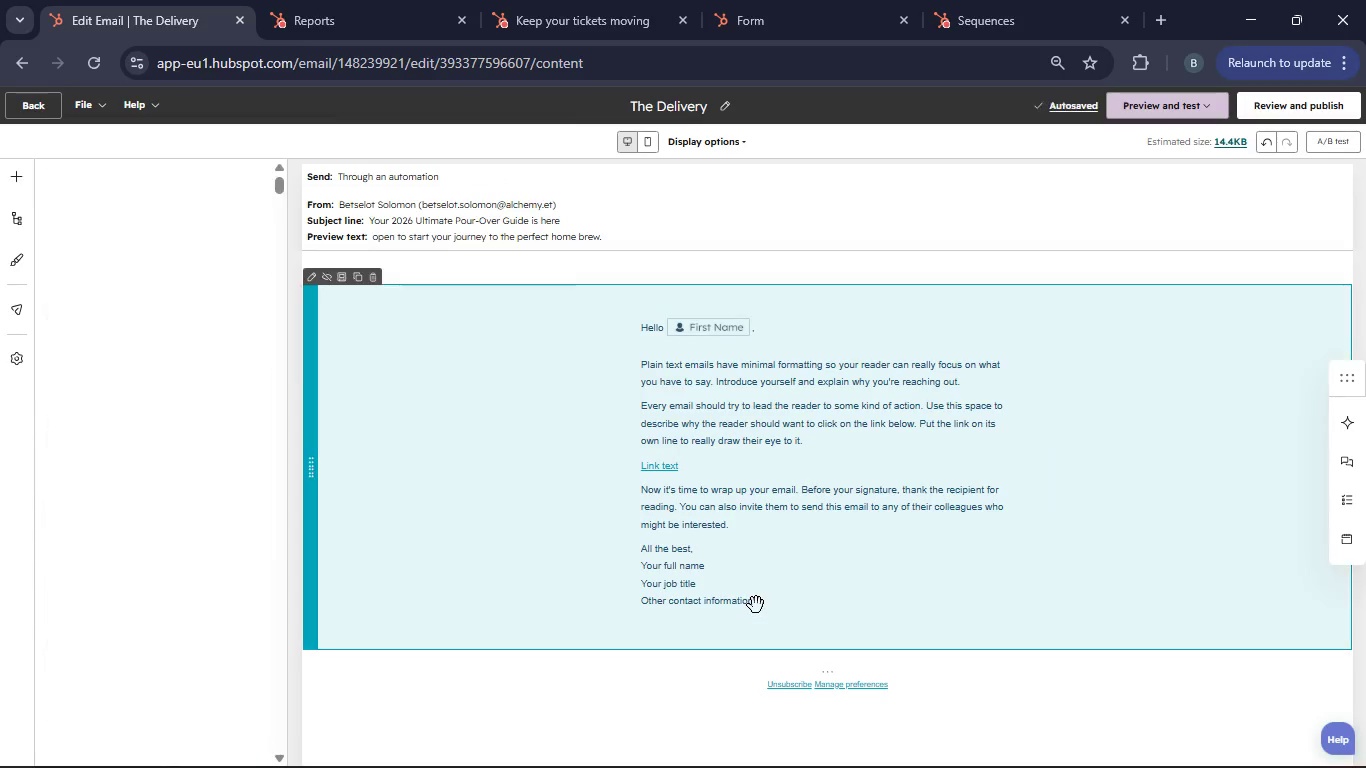 
left_click_drag(start_coordinate=[757, 602], to_coordinate=[642, 370])
 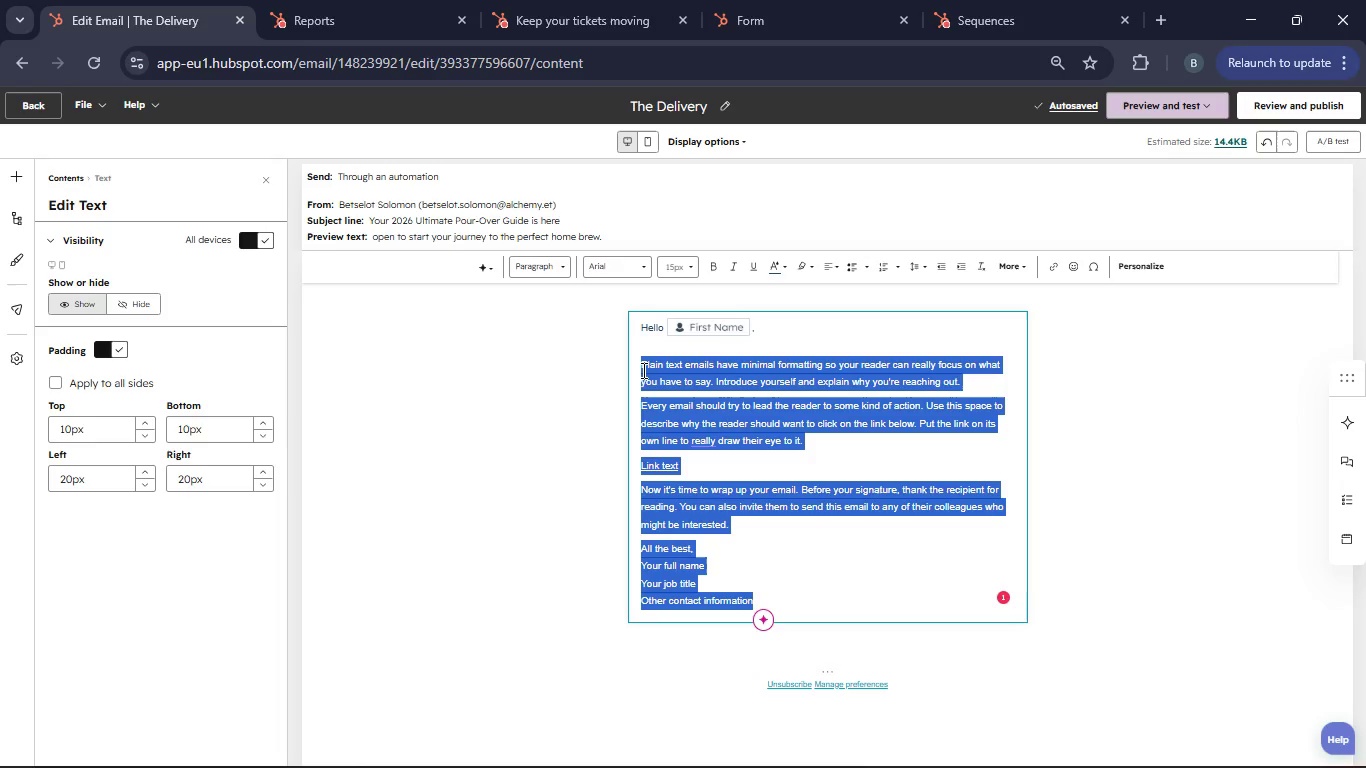 
key(Backspace)
 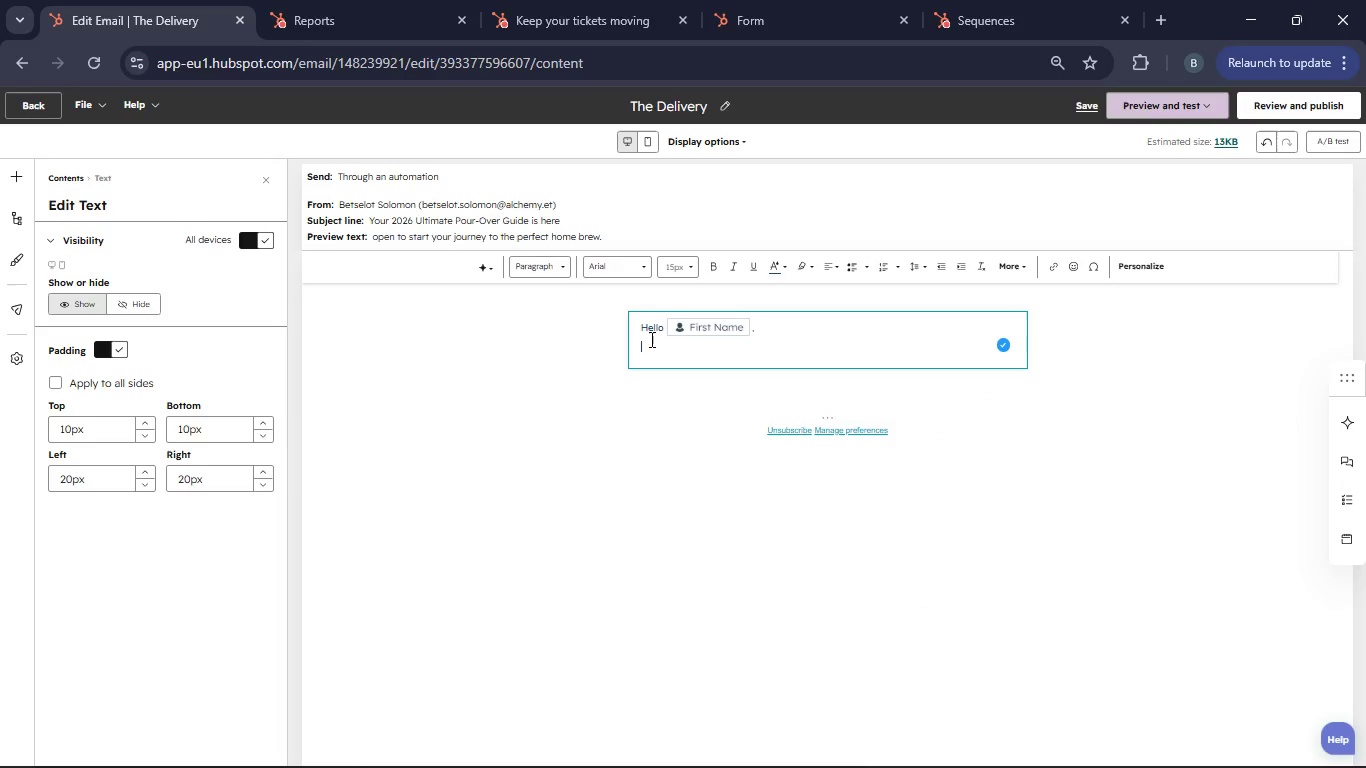 
left_click_drag(start_coordinate=[662, 331], to_coordinate=[643, 329])
 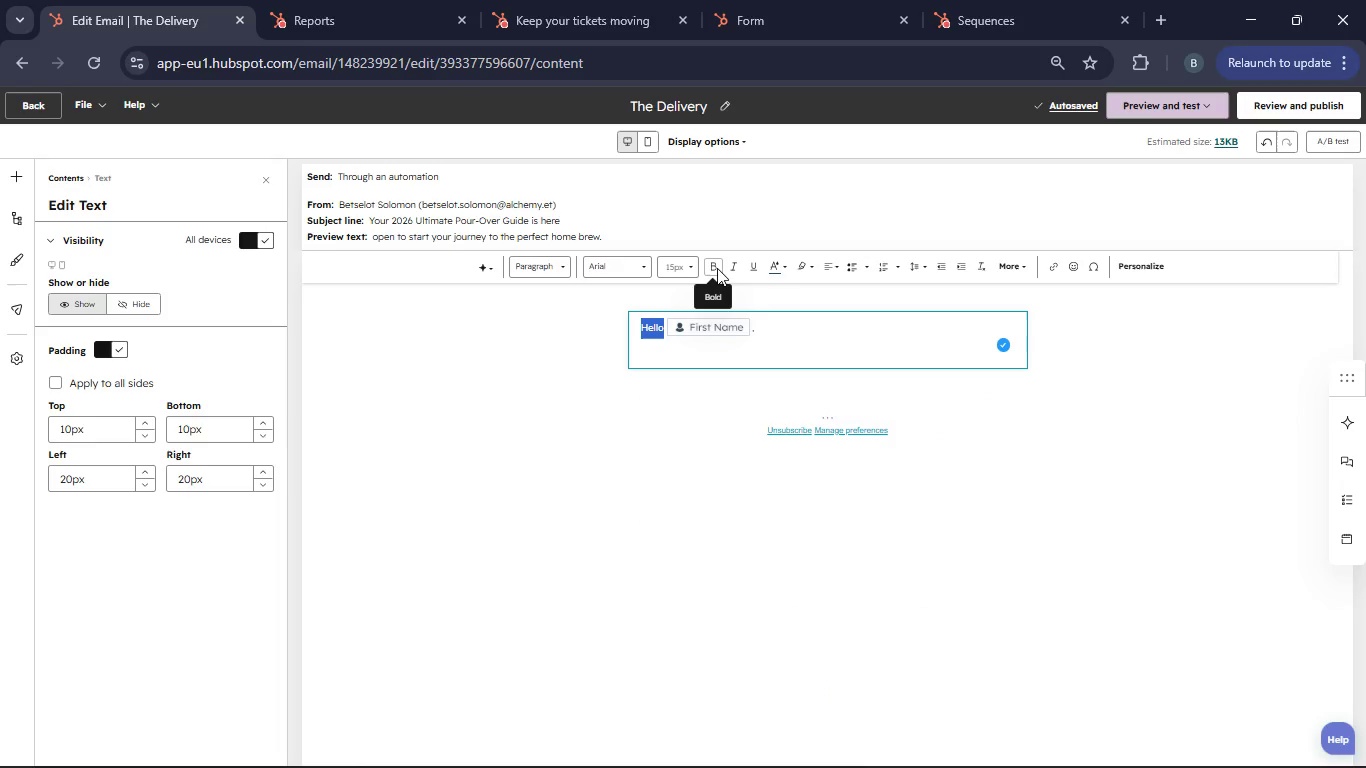 
left_click([717, 268])
 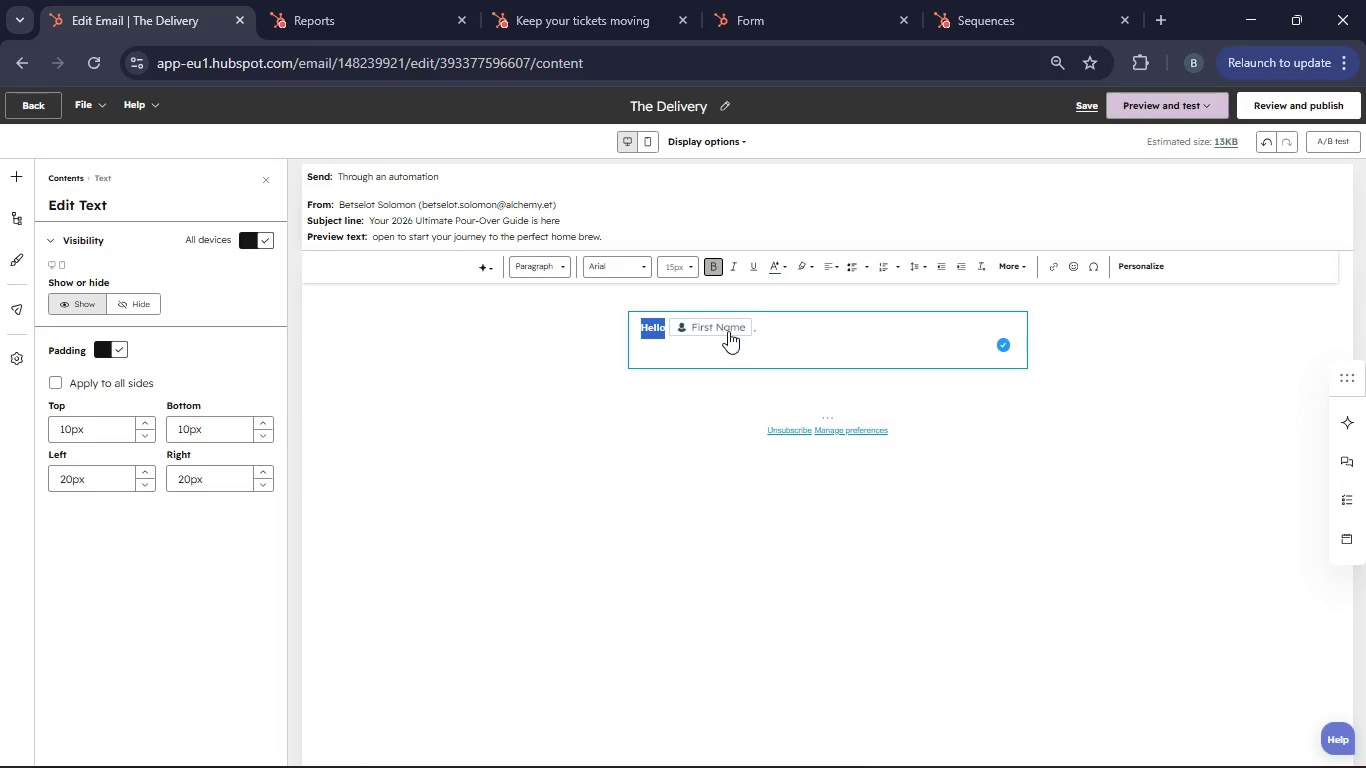 
left_click([728, 331])
 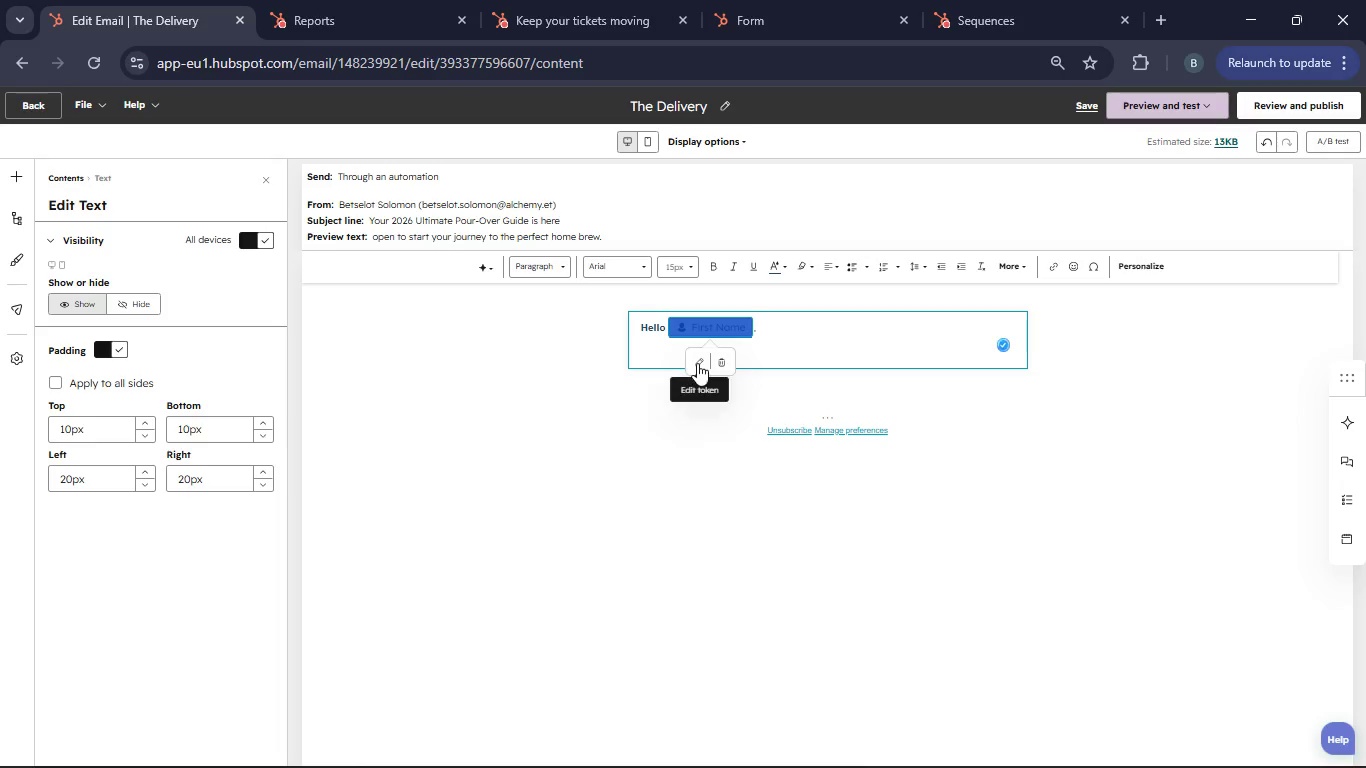 
left_click([697, 363])
 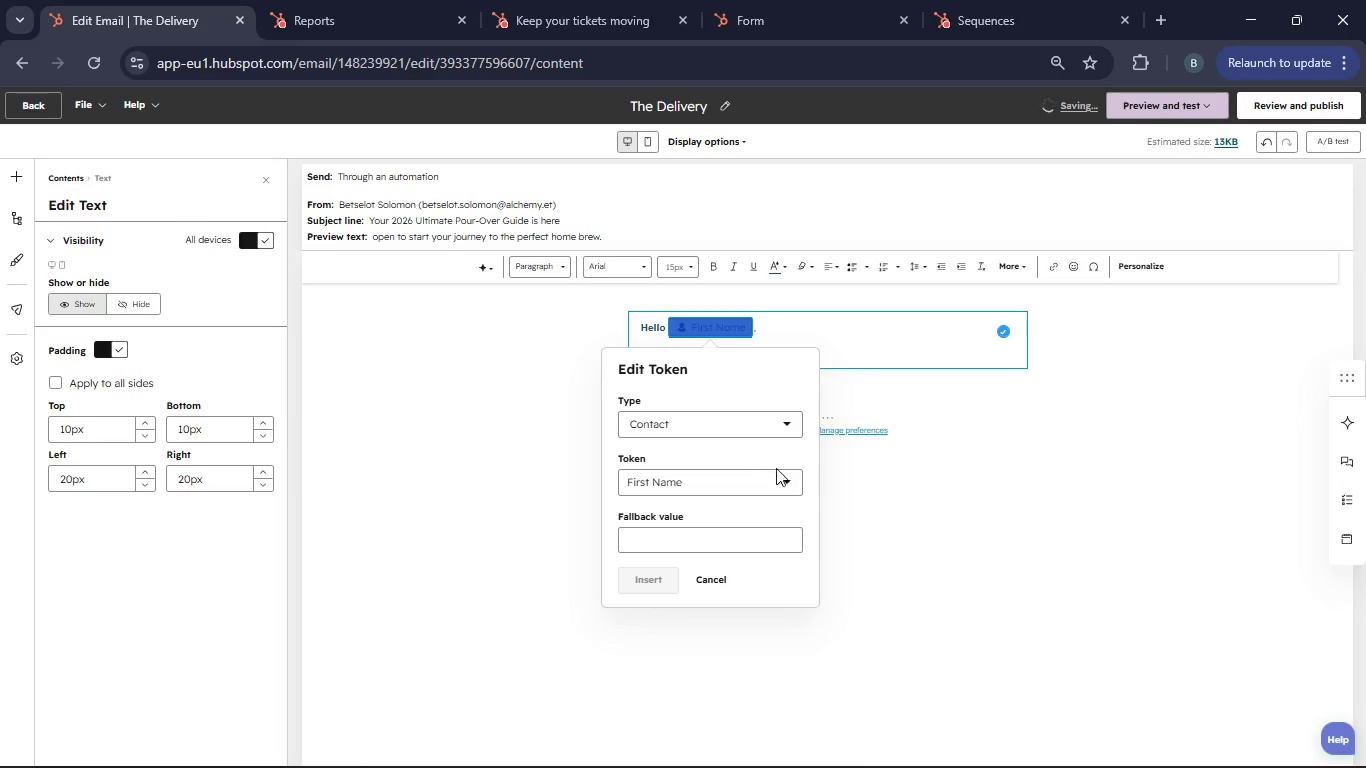 
left_click([782, 479])
 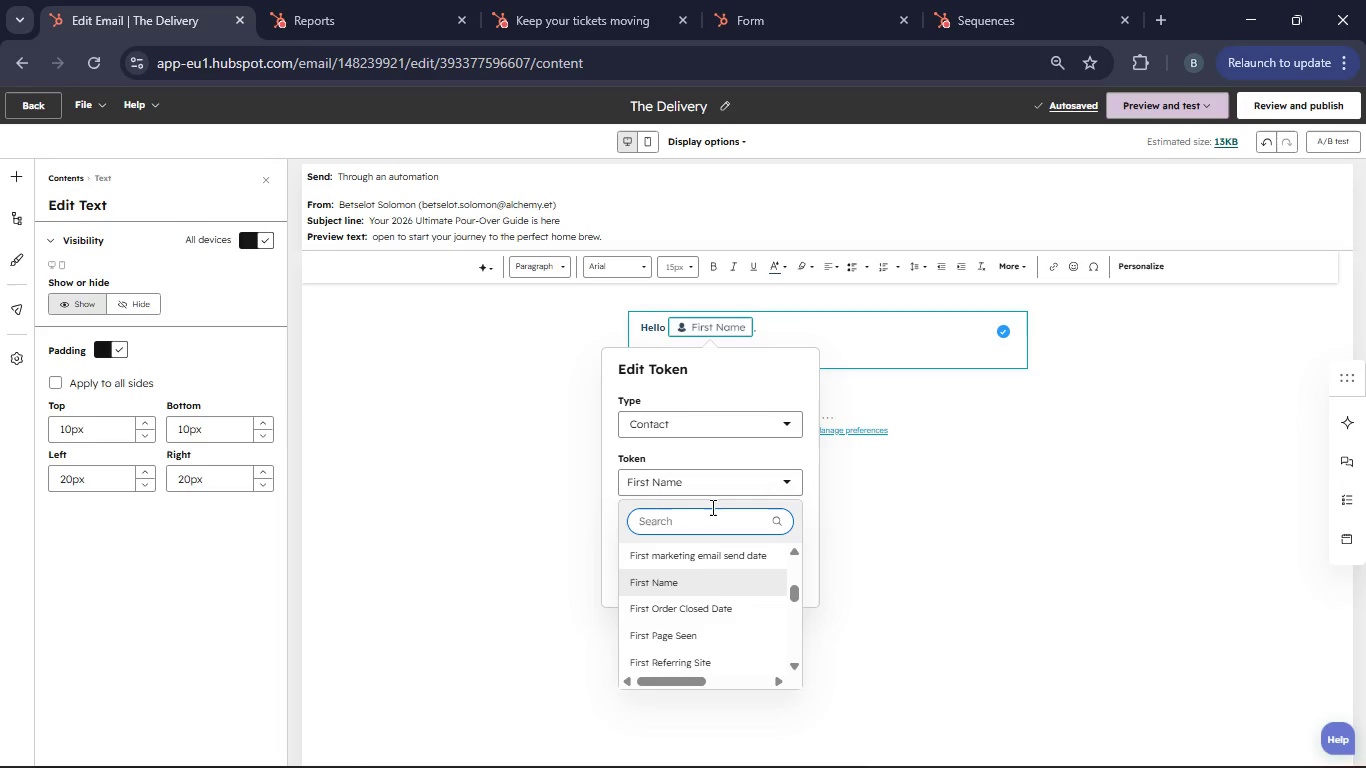 
left_click([664, 521])
 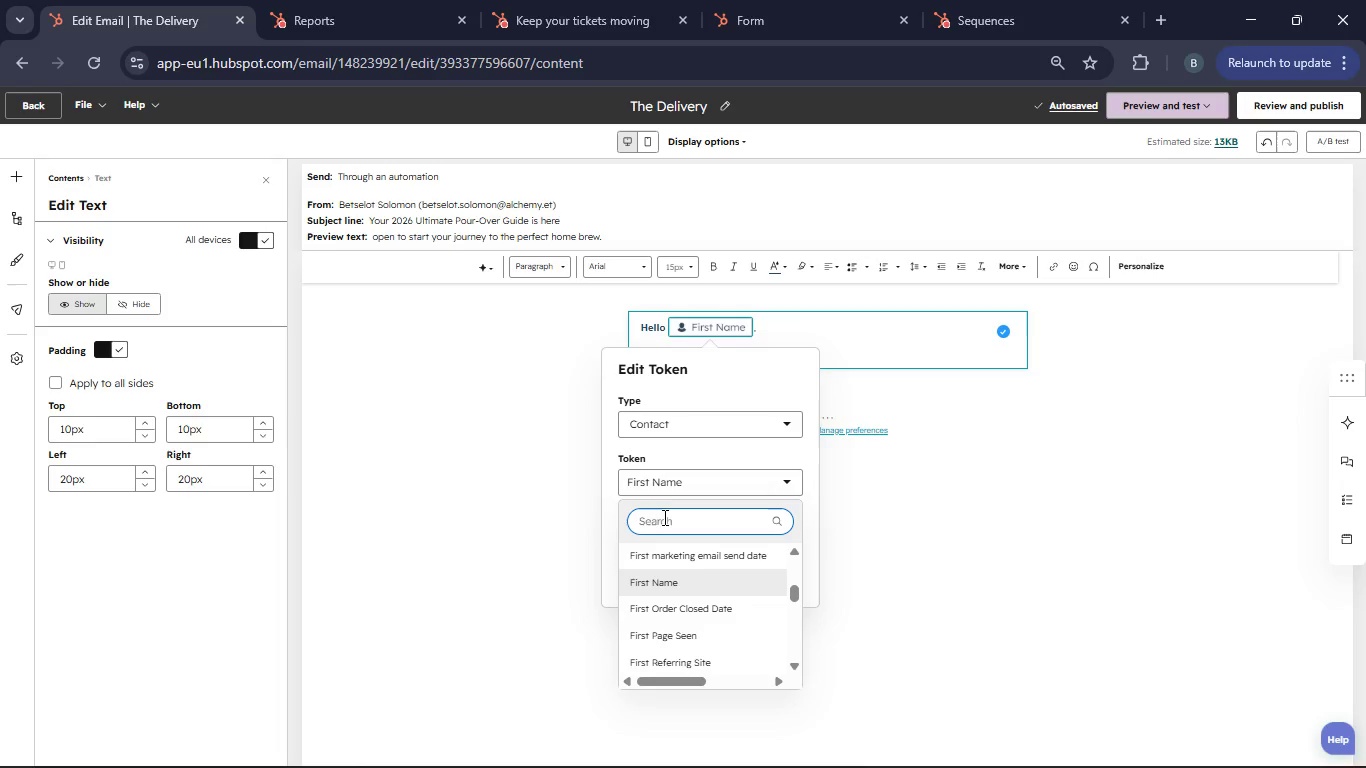 
type(first)
 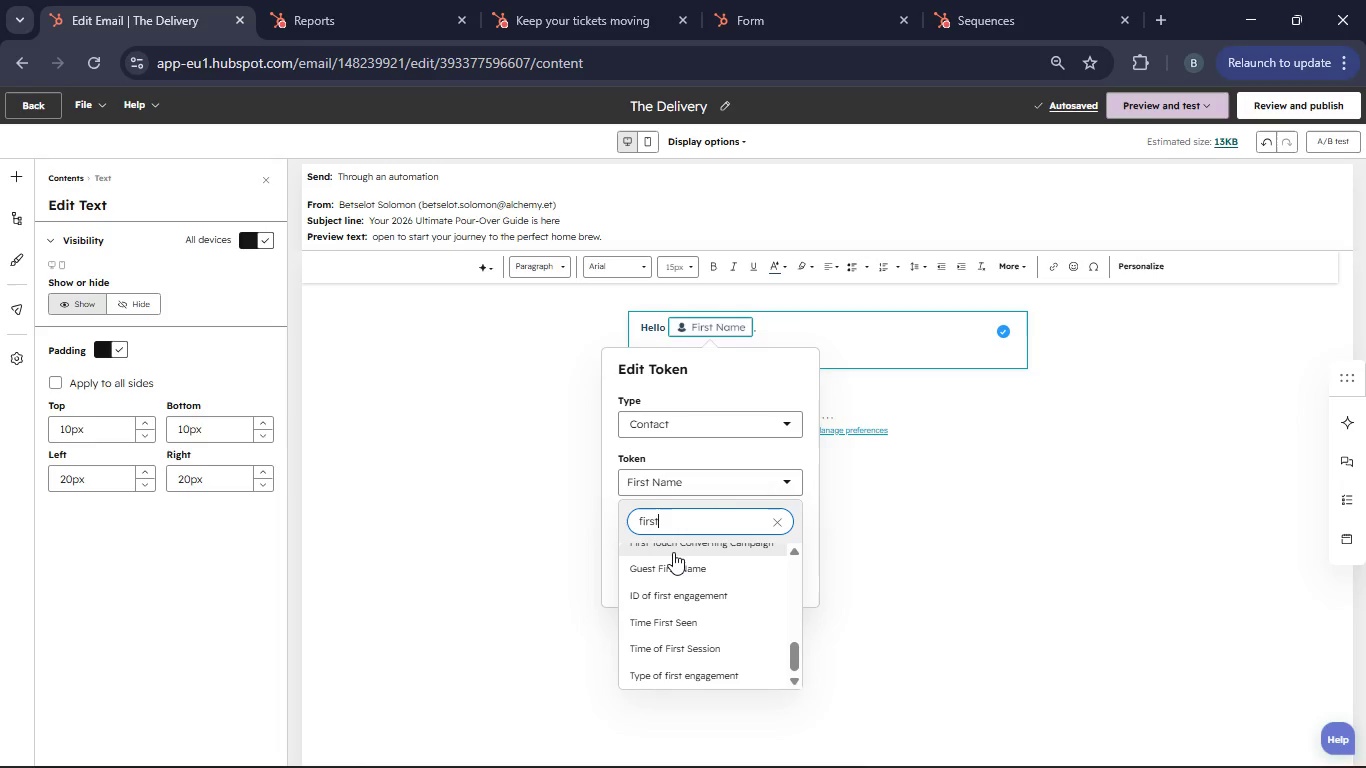 
scroll: coordinate [673, 552], scroll_direction: up, amount: 7.0
 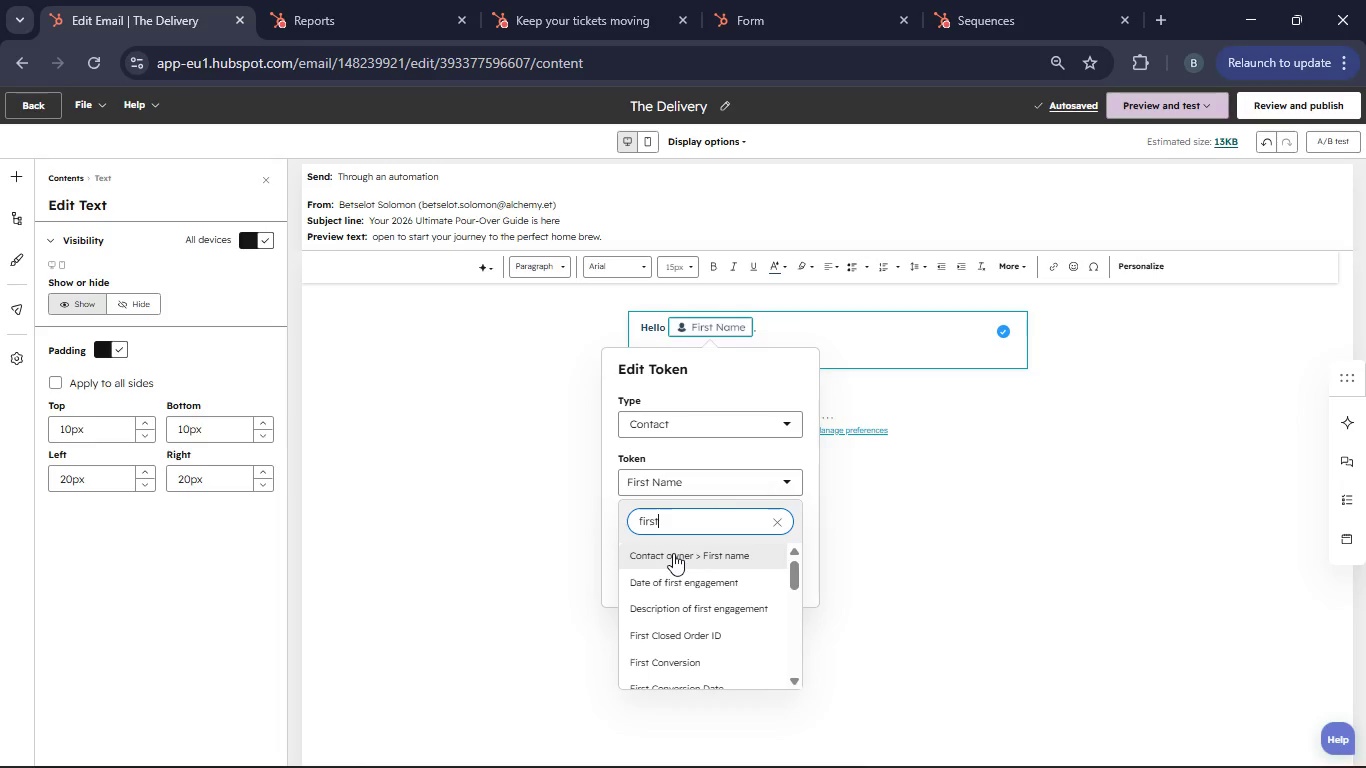 
left_click([673, 553])
 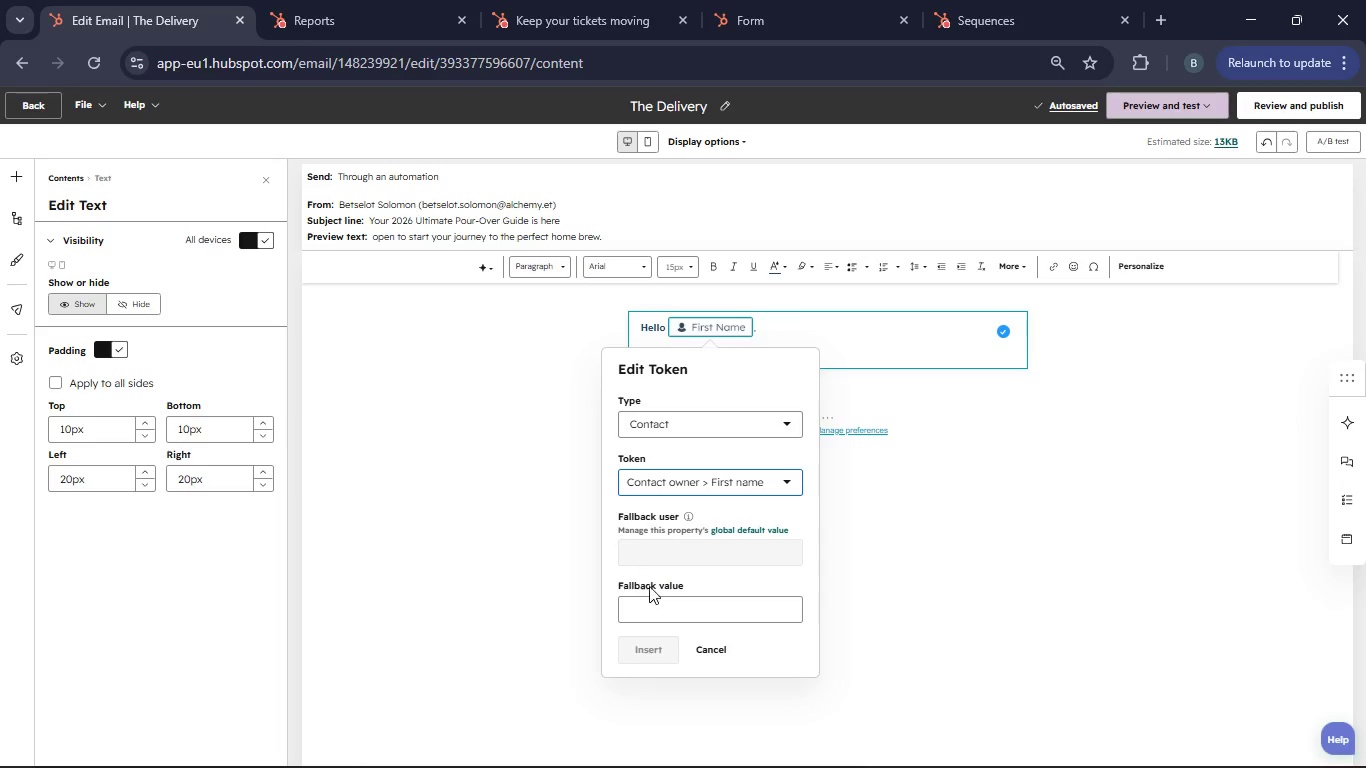 
left_click([652, 611])
 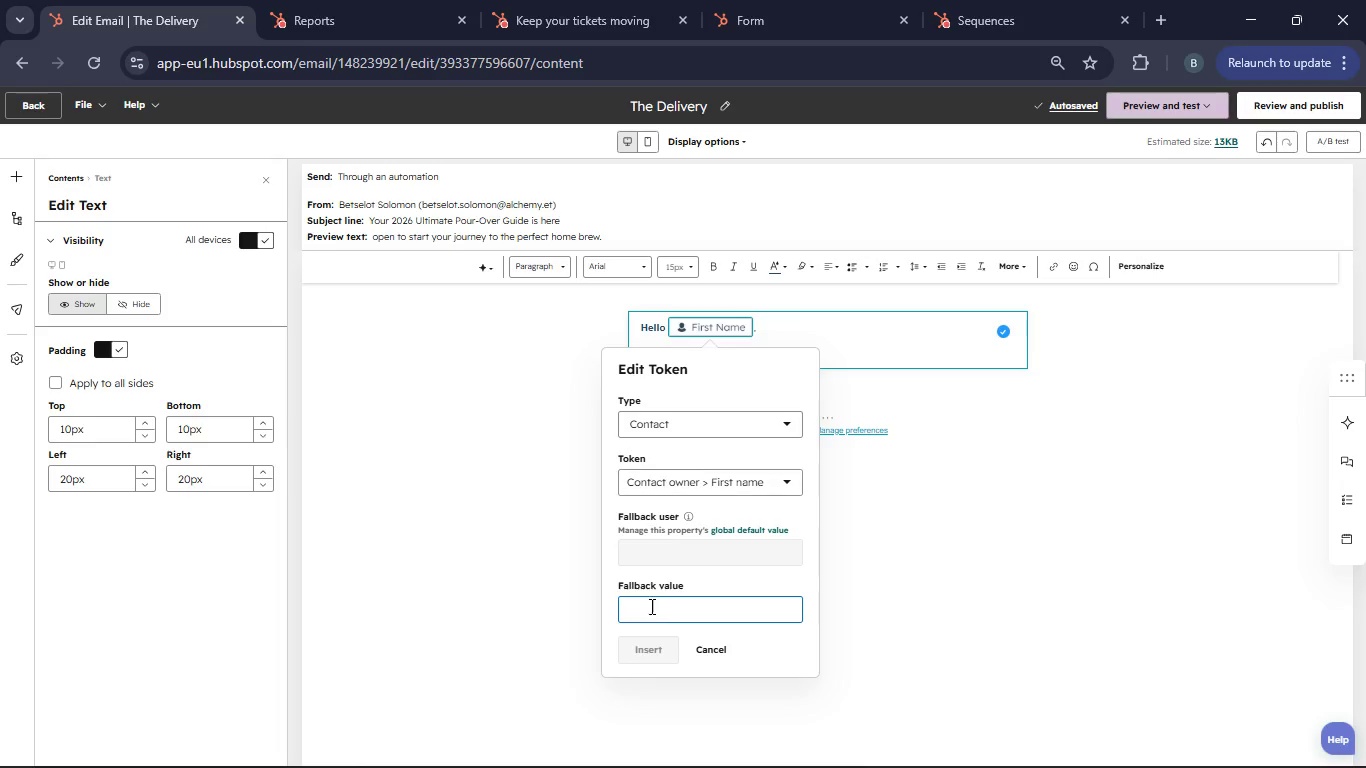 
type(there)
 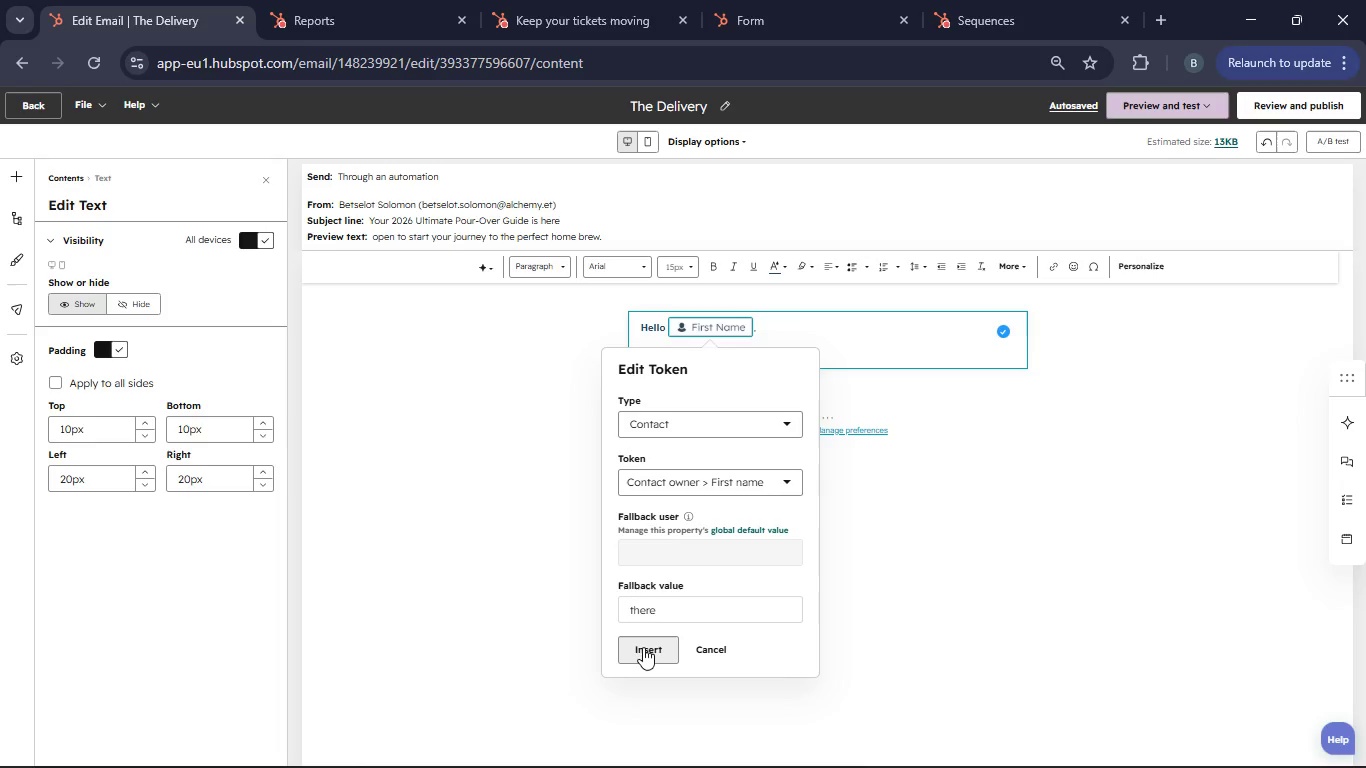 
left_click([643, 647])
 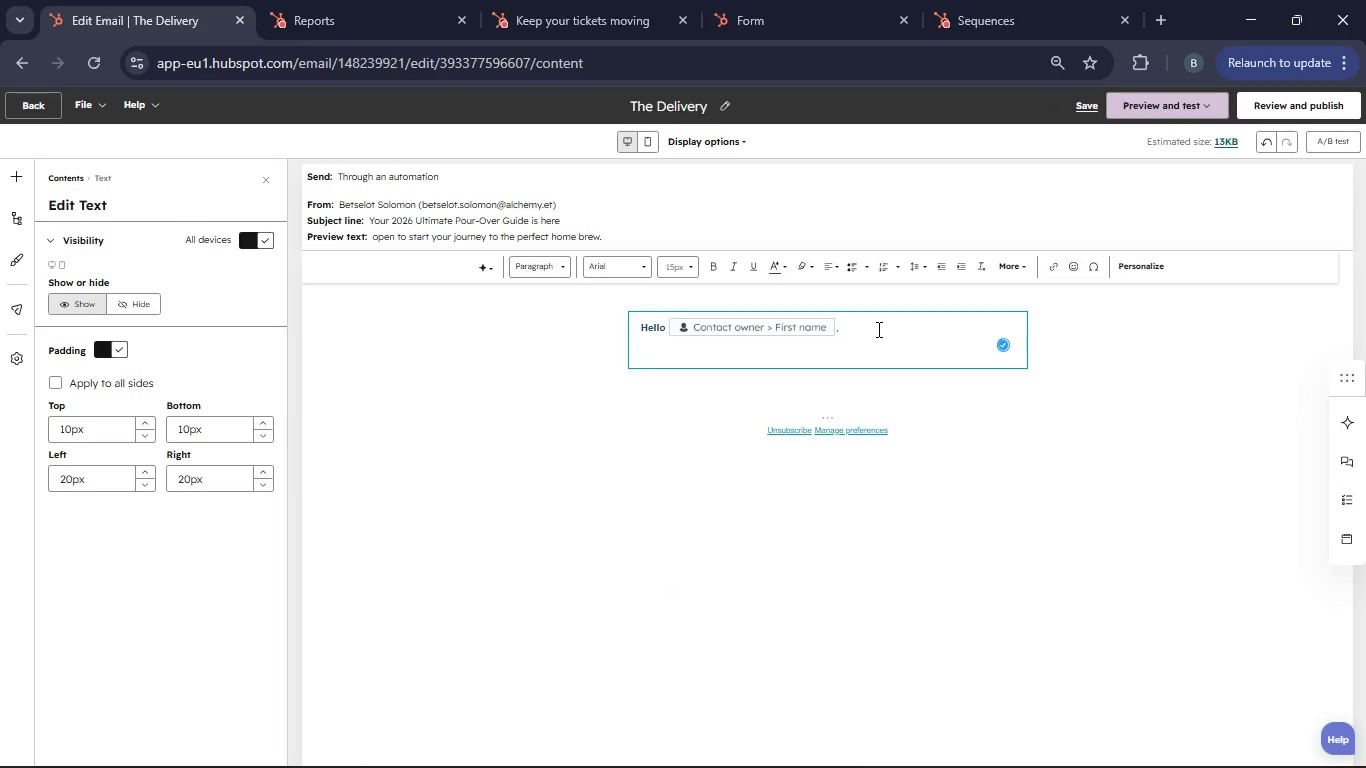 
left_click([877, 329])
 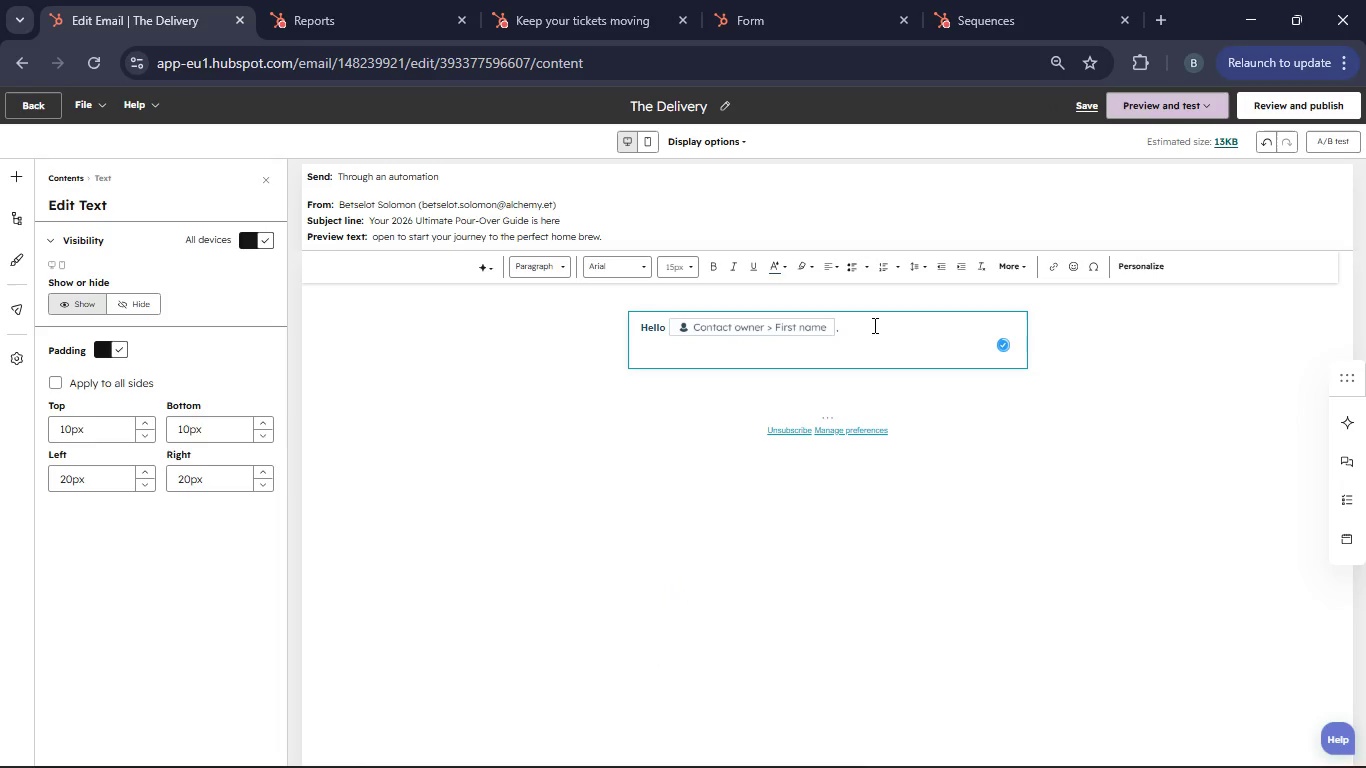 
key(Enter)
 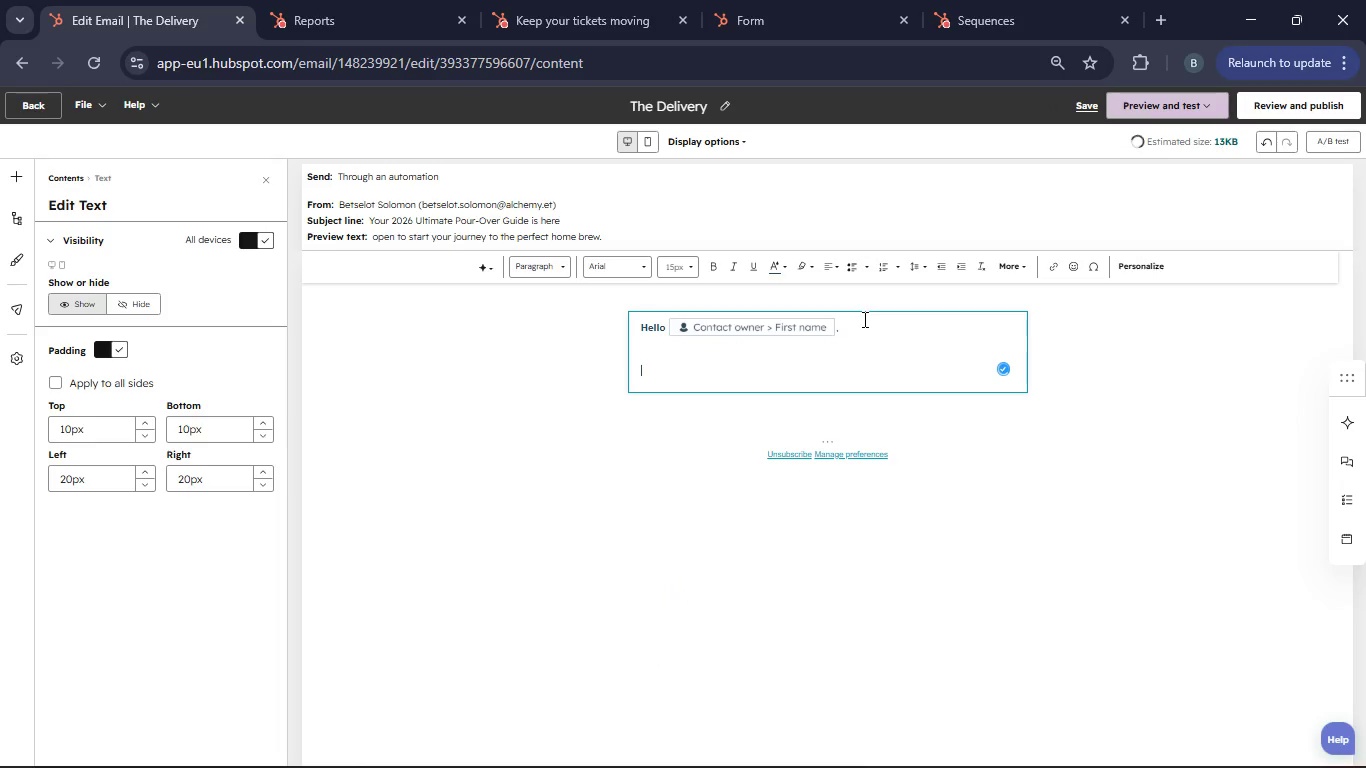 
key(Backspace)
 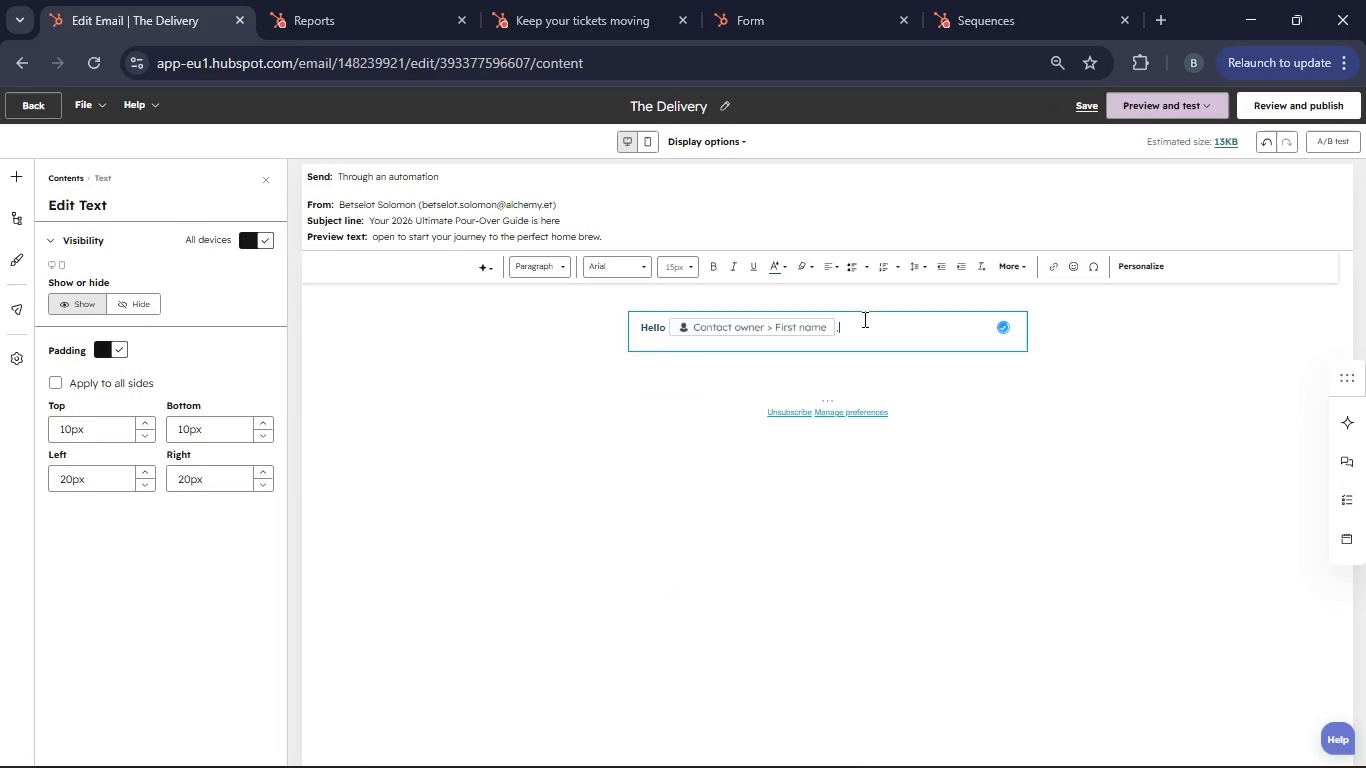 
key(Enter)
 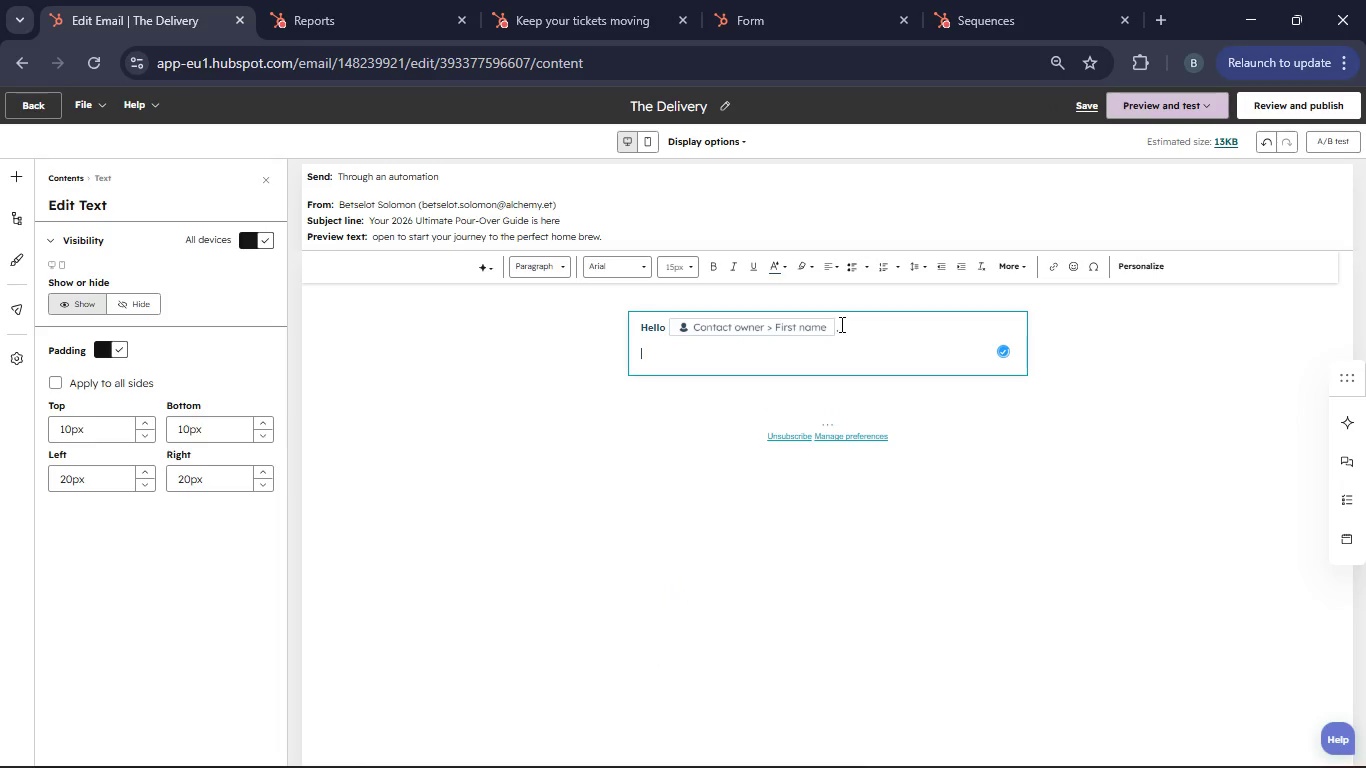 
left_click_drag(start_coordinate=[855, 323], to_coordinate=[637, 330])
 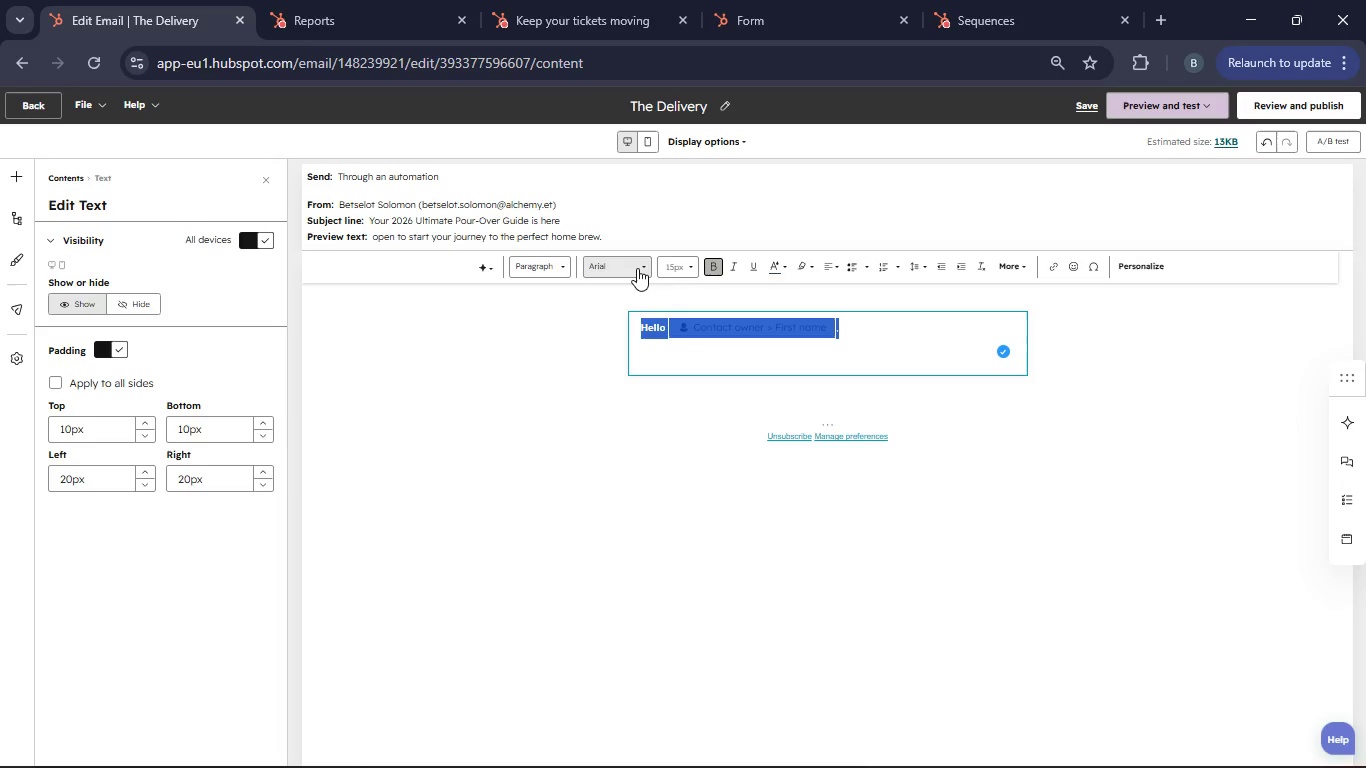 
left_click([637, 268])
 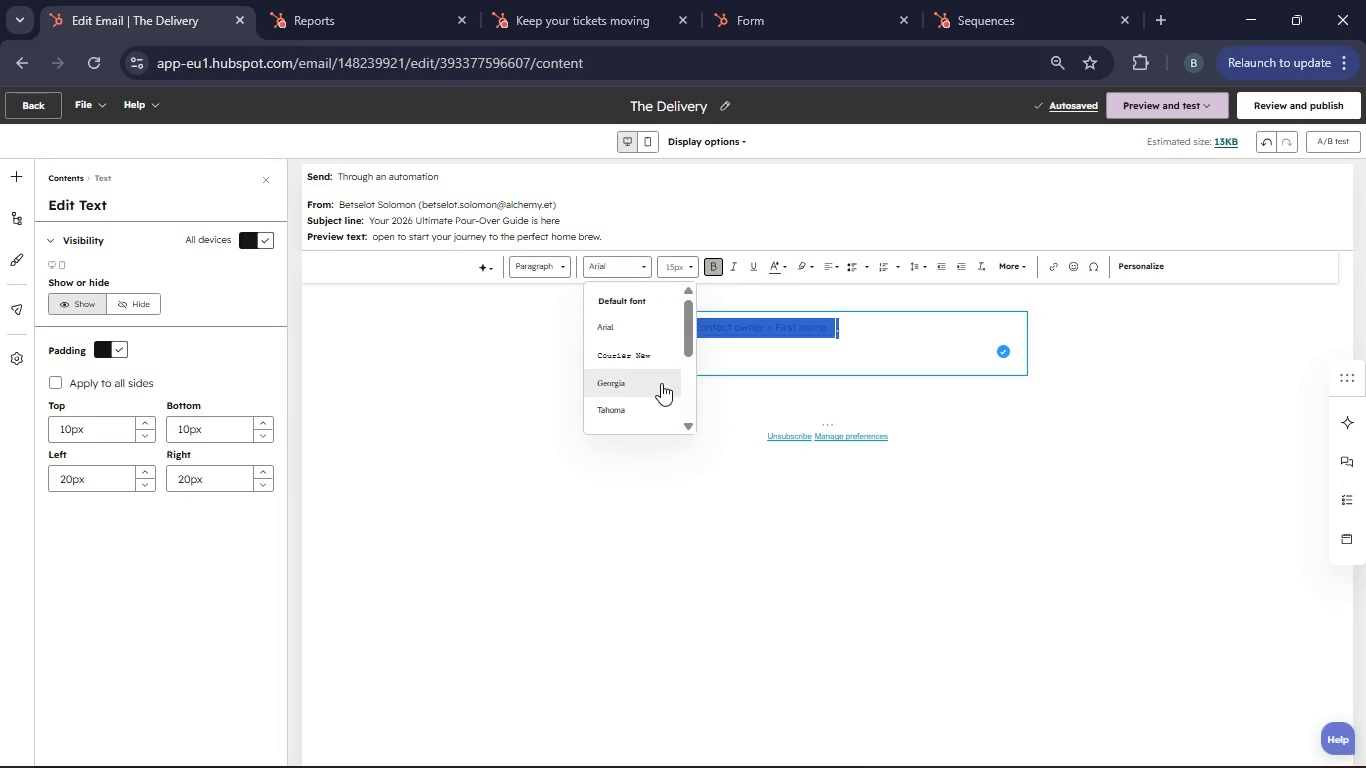 
scroll: coordinate [661, 383], scroll_direction: down, amount: 4.0
 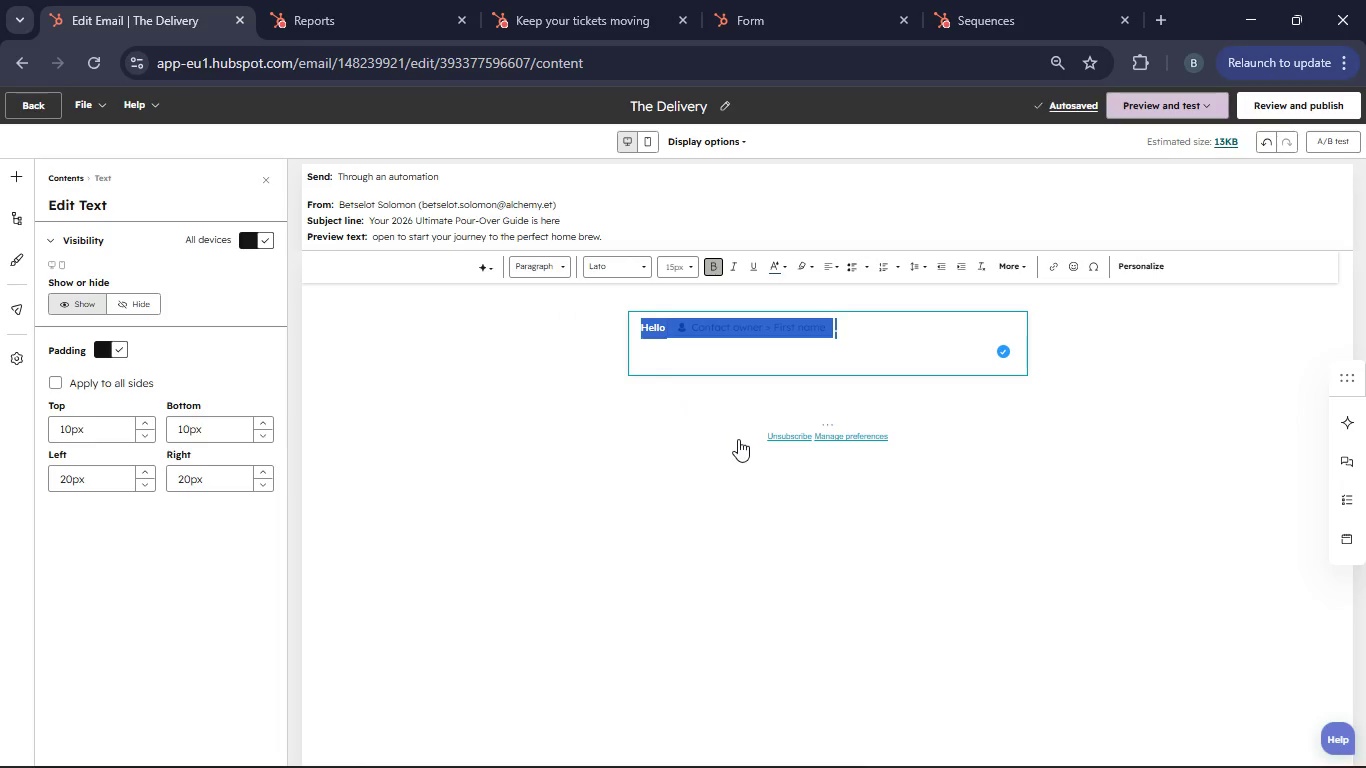 
left_click([864, 326])
 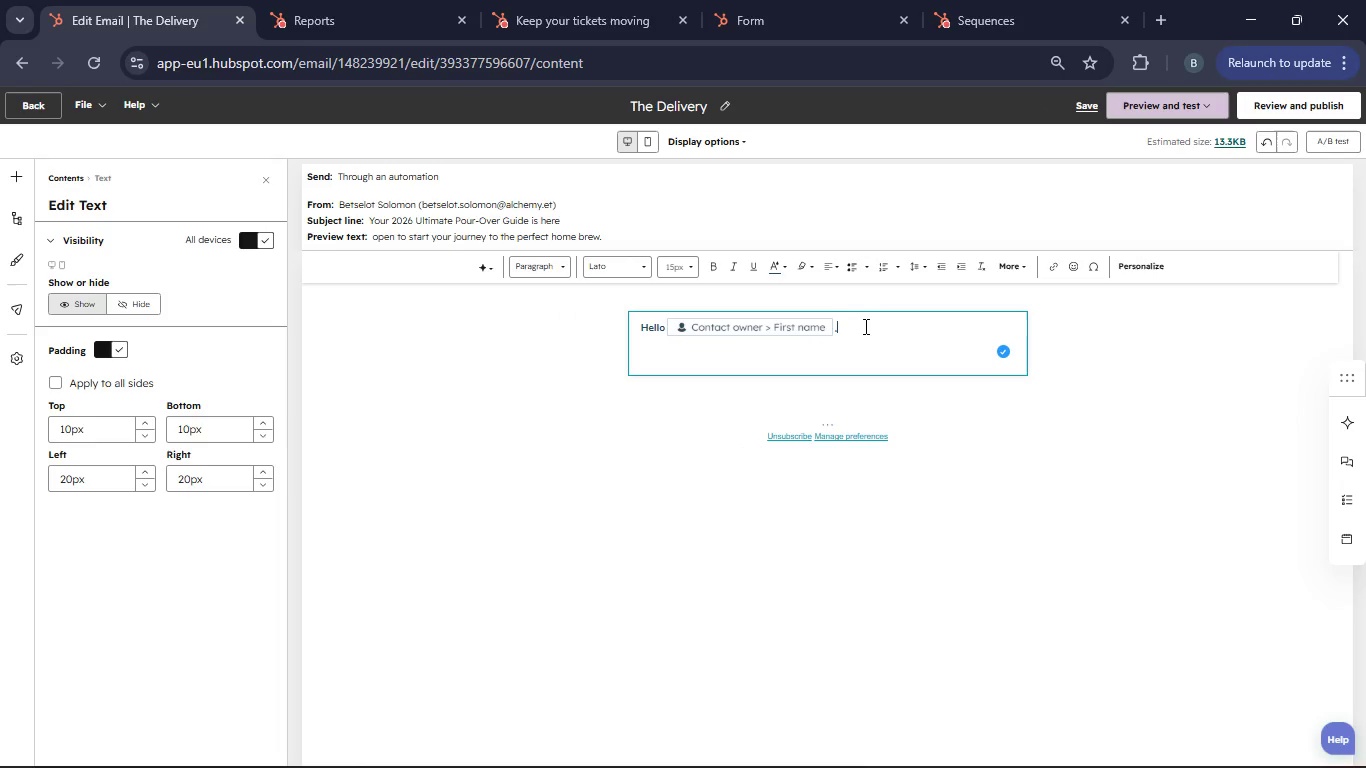 
key(Enter)
 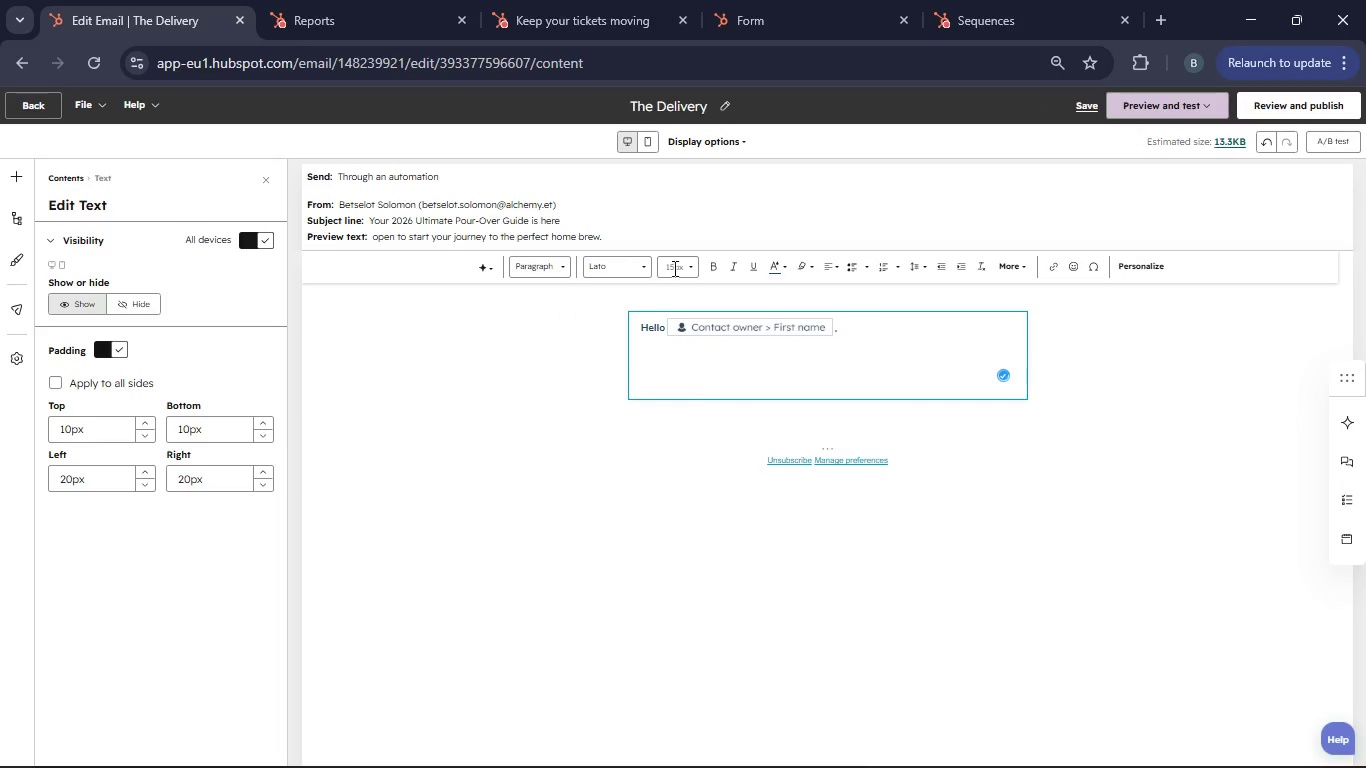 
left_click([676, 267])
 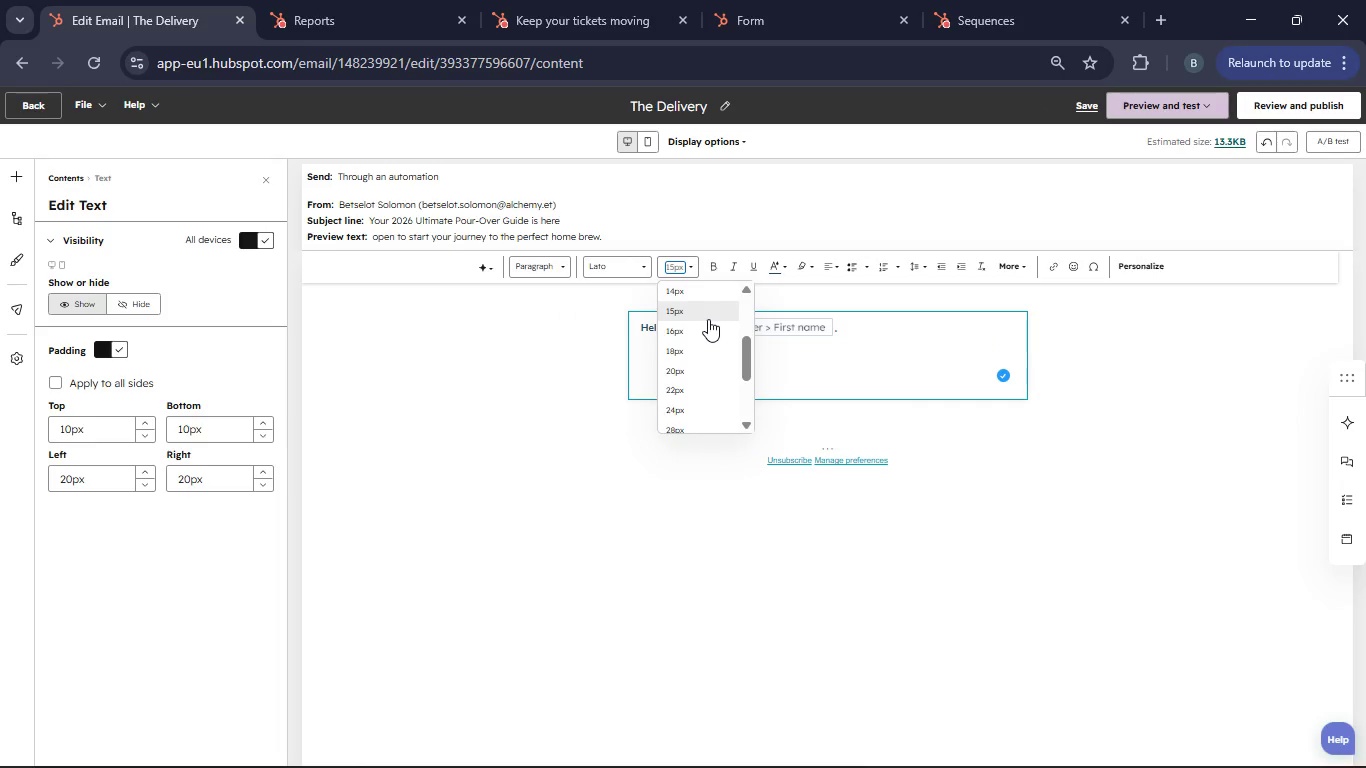 
left_click([708, 319])
 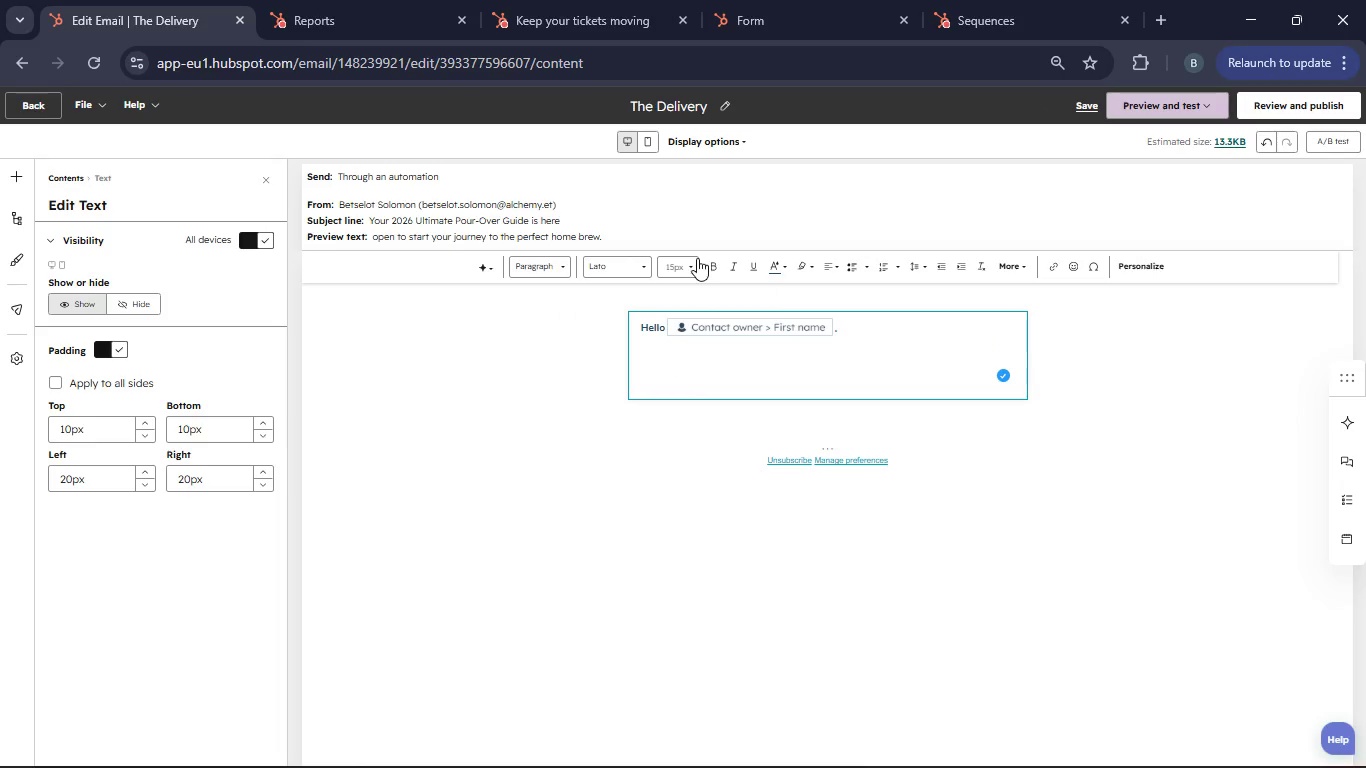 
double_click([695, 258])
 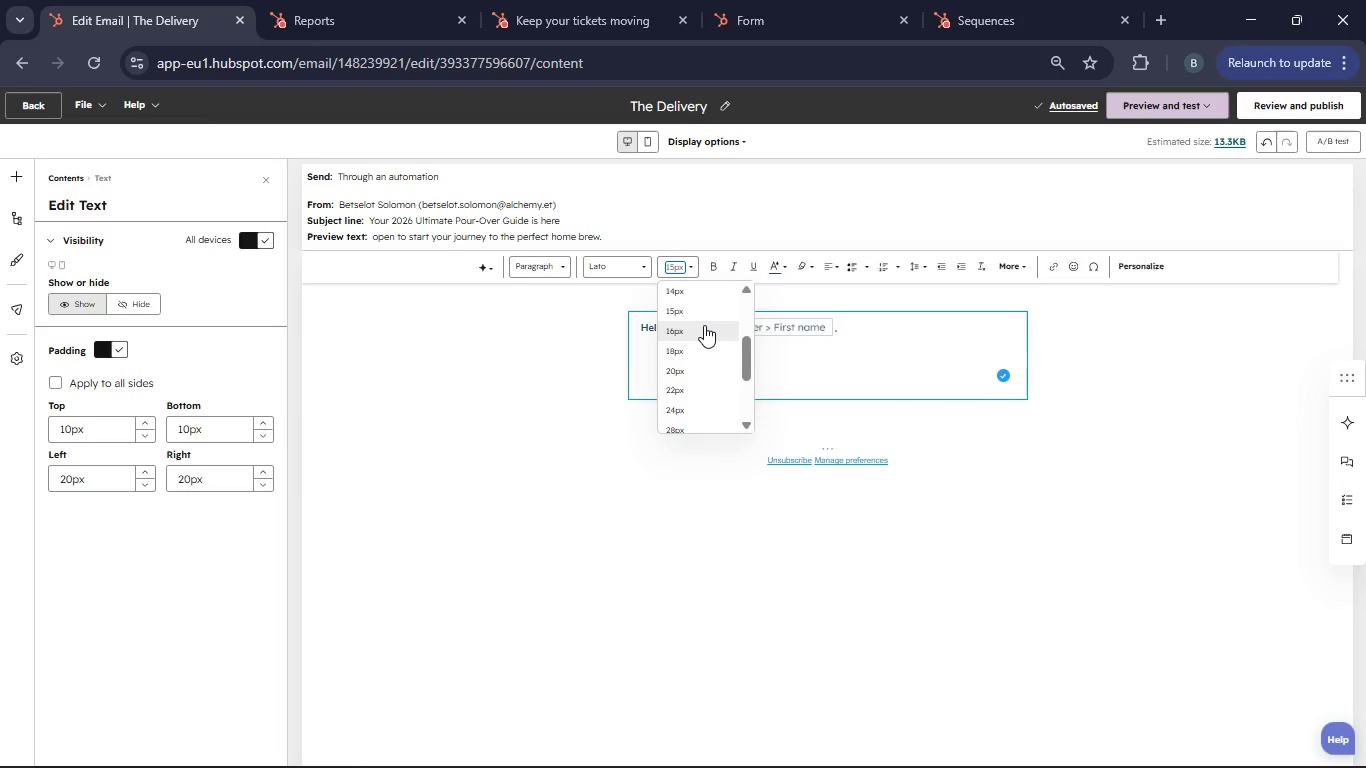 
left_click([704, 325])
 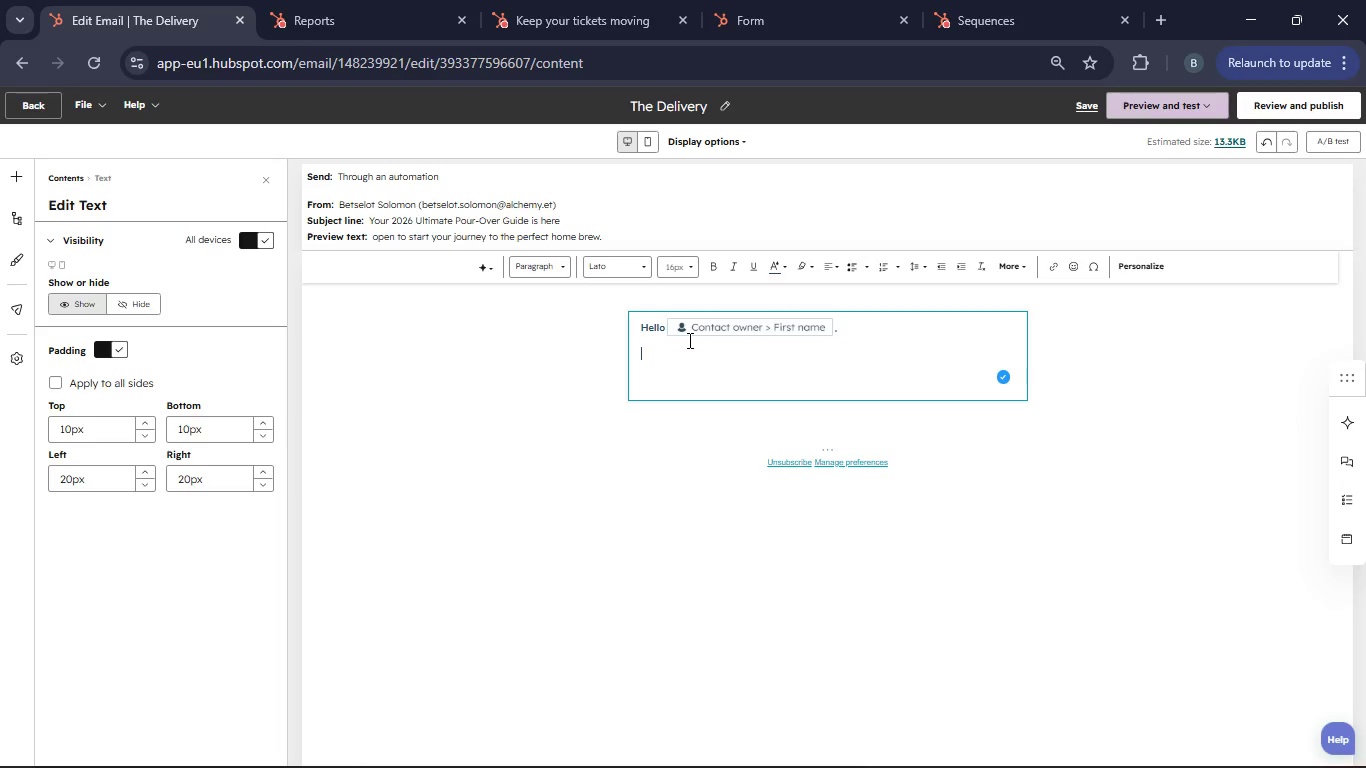 
type(Thank you forjoining the Velvet 7 )
key(Backspace)
key(Backspace)
type(& Vine community! We are thrilled to help you elevate your mrning ritual.)
 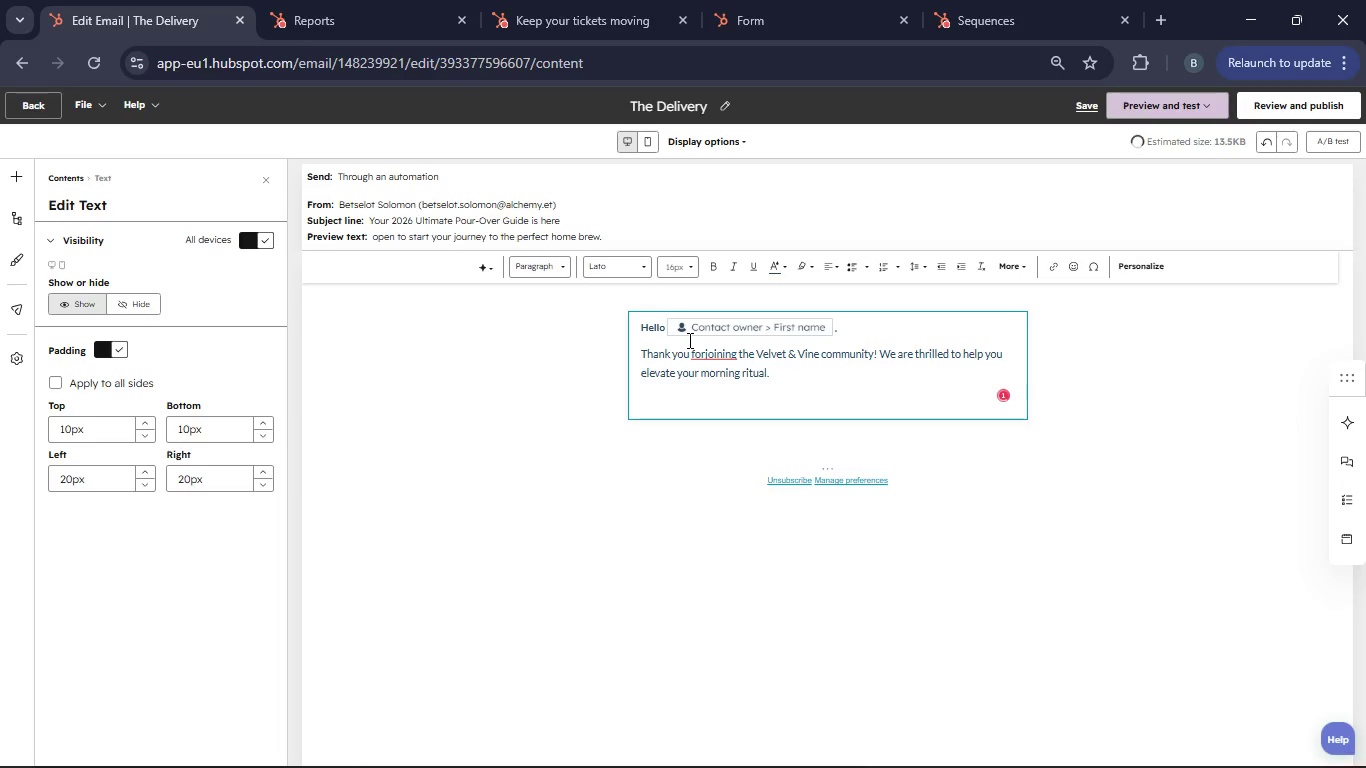 
 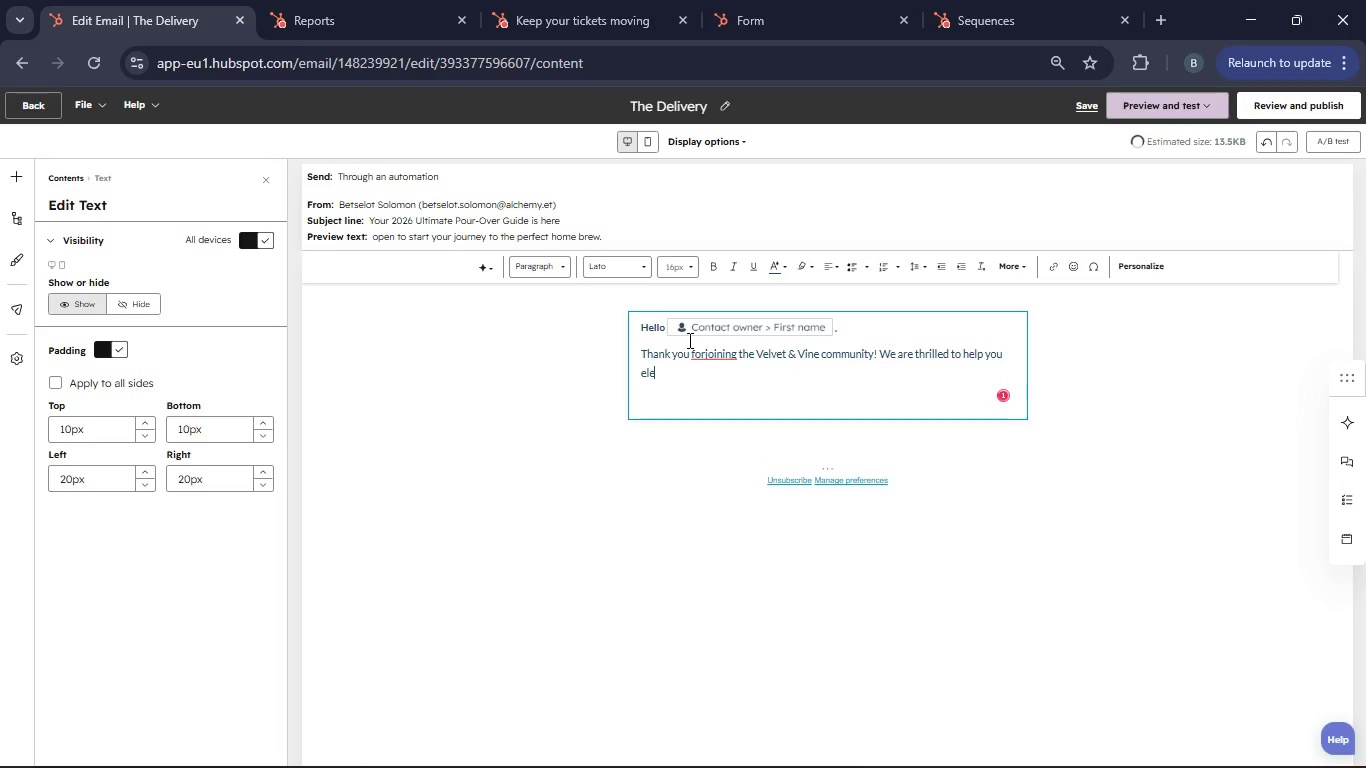 
hold_key(key=O, duration=20.39)
 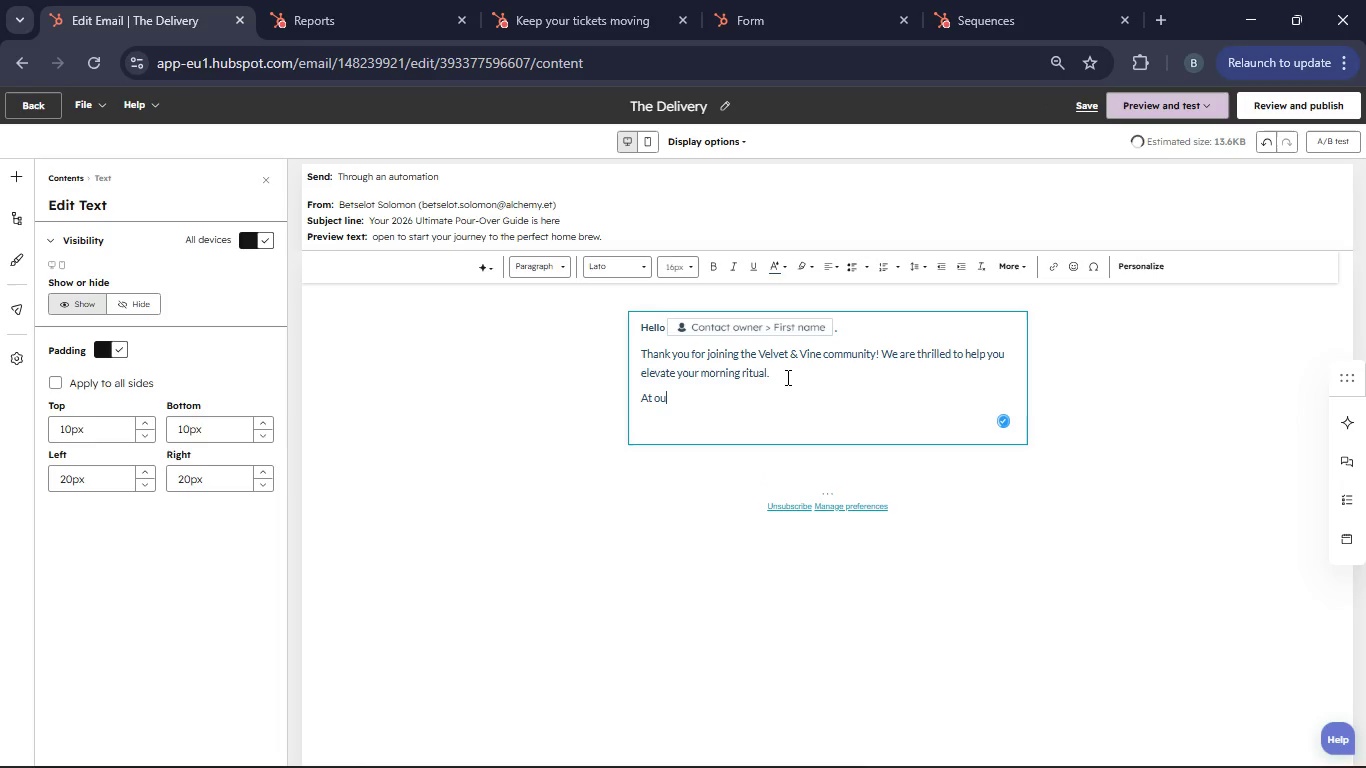 
left_click([706, 355])
 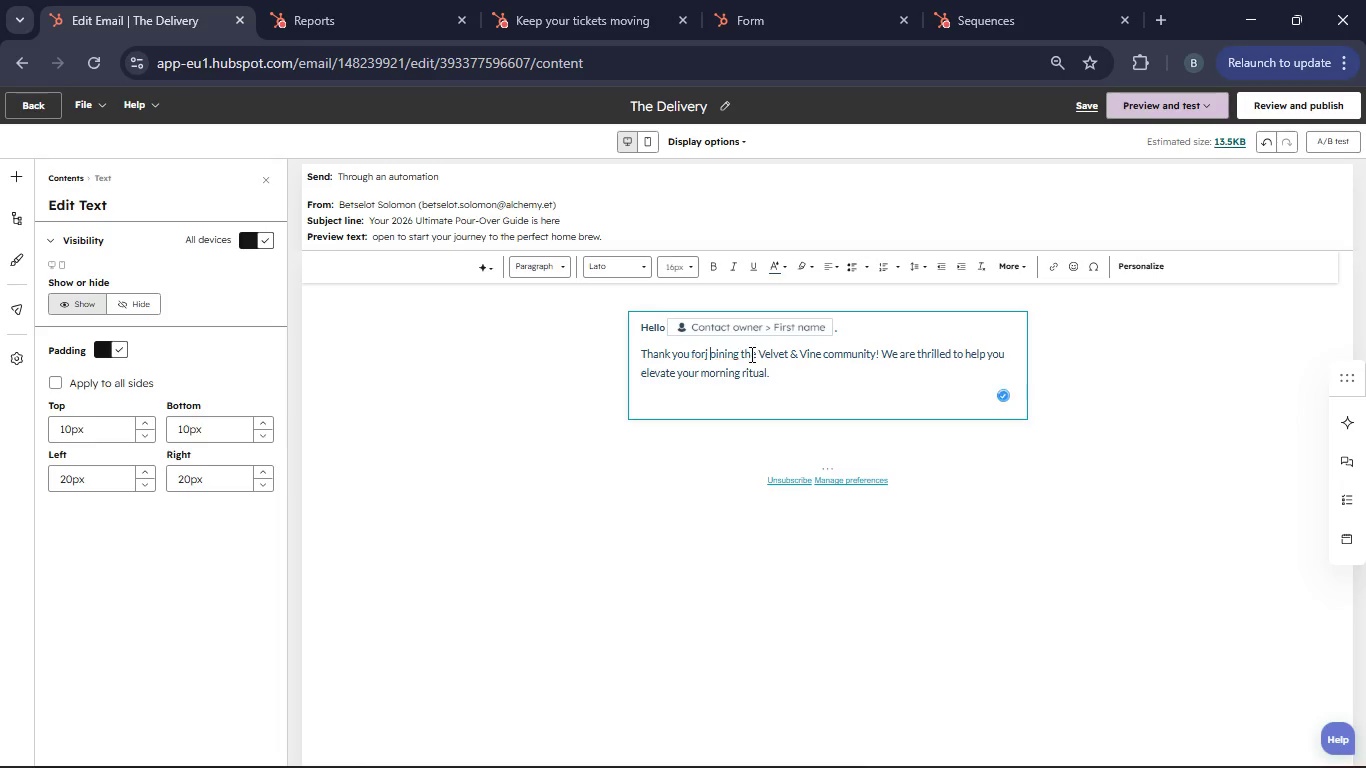 
key(Space)
 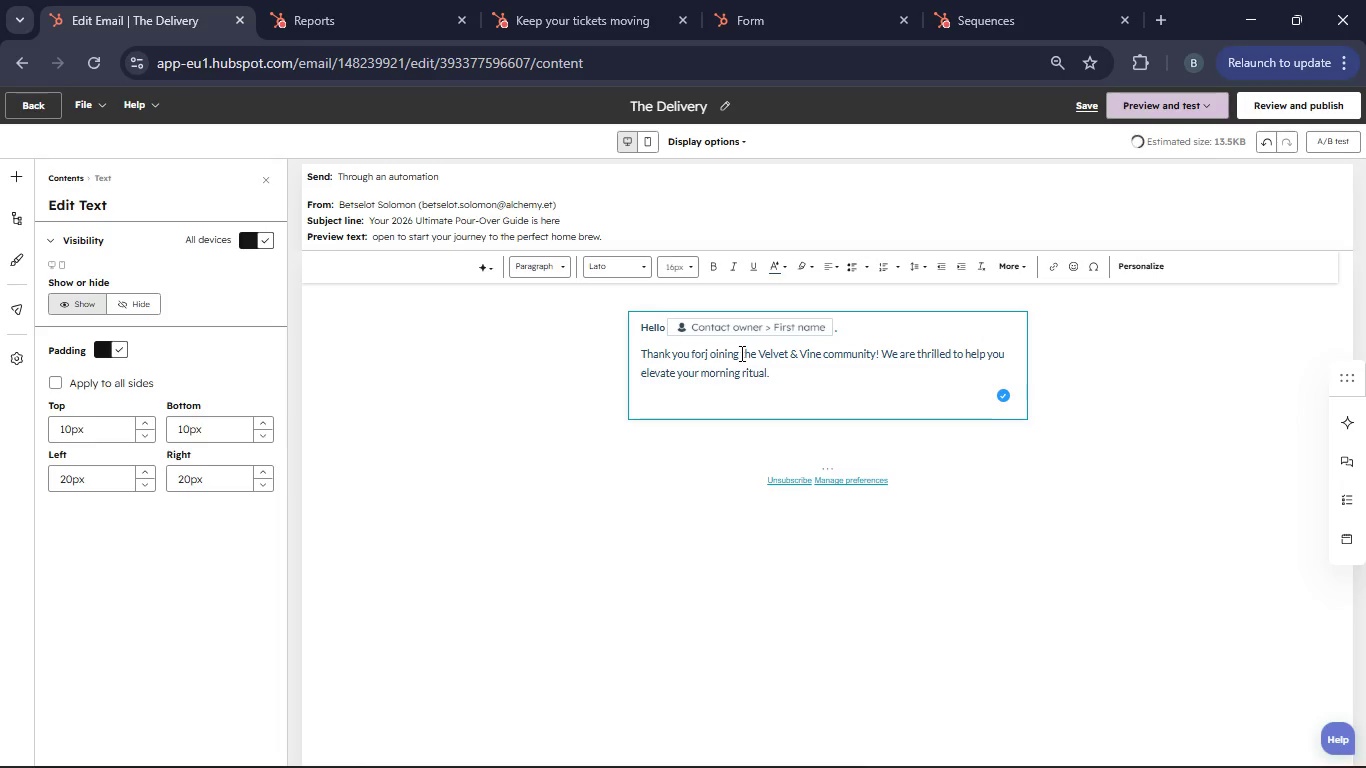 
key(Backspace)
 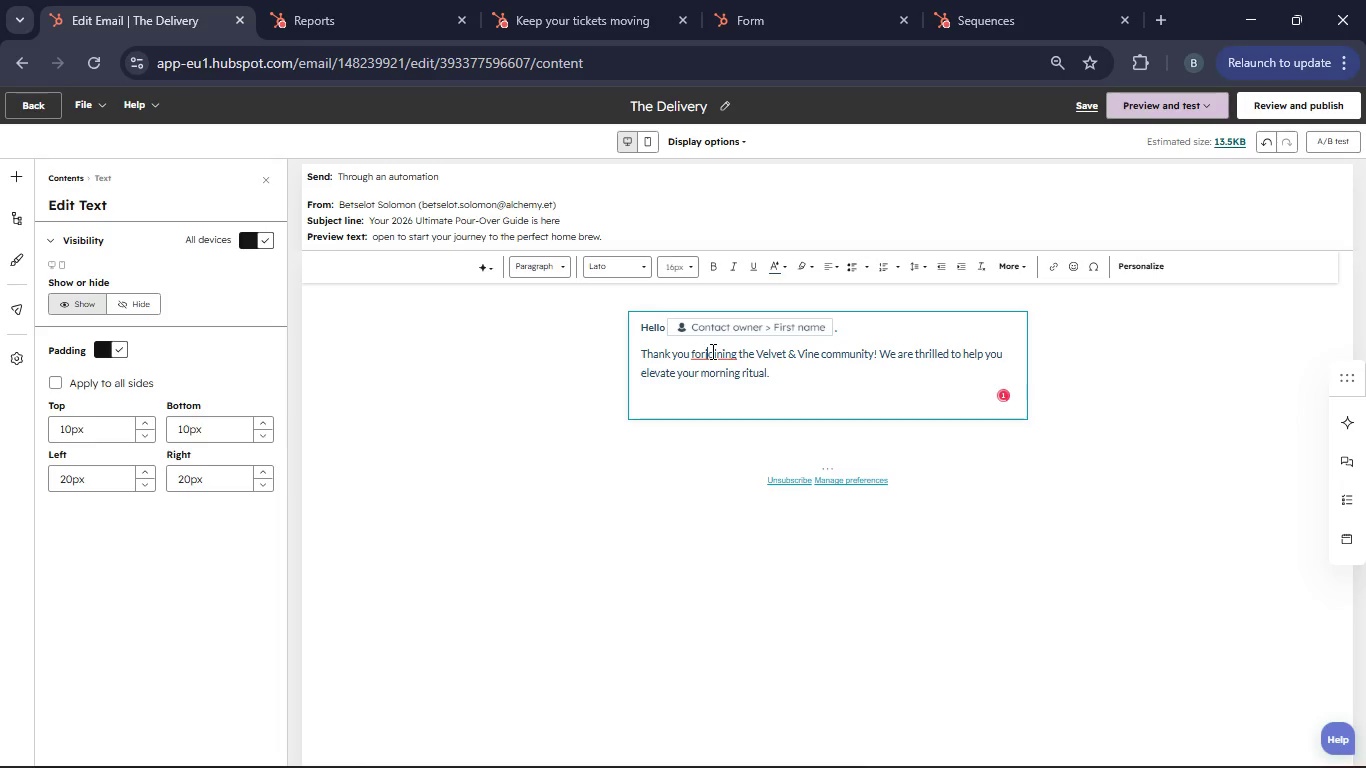 
key(ArrowLeft)
 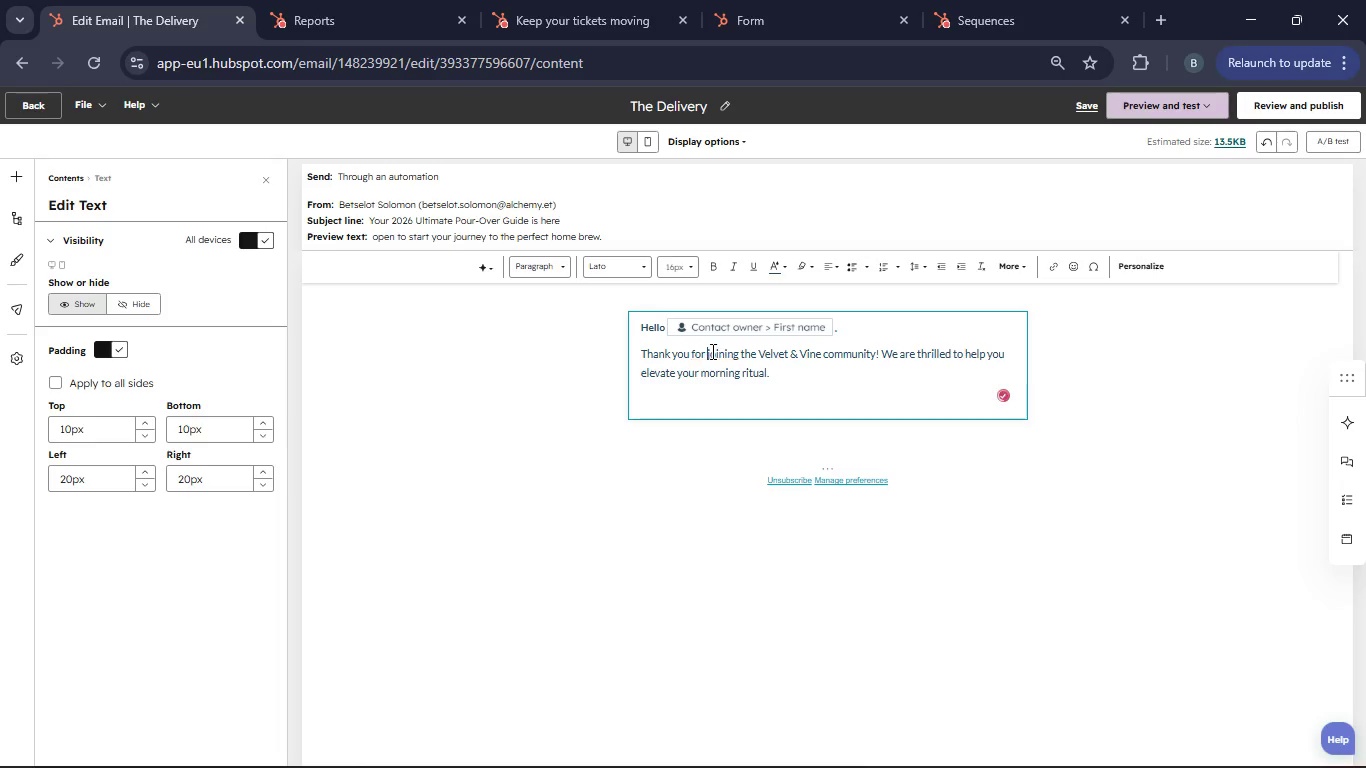 
key(Space)
 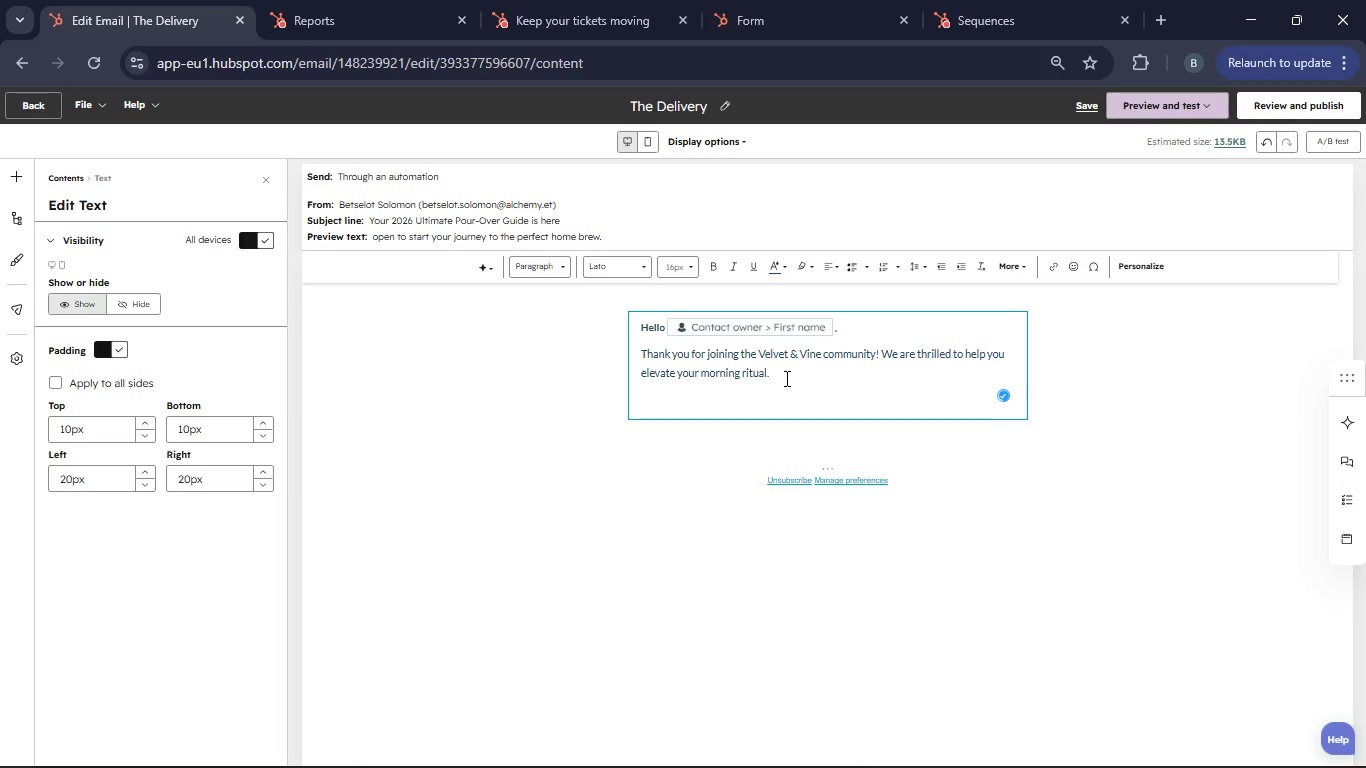 
left_click([785, 378])
 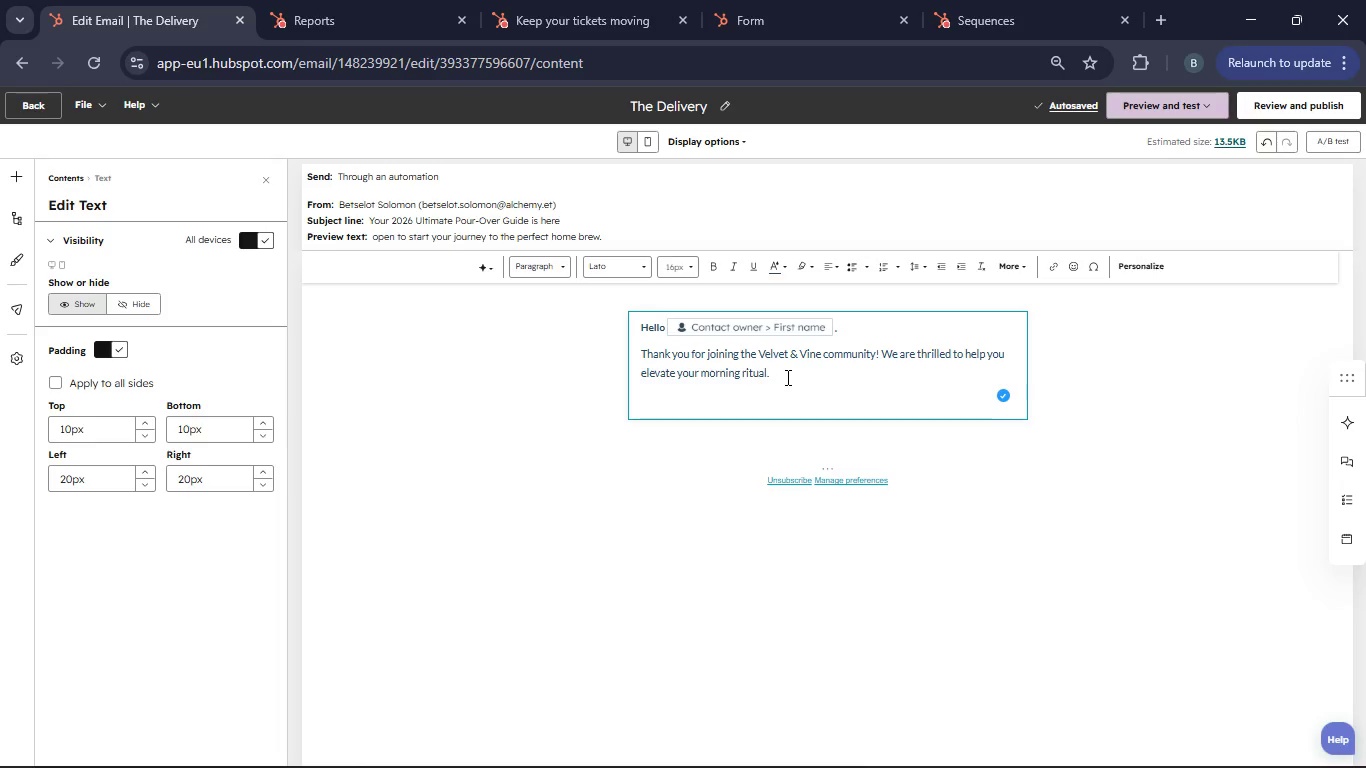 
key(Enter)
 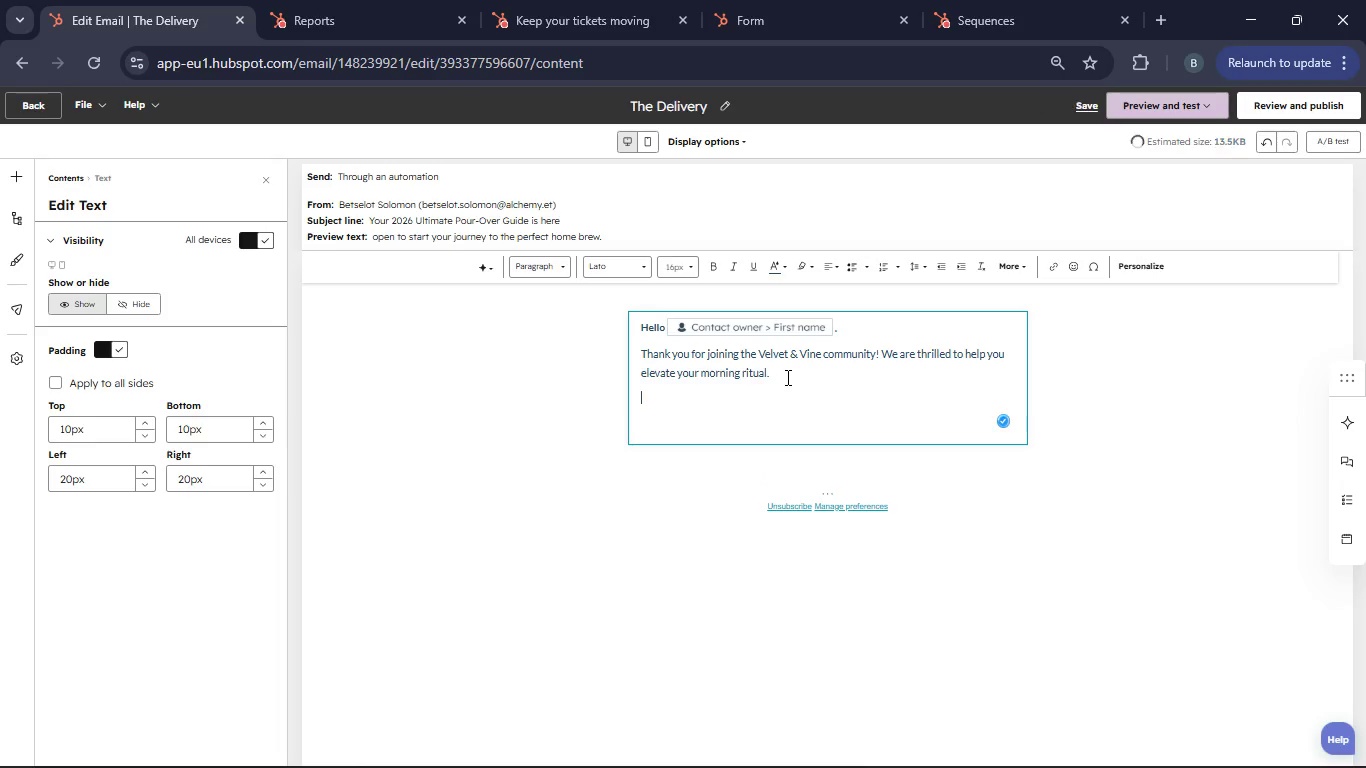 
type(At ur espressobar, we believe that great coffee shouldn't be a mystery reserved for professionals. It;)
key(Backspace)
type('s a craft )
key(Backspace)
type( that anyone can master with the right variables. s promised, your copy of th)
key(Backspace)
key(Backspace)
type(The 2026 Ultimate Puor)
key(Backspace)
key(Backspace)
key(Backspace)
type(or)
key(Backspace)
type(ur-Over Guie is reay dor )
key(Backspace)
key(Backspace)
key(Backspace)
key(Backspace)
type(for downloading.)
 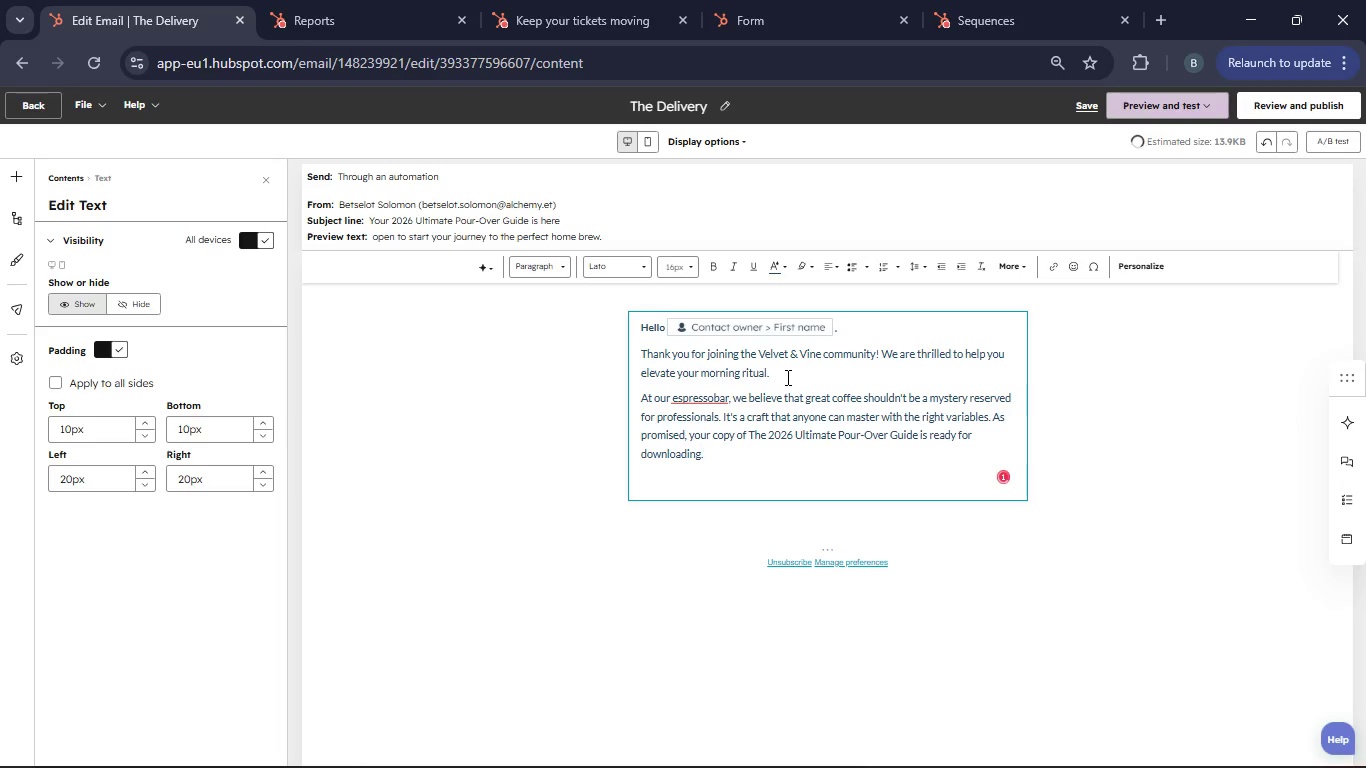 
key(ArrowDown)
 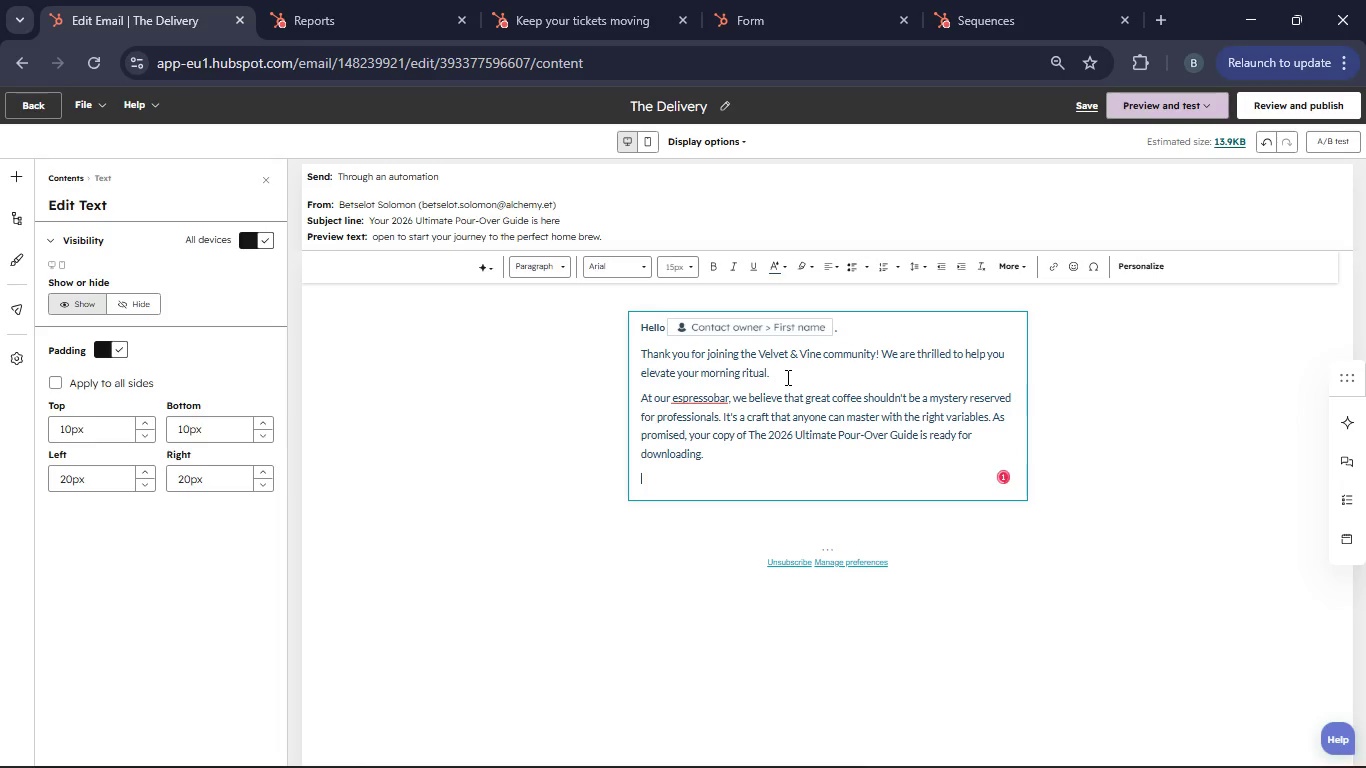 
key(Backspace)
 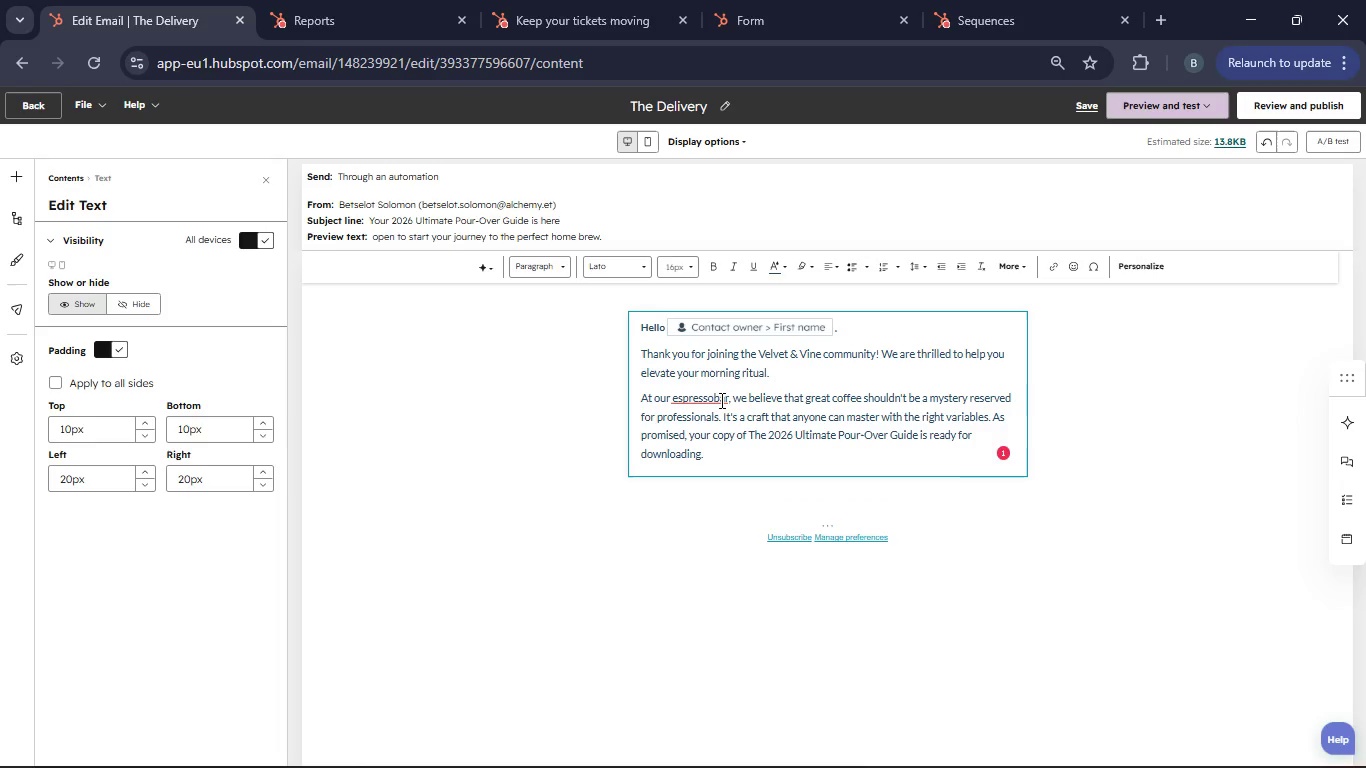 
left_click([715, 397])
 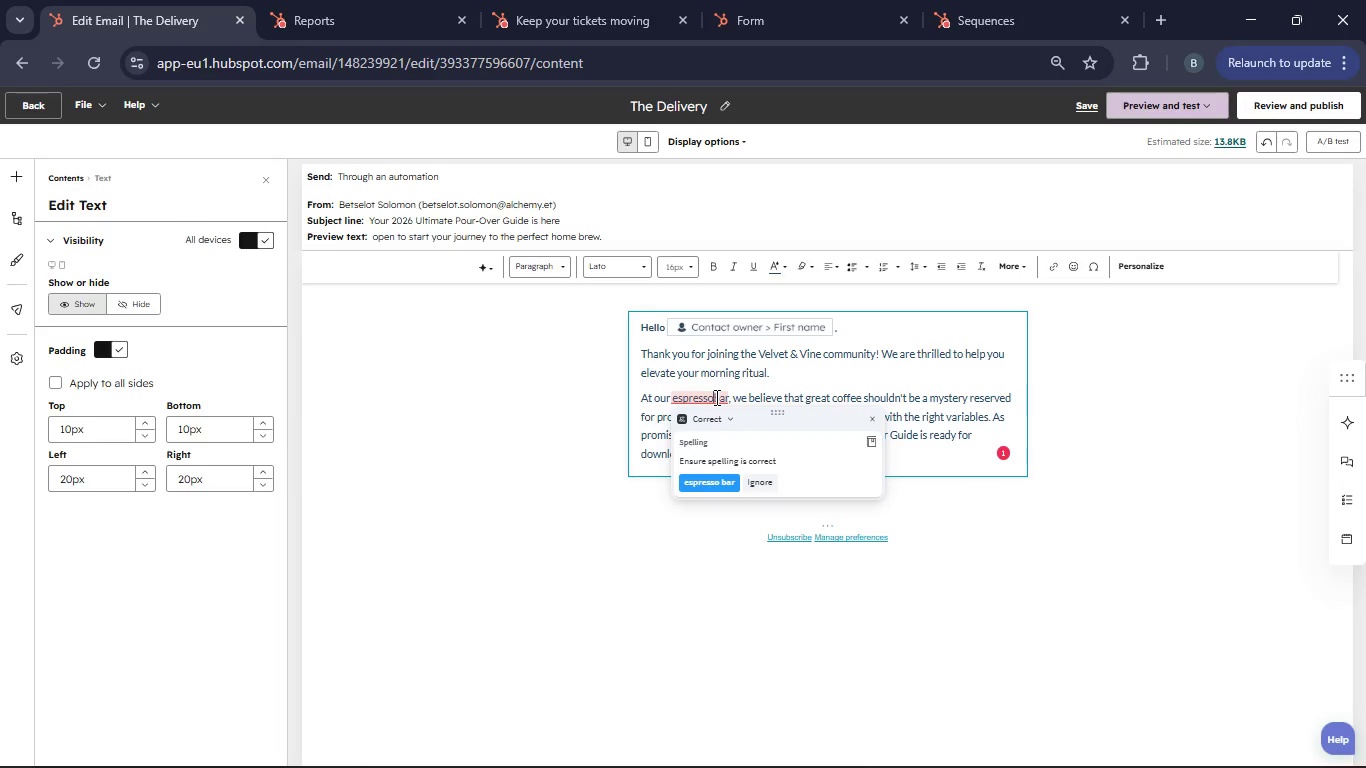 
key(Space)
 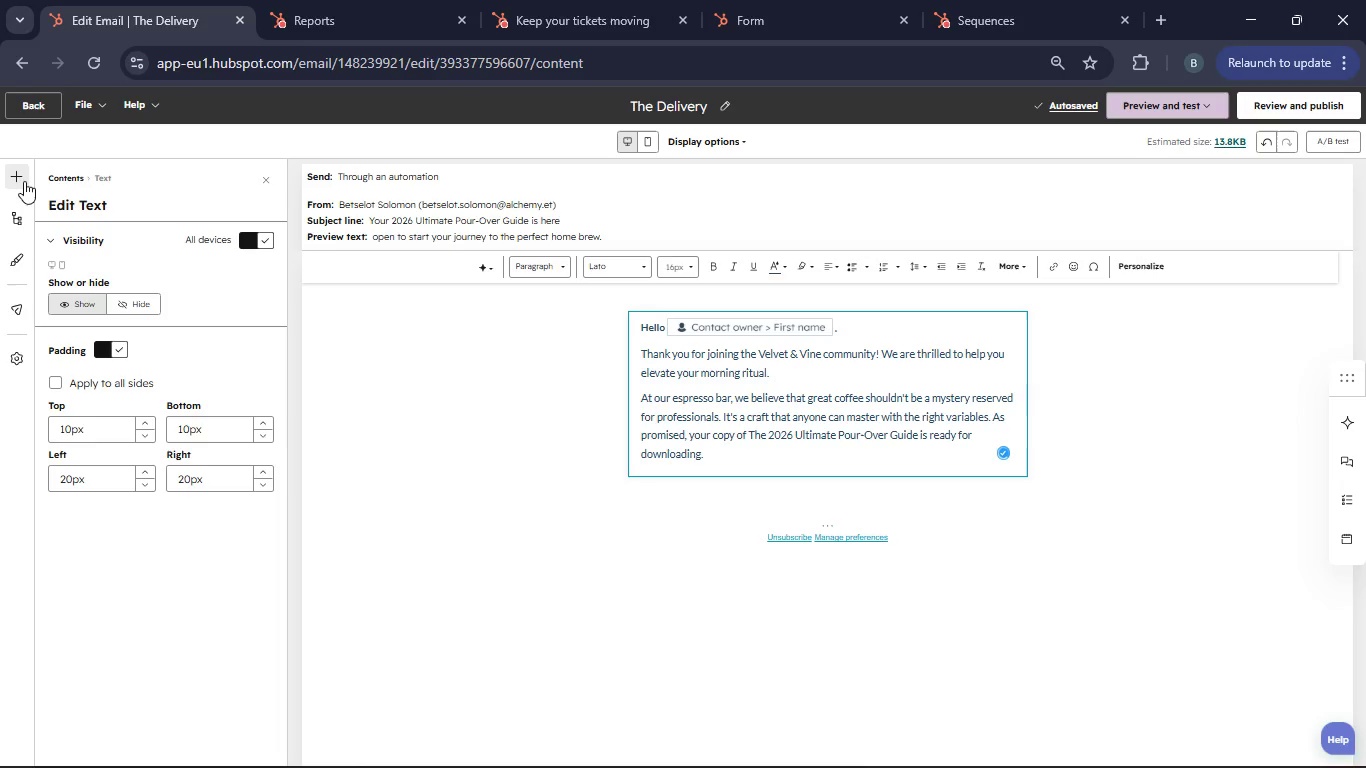 
left_click([23, 180])
 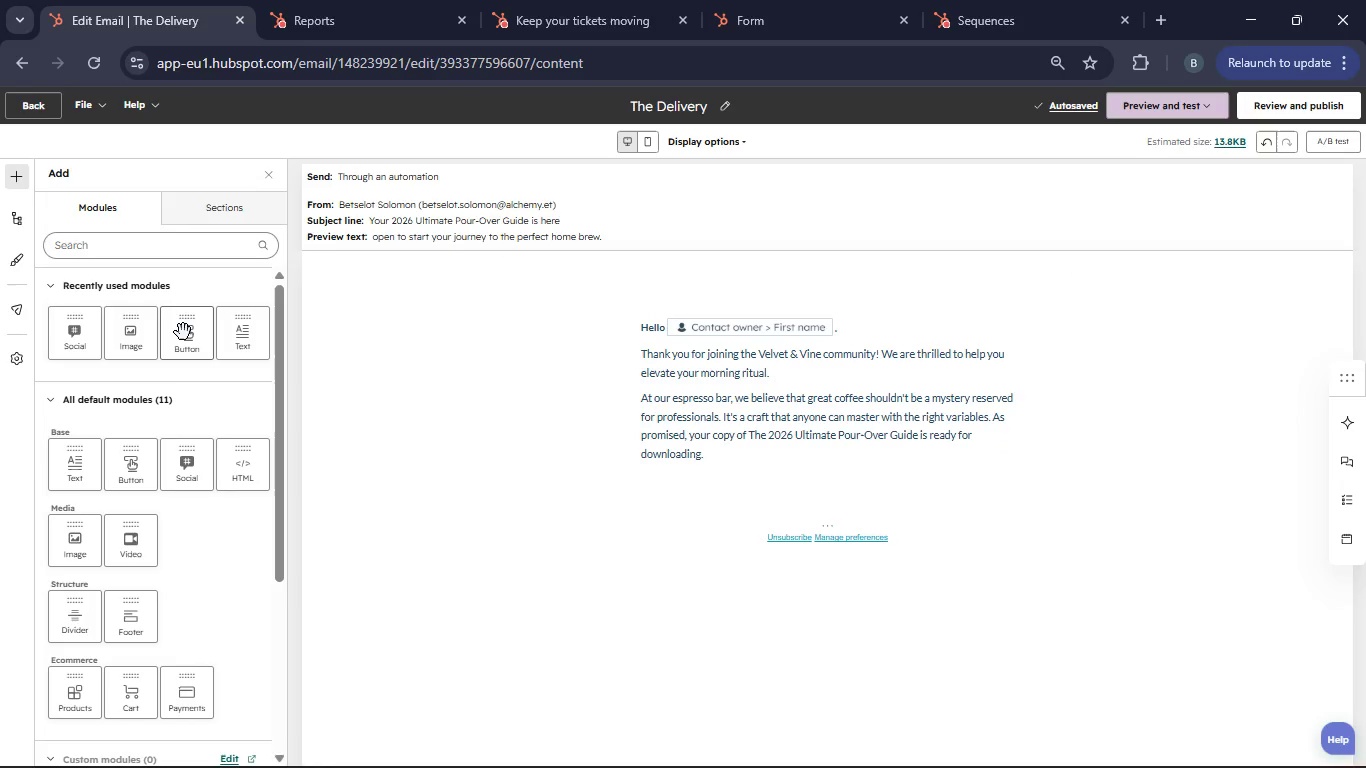 
left_click_drag(start_coordinate=[183, 332], to_coordinate=[787, 460])
 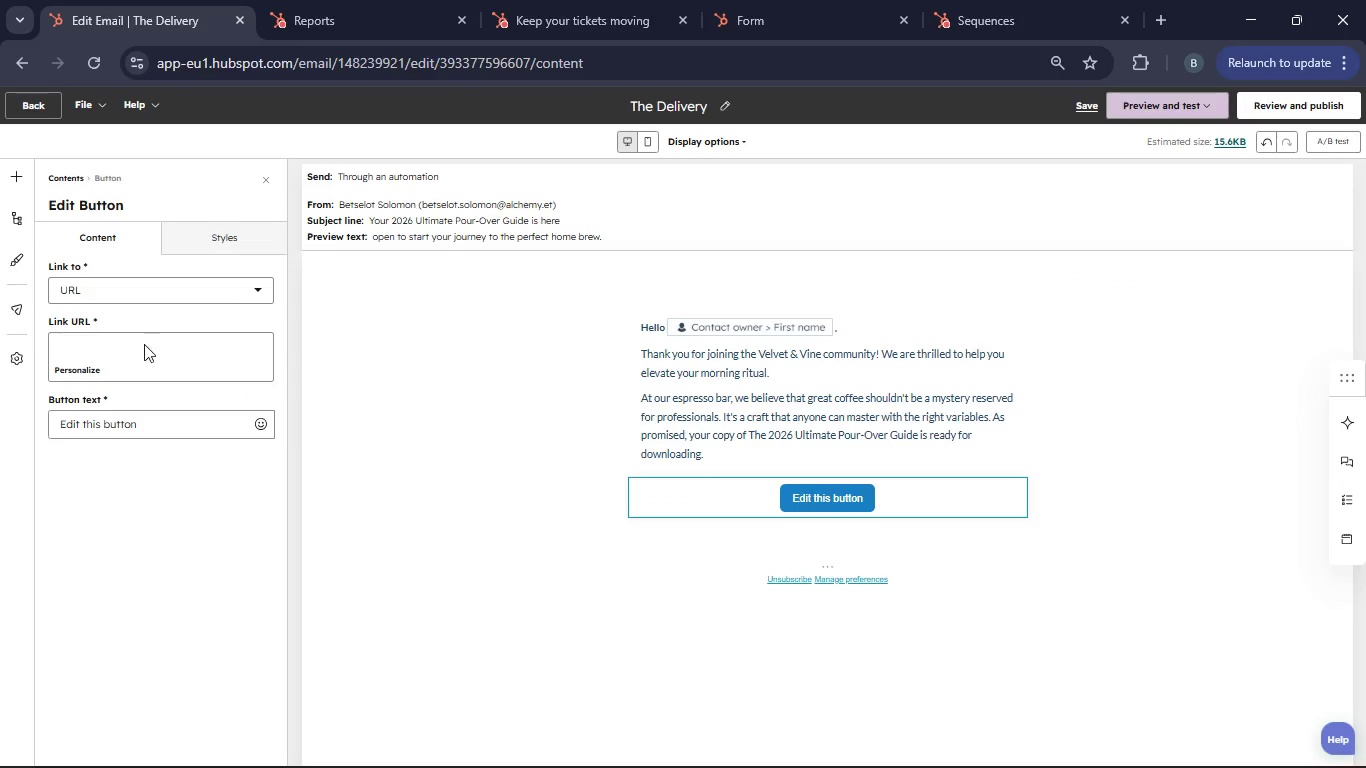 
left_click([153, 420])
 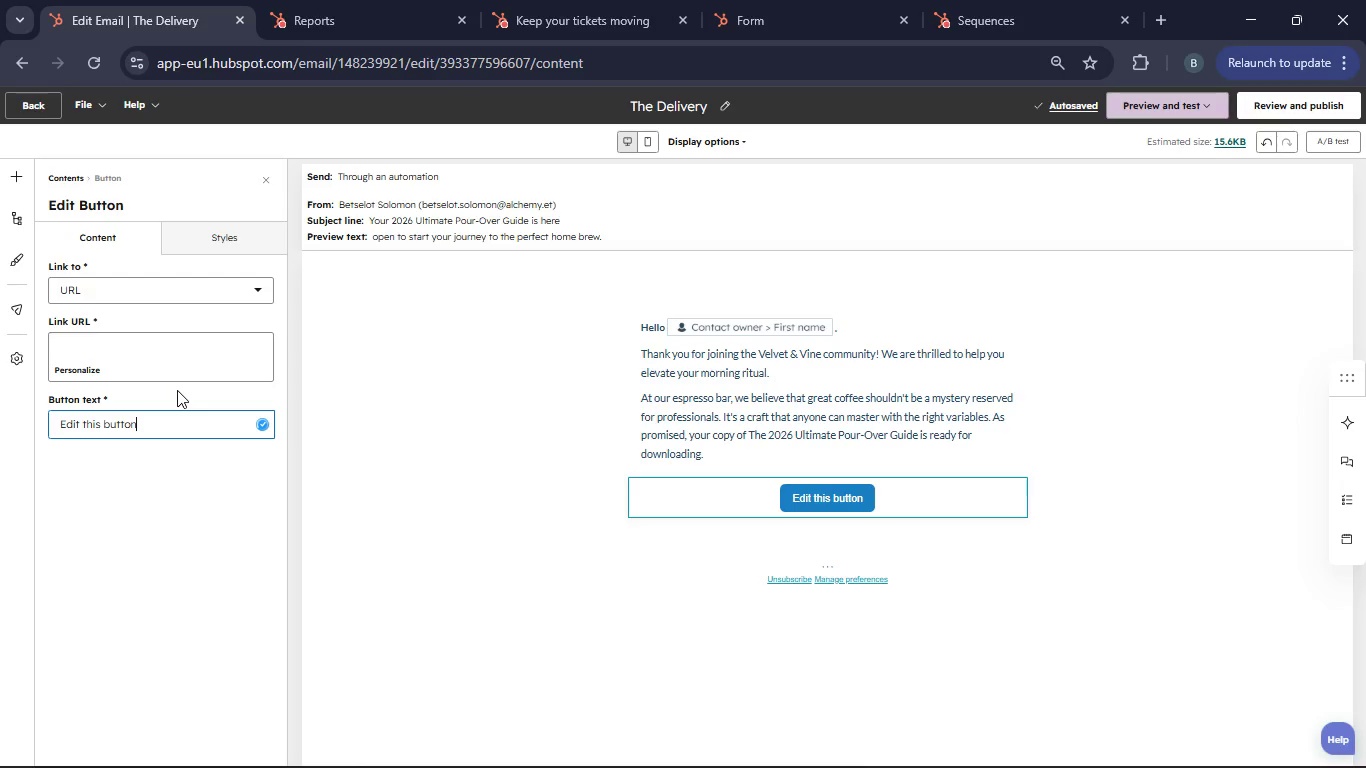 
key(Backspace)
key(Backspace)
key(Backspace)
key(Backspace)
key(Backspace)
key(Backspace)
key(Backspace)
key(Backspace)
key(Backspace)
key(Backspace)
key(Backspace)
key(Backspace)
key(Backspace)
key(Backspace)
key(Backspace)
key(Backspace)
type(Download The 06 Guide)
 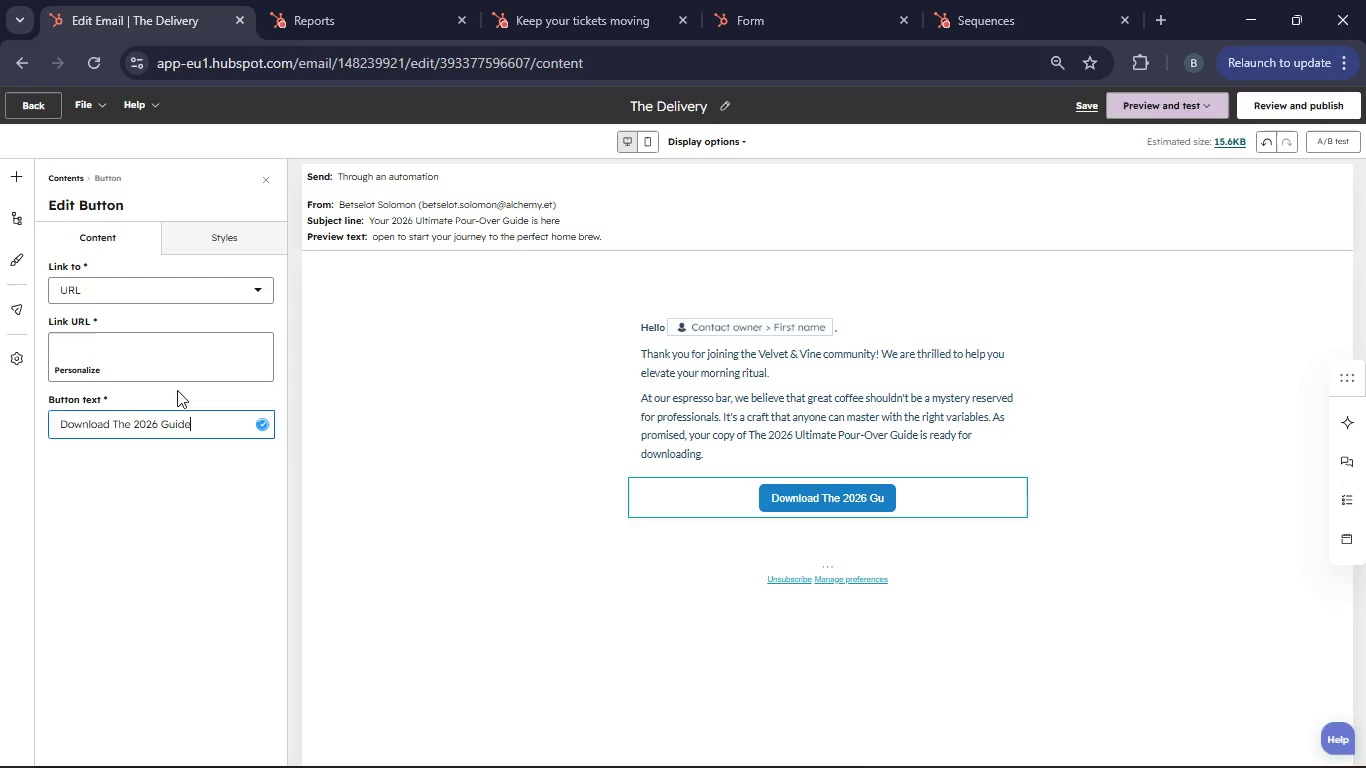 
 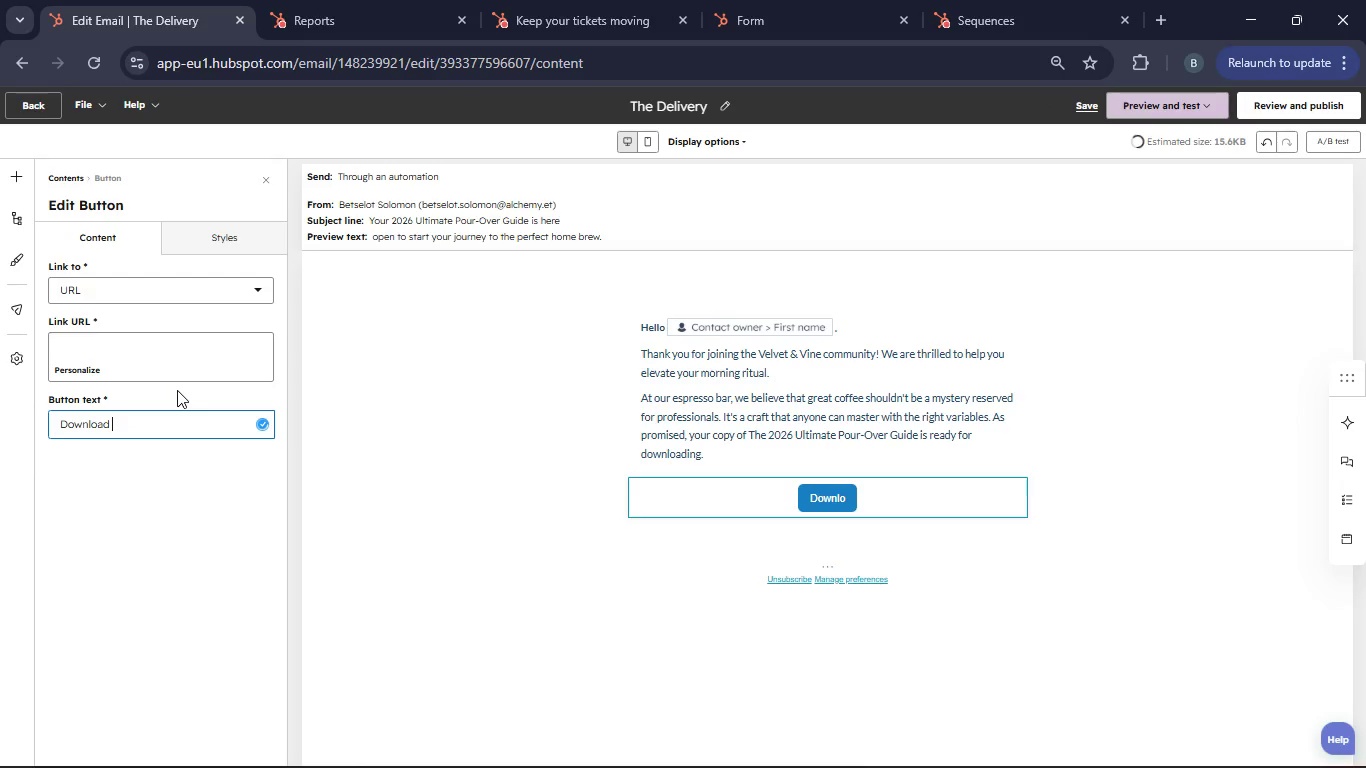 
hold_key(key=2, duration=0.52)
 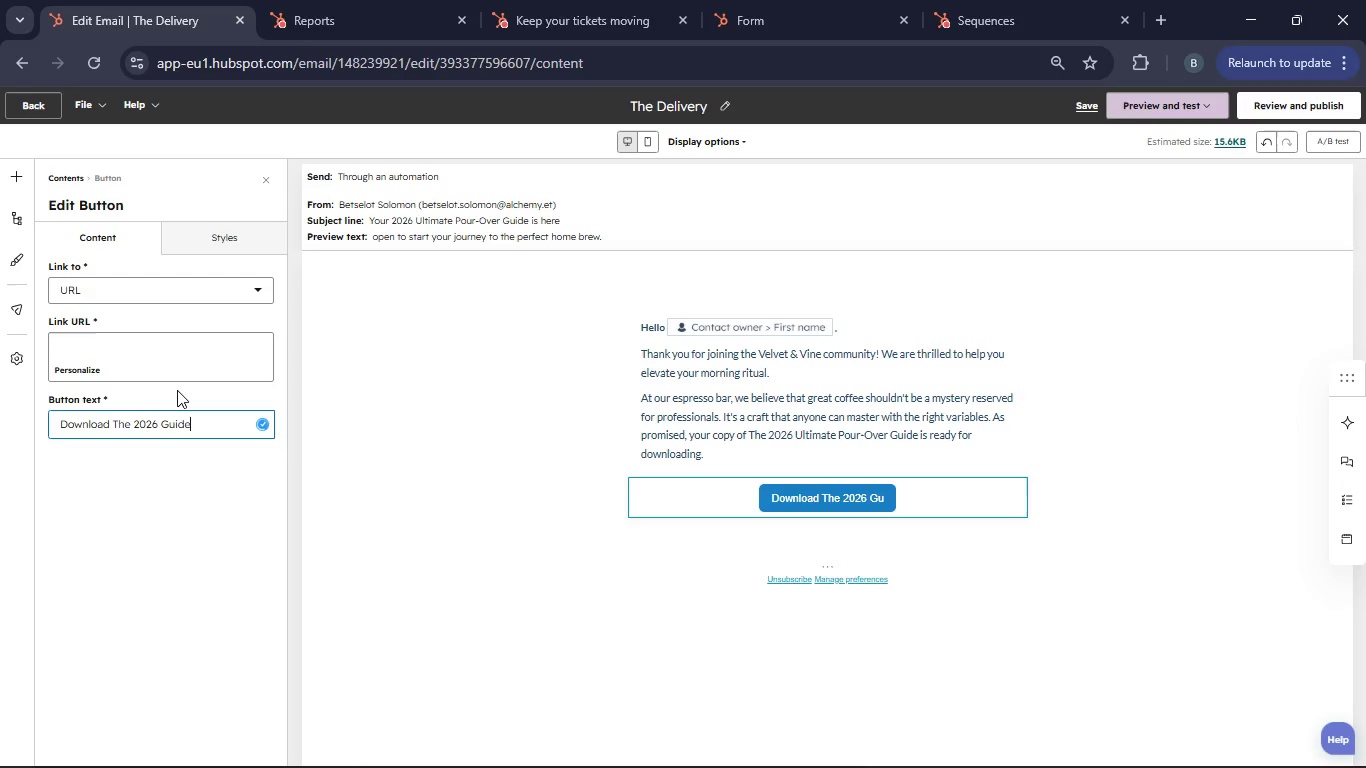 
left_click([109, 345])
 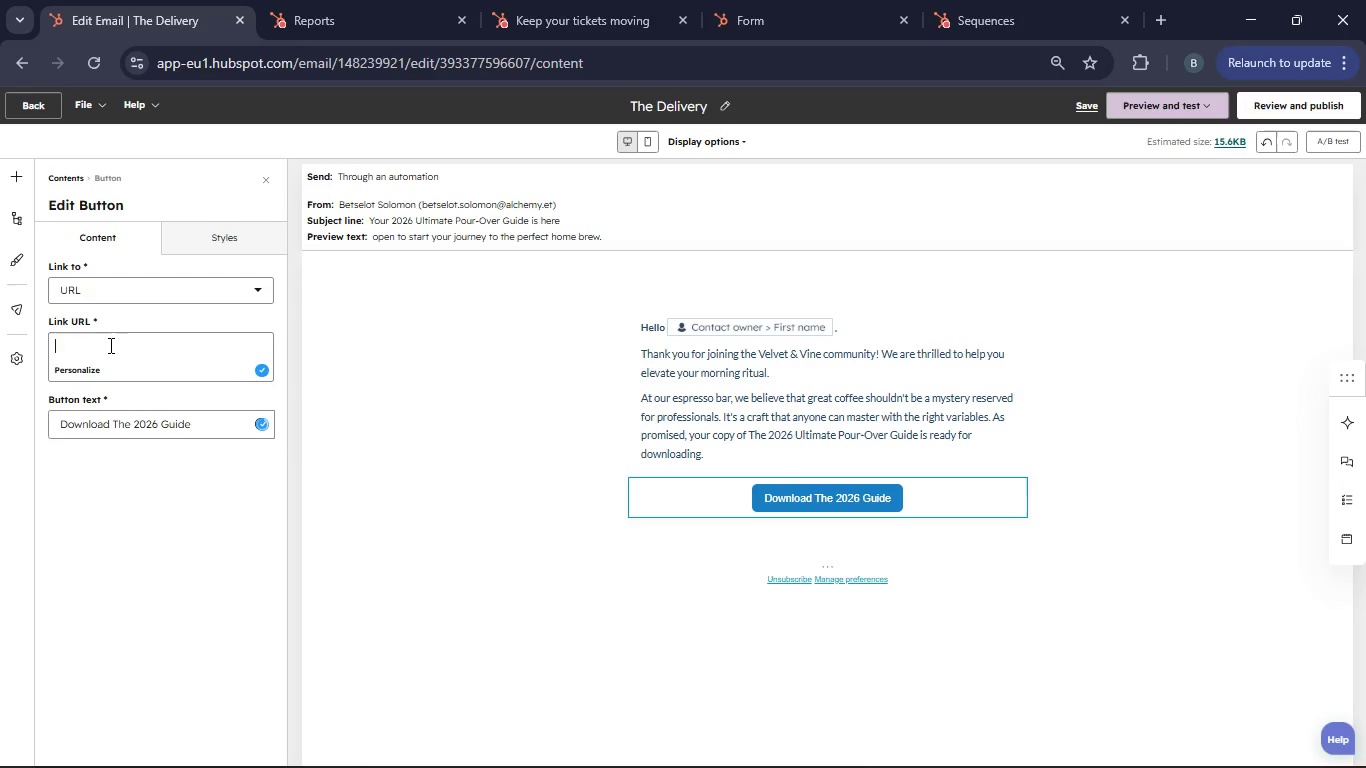 
key(Control+V)
 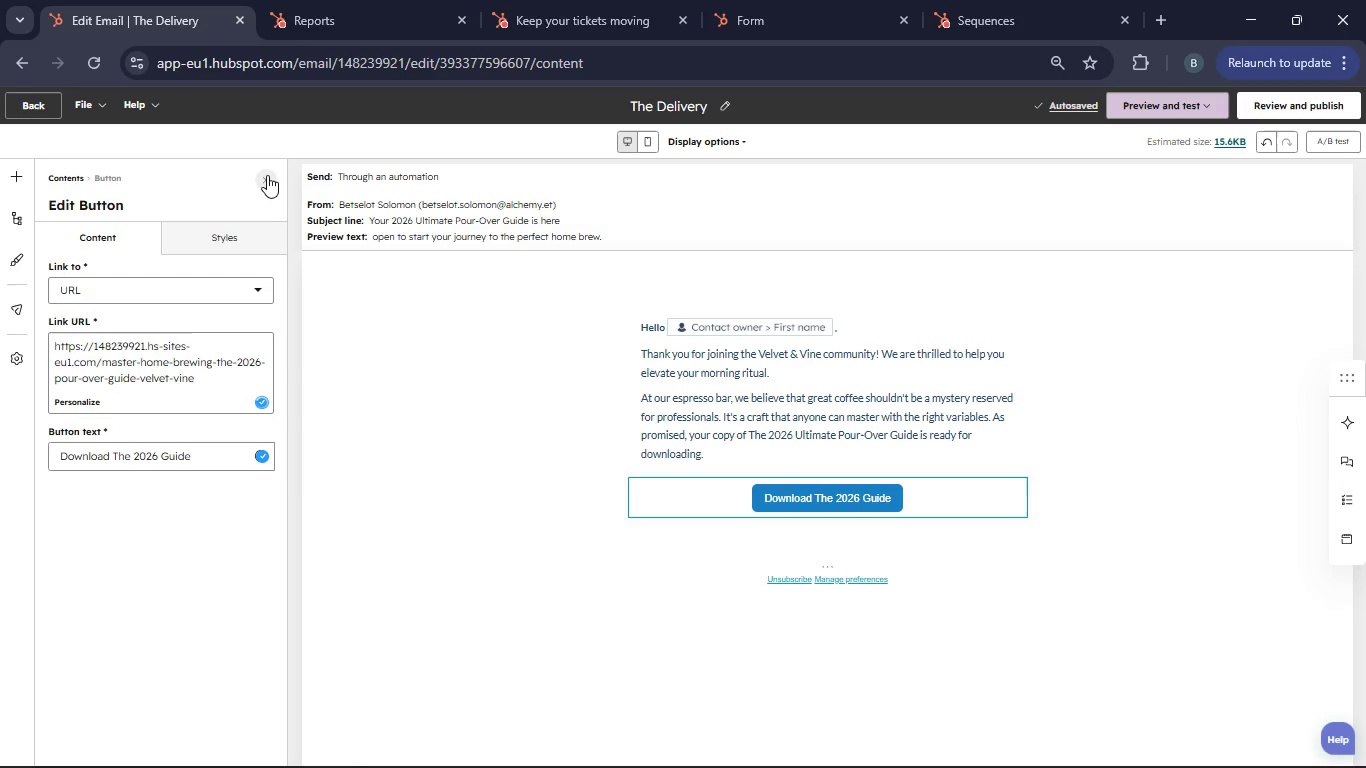 
left_click([227, 228])
 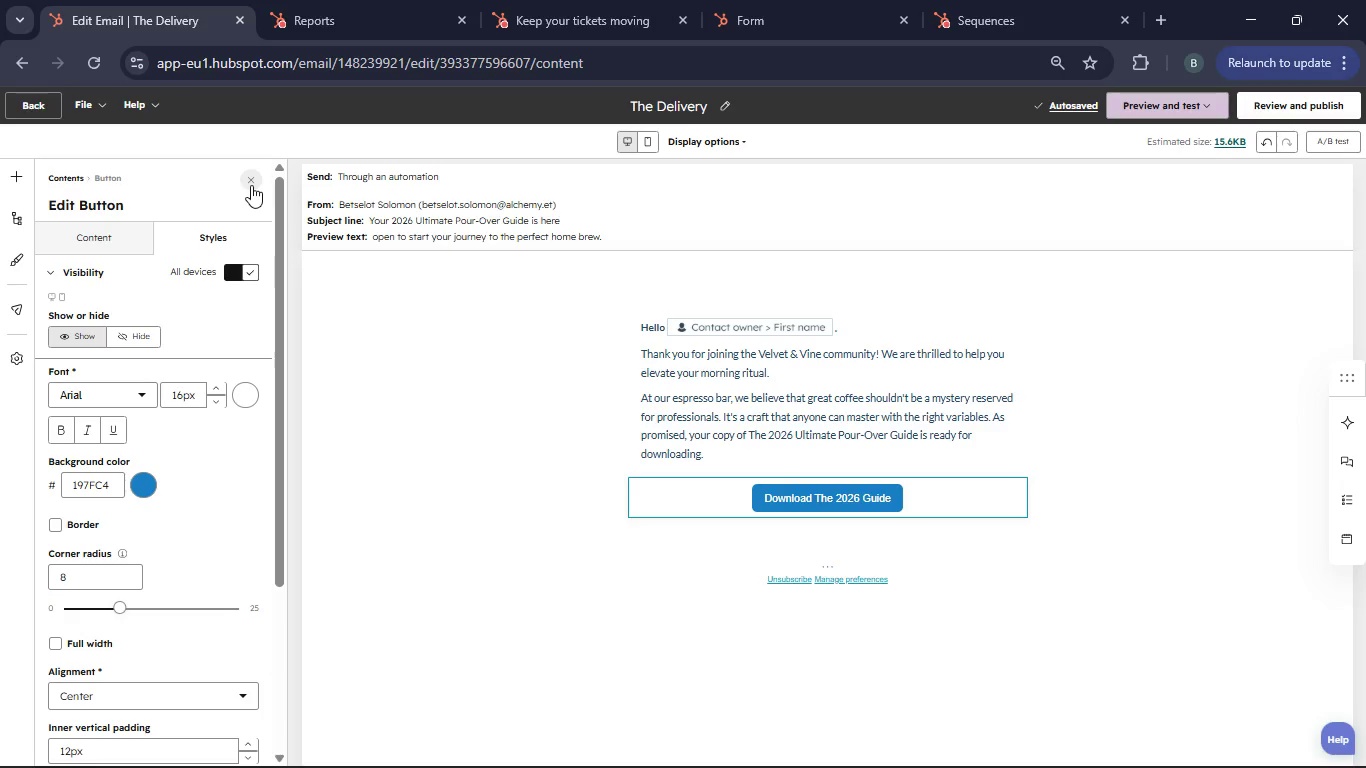 
left_click([251, 185])
 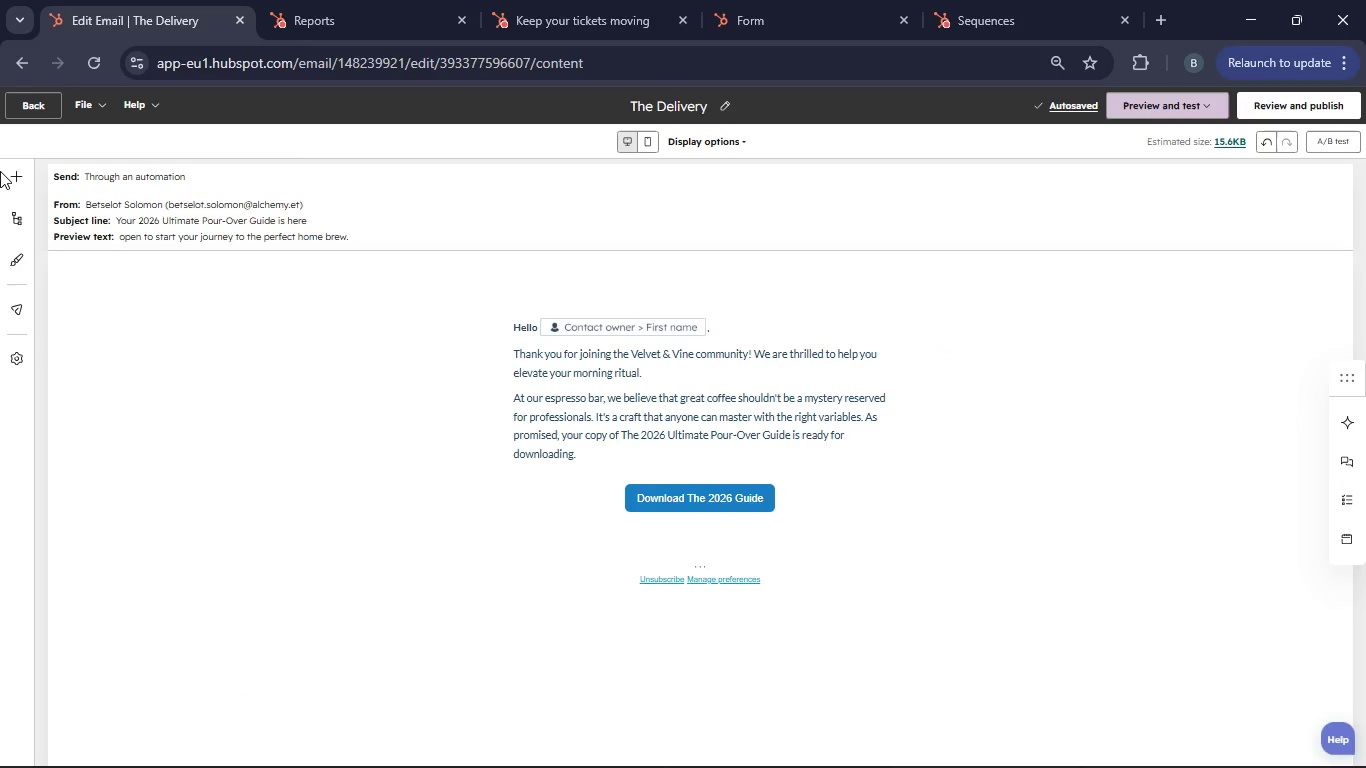 
double_click([3, 171])
 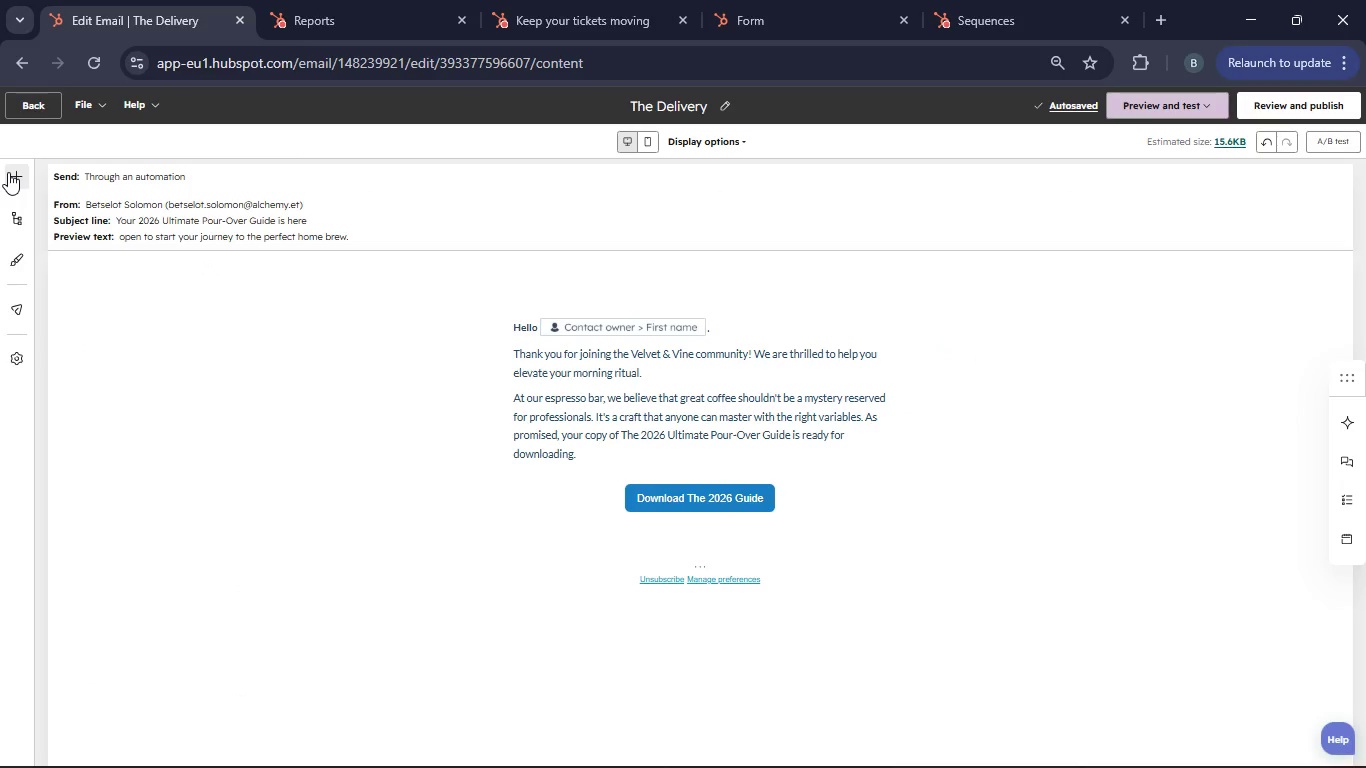 
triple_click([8, 172])
 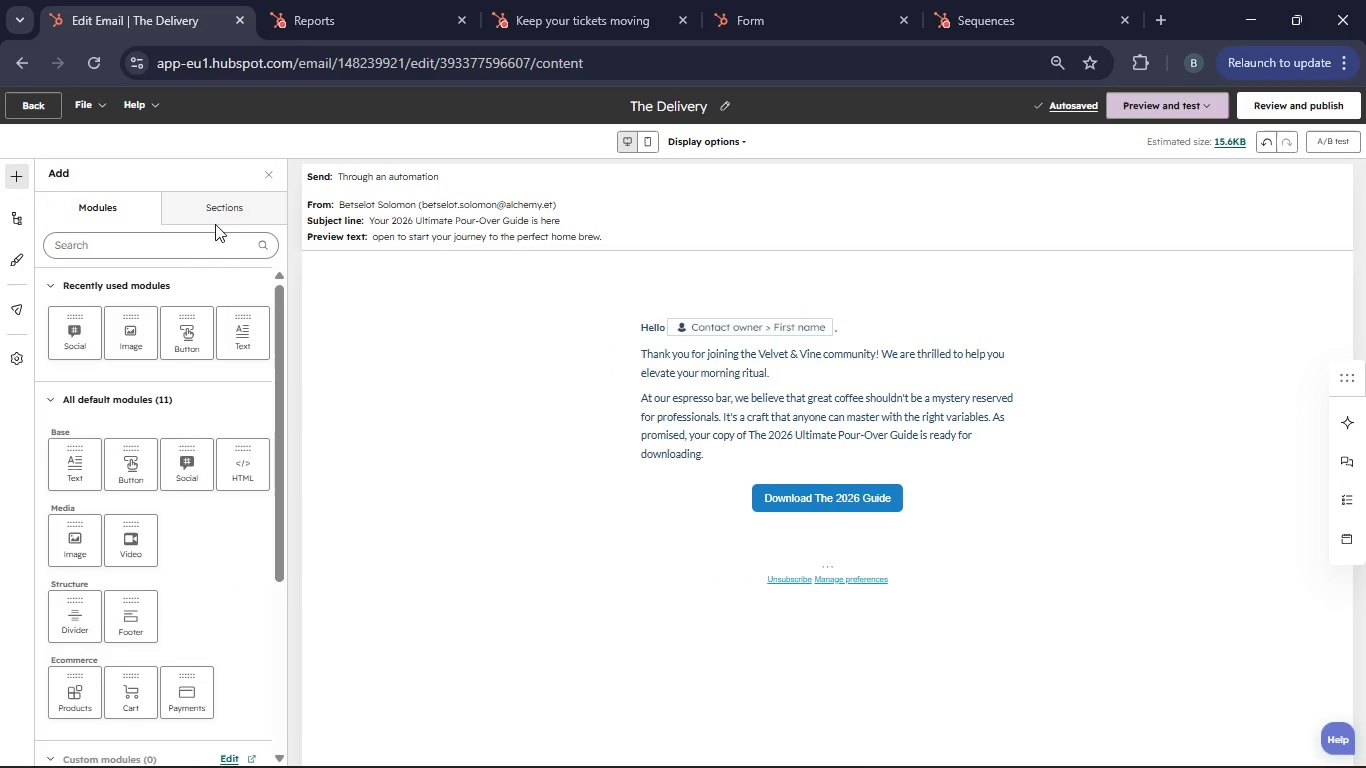 
left_click([215, 217])
 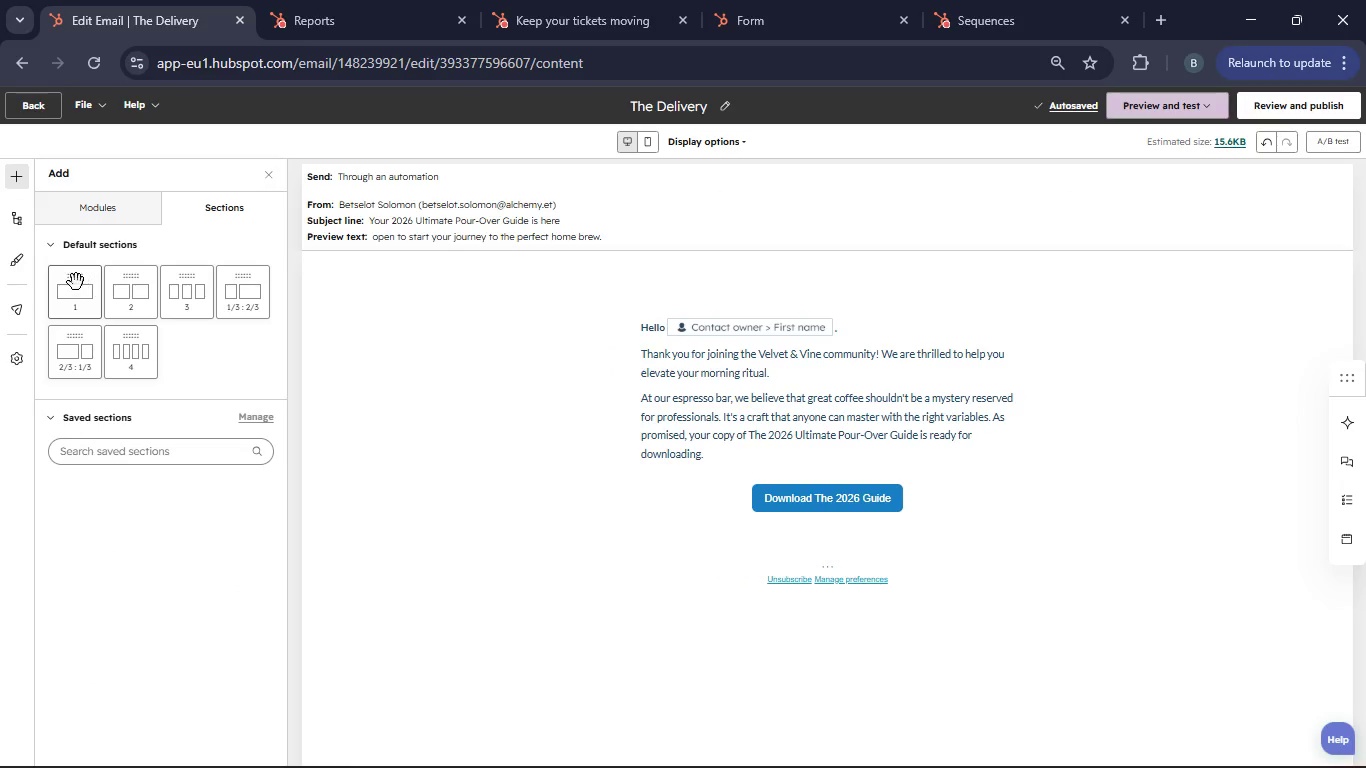 
left_click_drag(start_coordinate=[76, 282], to_coordinate=[823, 571])
 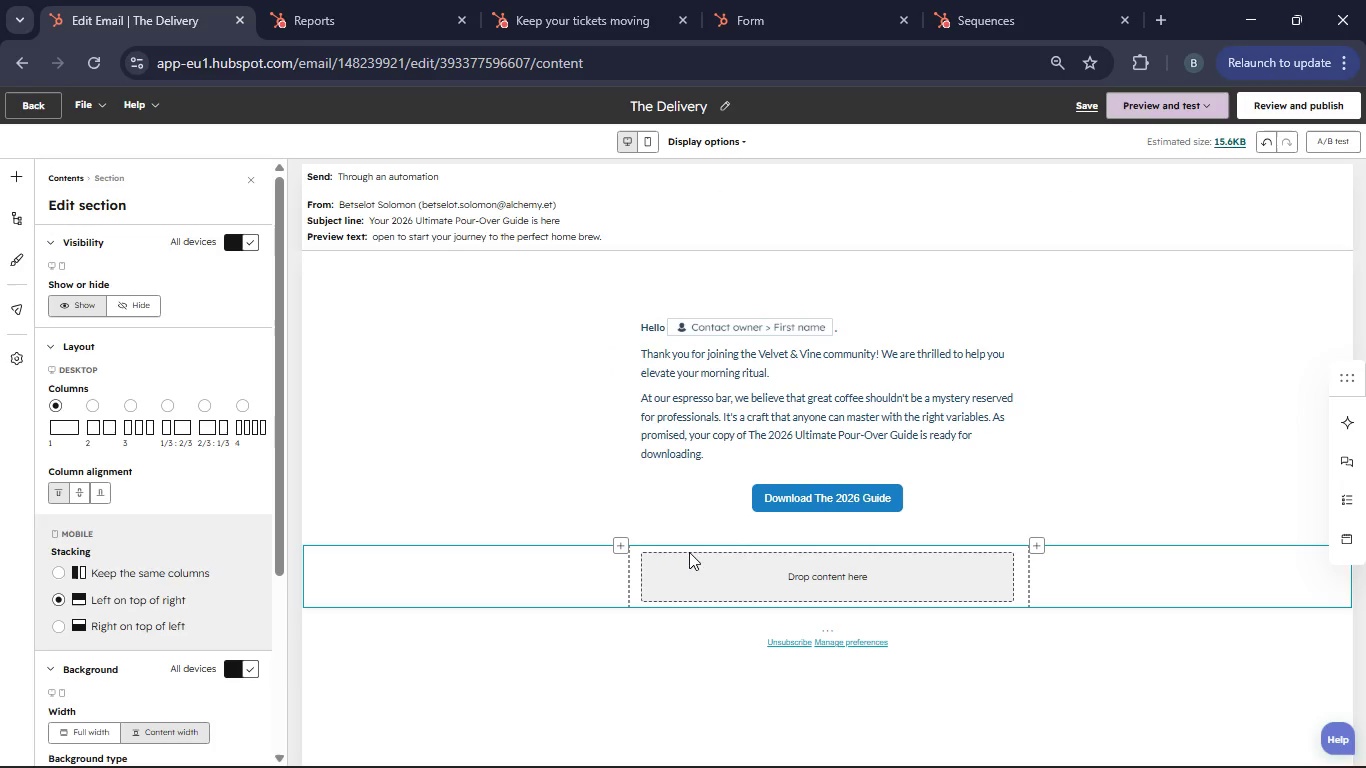 
left_click([916, 574])
 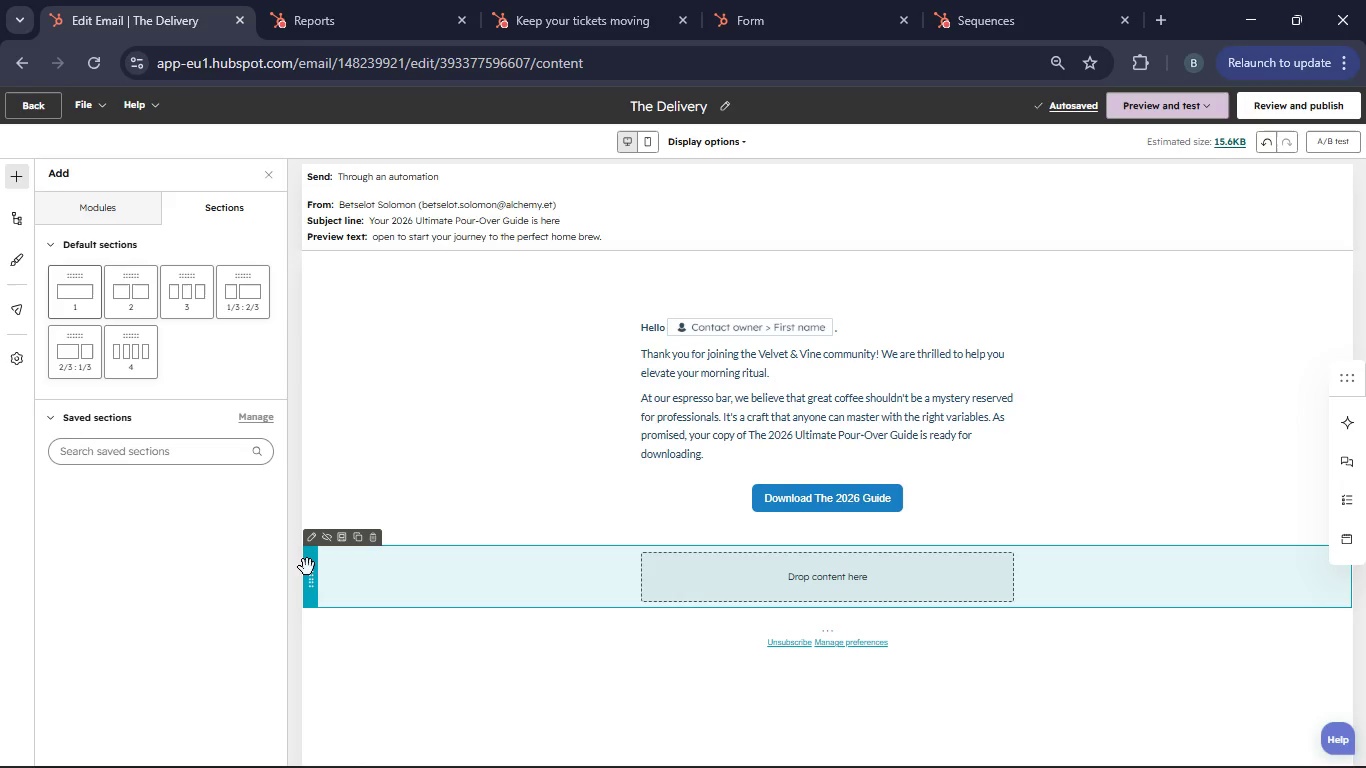 
left_click_drag(start_coordinate=[311, 572], to_coordinate=[317, 558])
 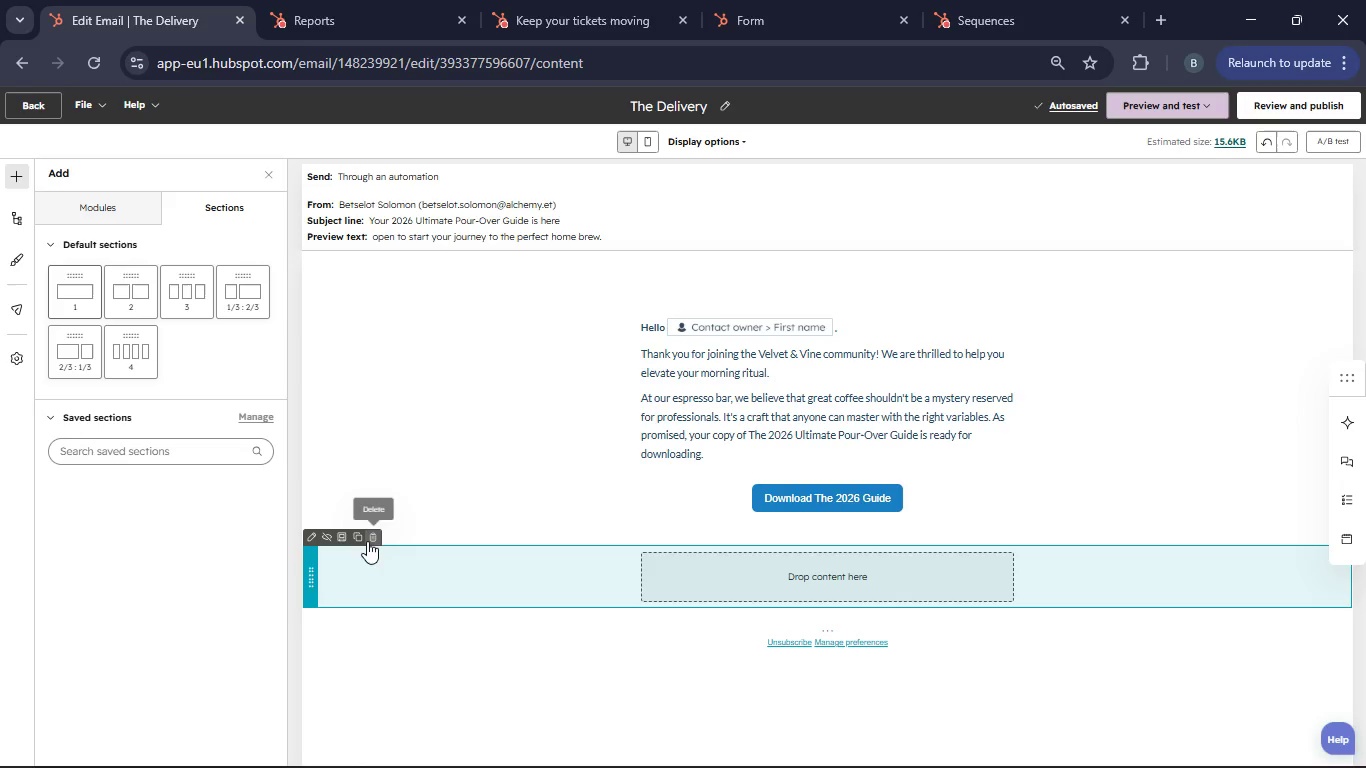 
left_click([373, 539])
 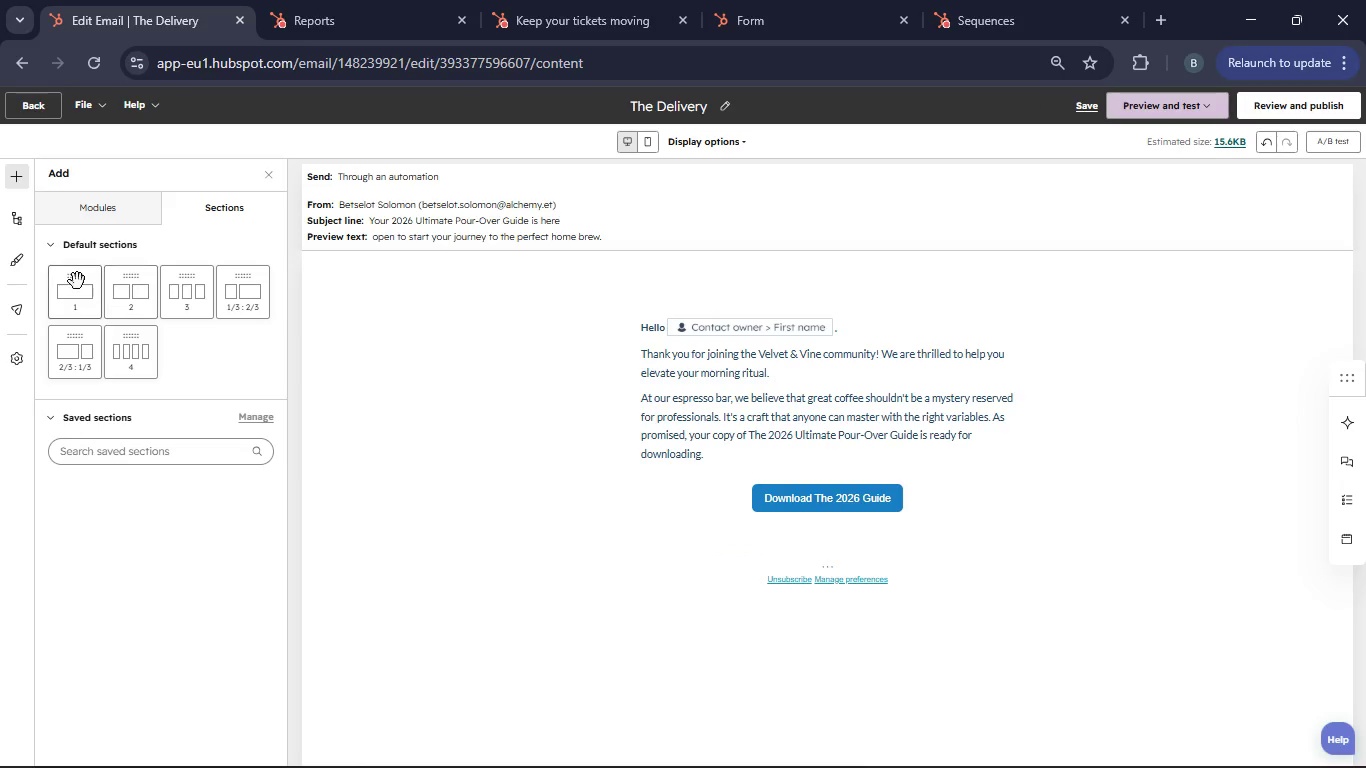 
left_click_drag(start_coordinate=[72, 279], to_coordinate=[834, 534])
 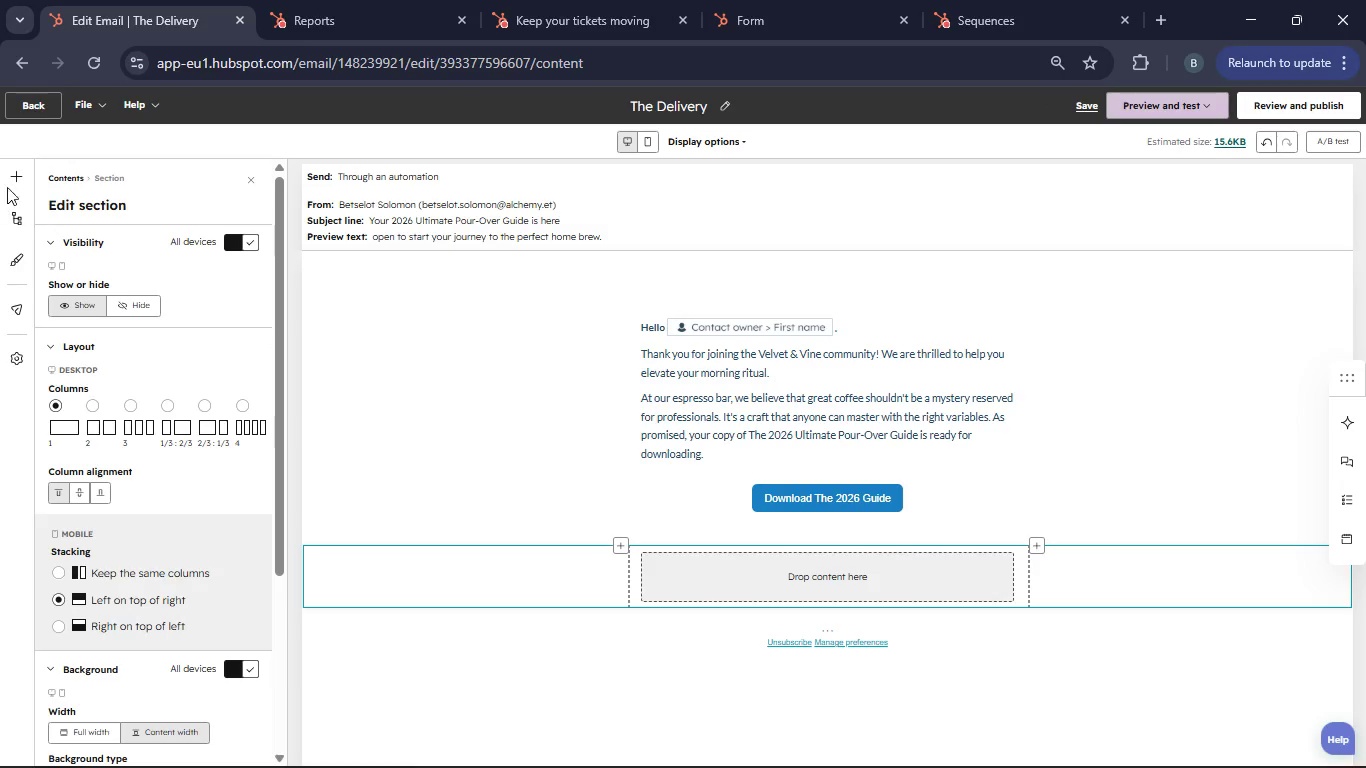 
left_click([13, 183])
 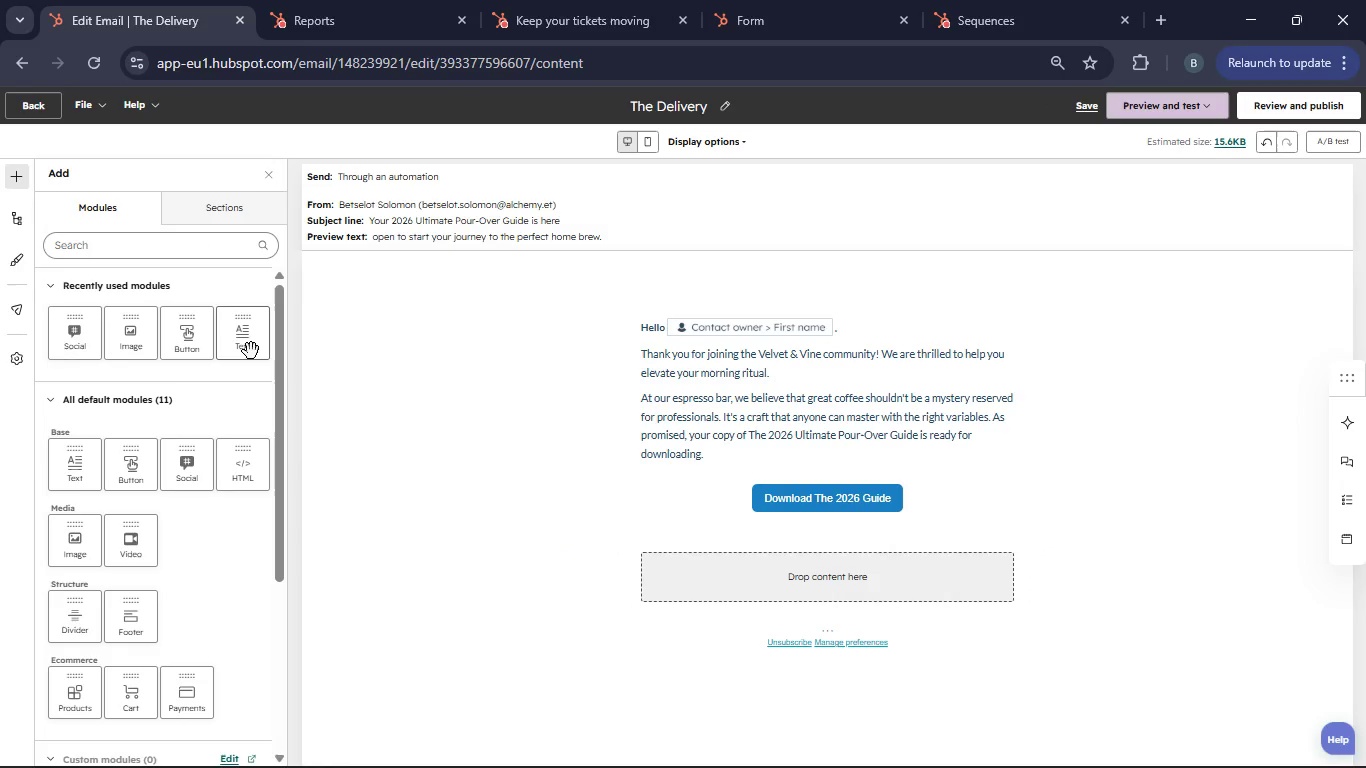 
left_click_drag(start_coordinate=[248, 346], to_coordinate=[779, 590])
 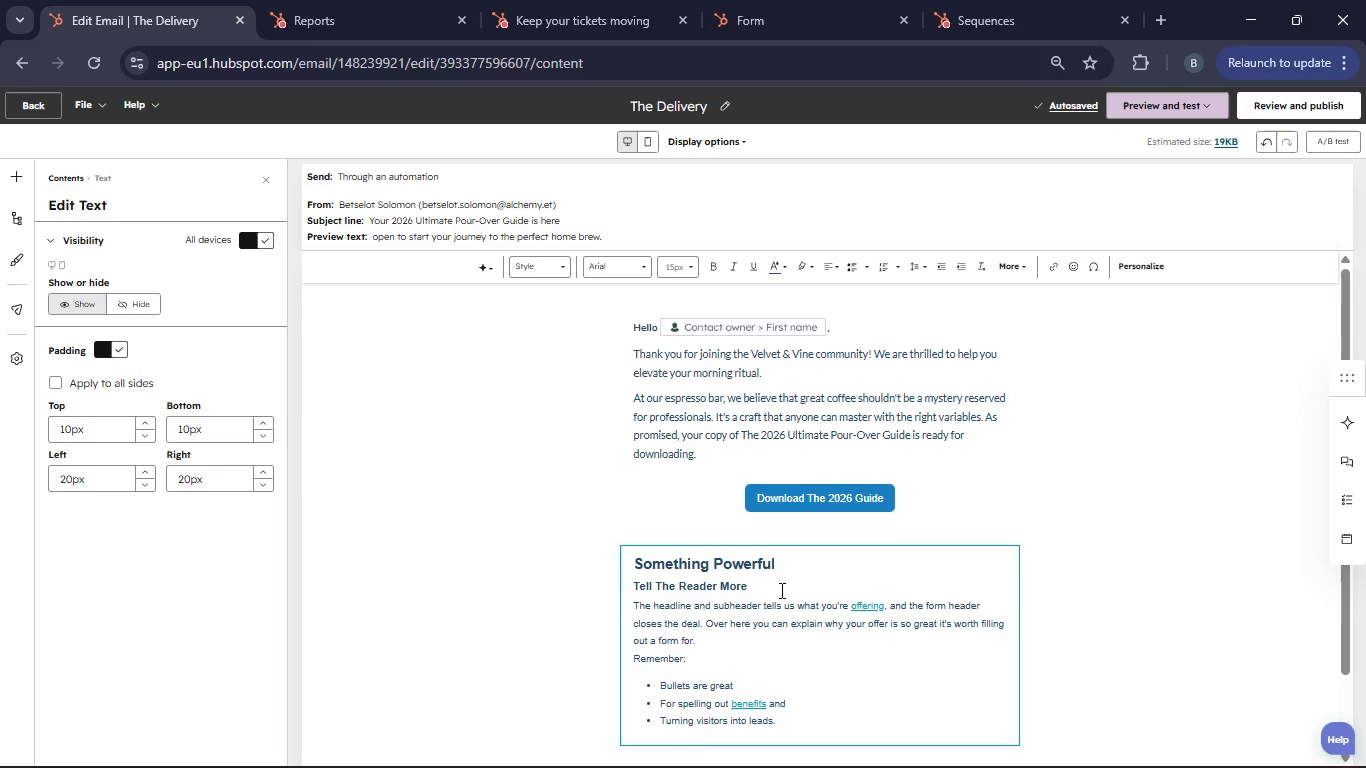 
wait(6.27)
 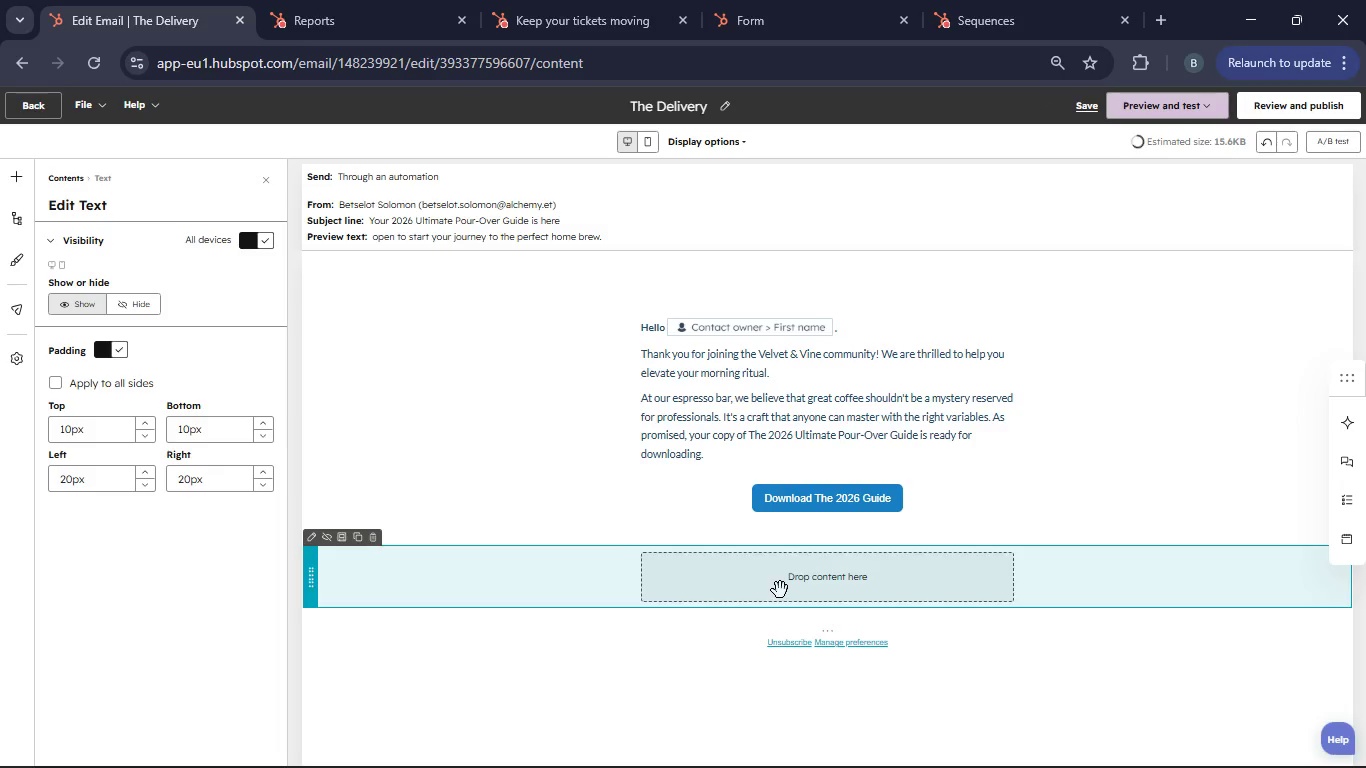 
left_click_drag(start_coordinate=[781, 730], to_coordinate=[632, 567])
 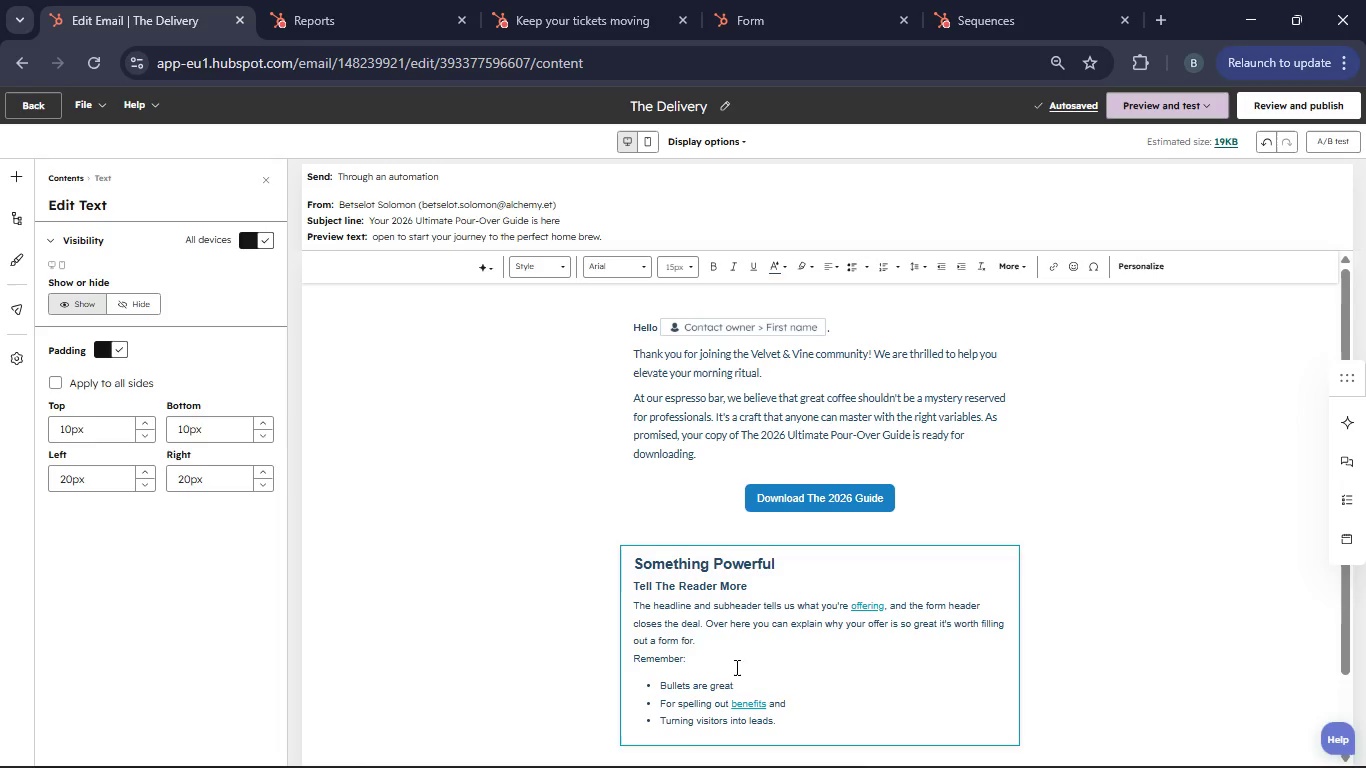 
left_click([798, 726])
 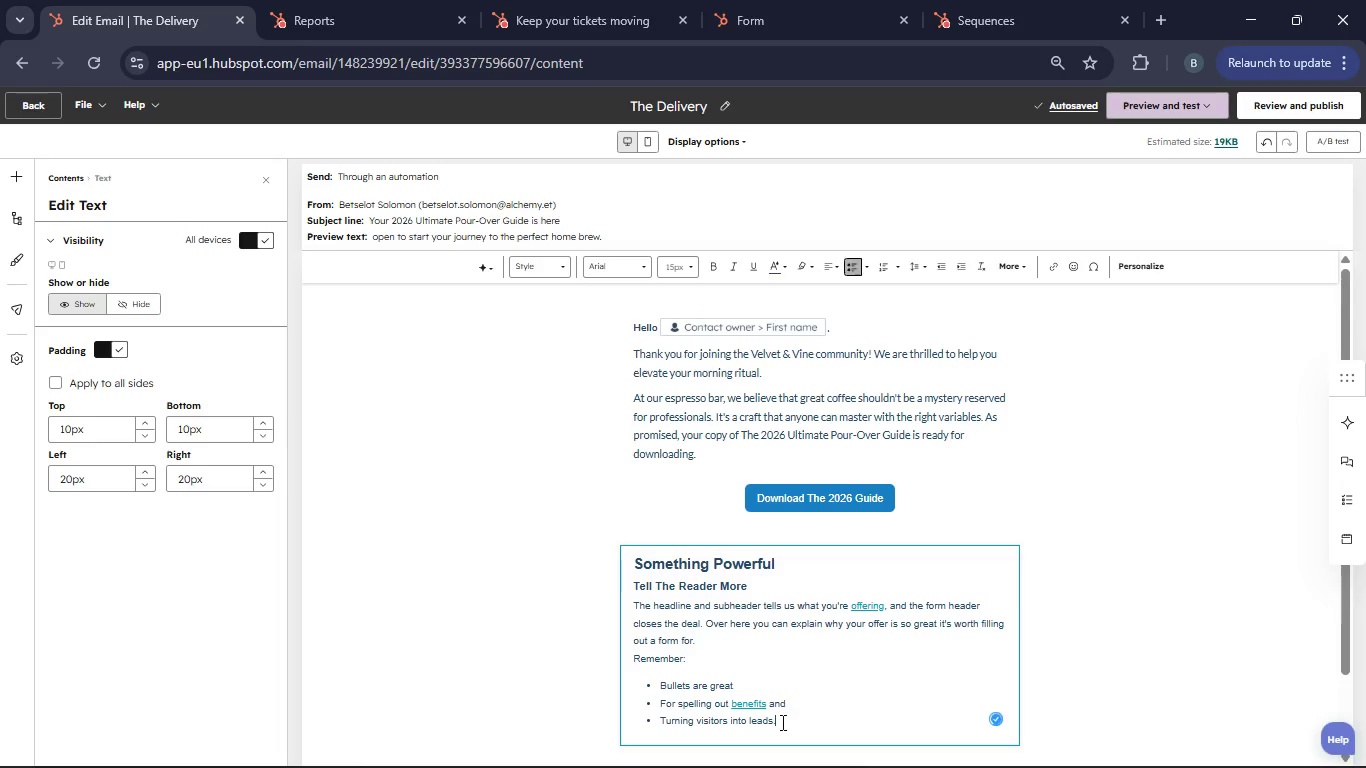 
left_click_drag(start_coordinate=[781, 722], to_coordinate=[635, 571])
 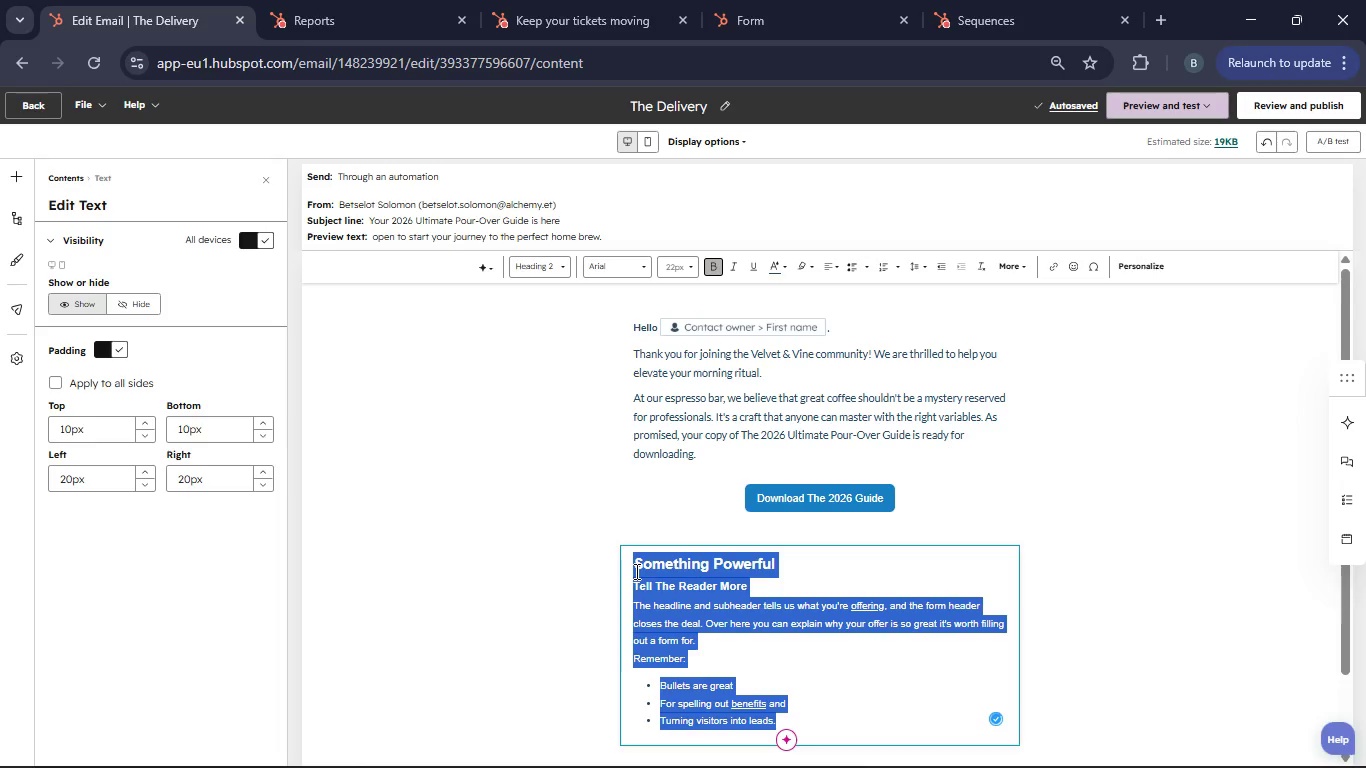 
key(Backspace)
key(Backspace)
type(Inside You'll Find)
 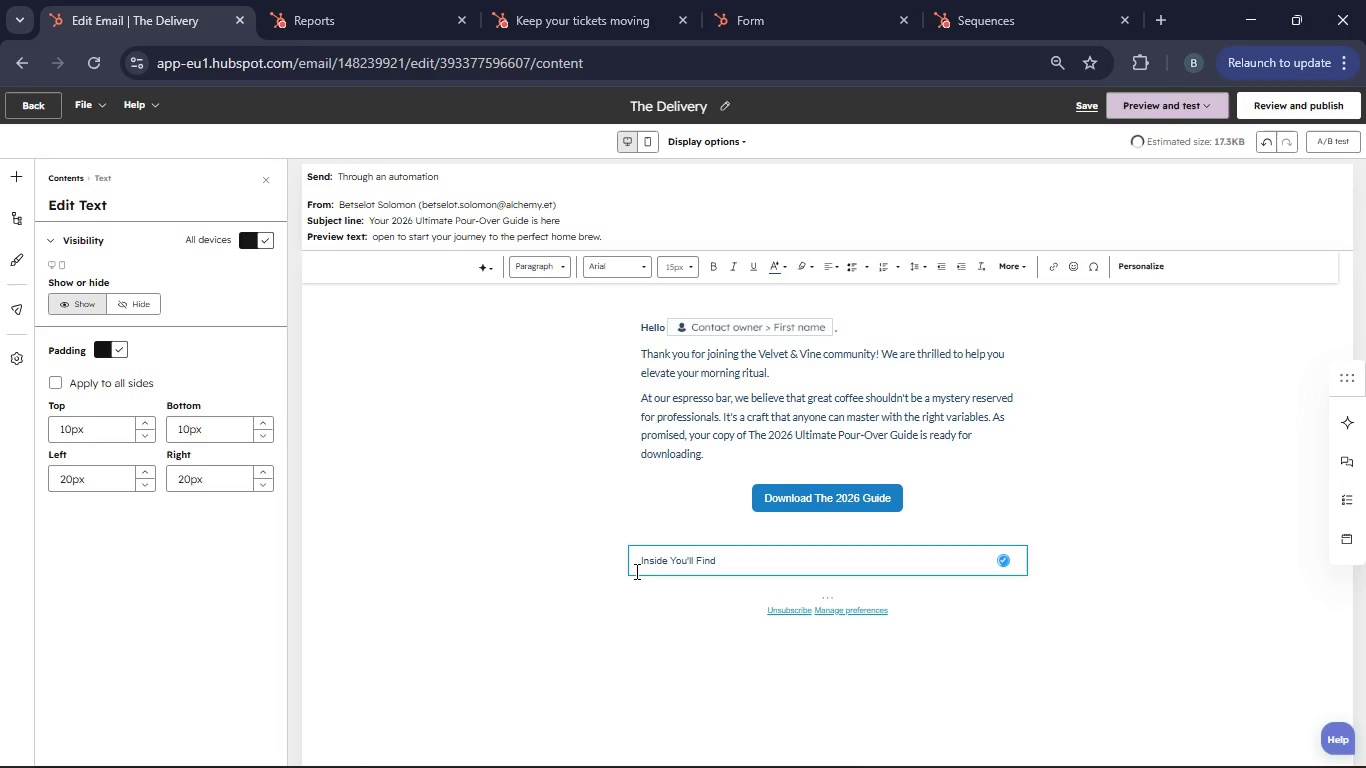 
left_click_drag(start_coordinate=[720, 561], to_coordinate=[639, 555])
 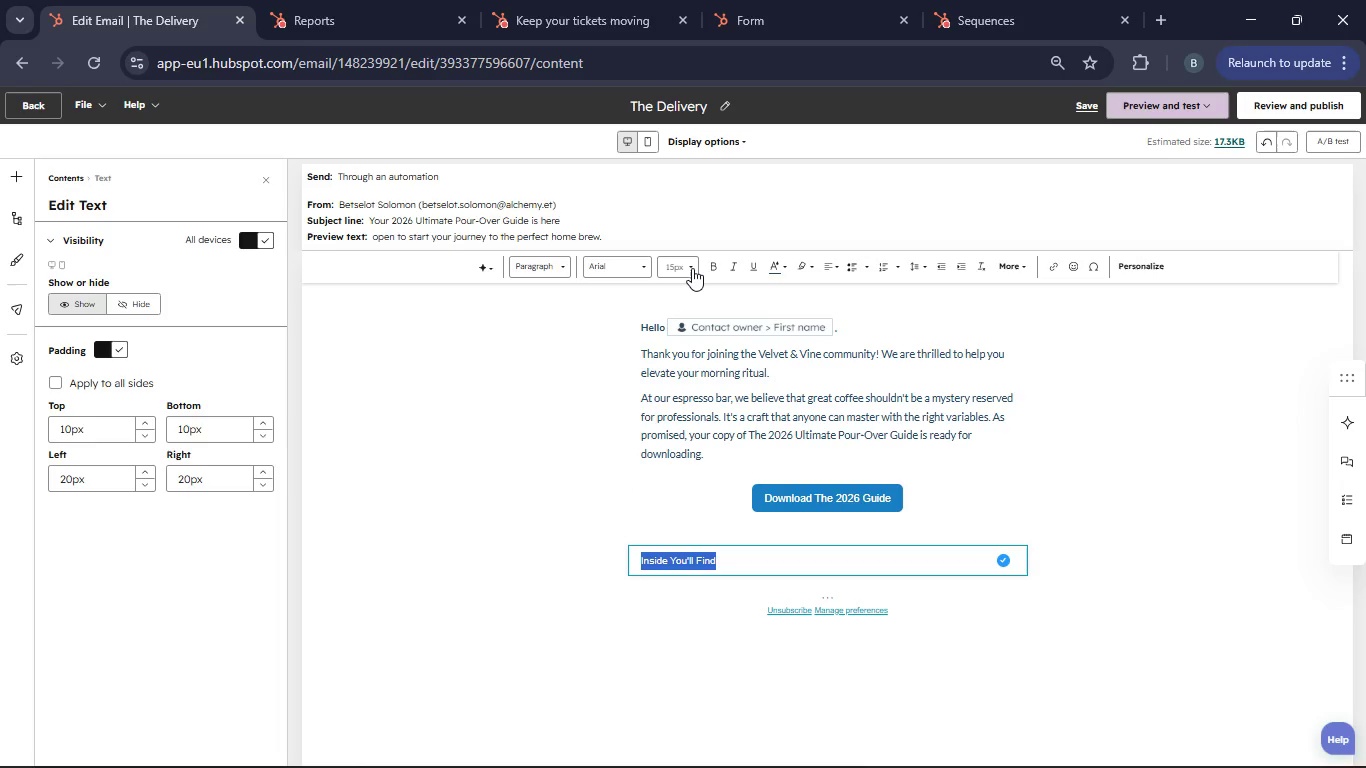 
left_click([692, 268])
 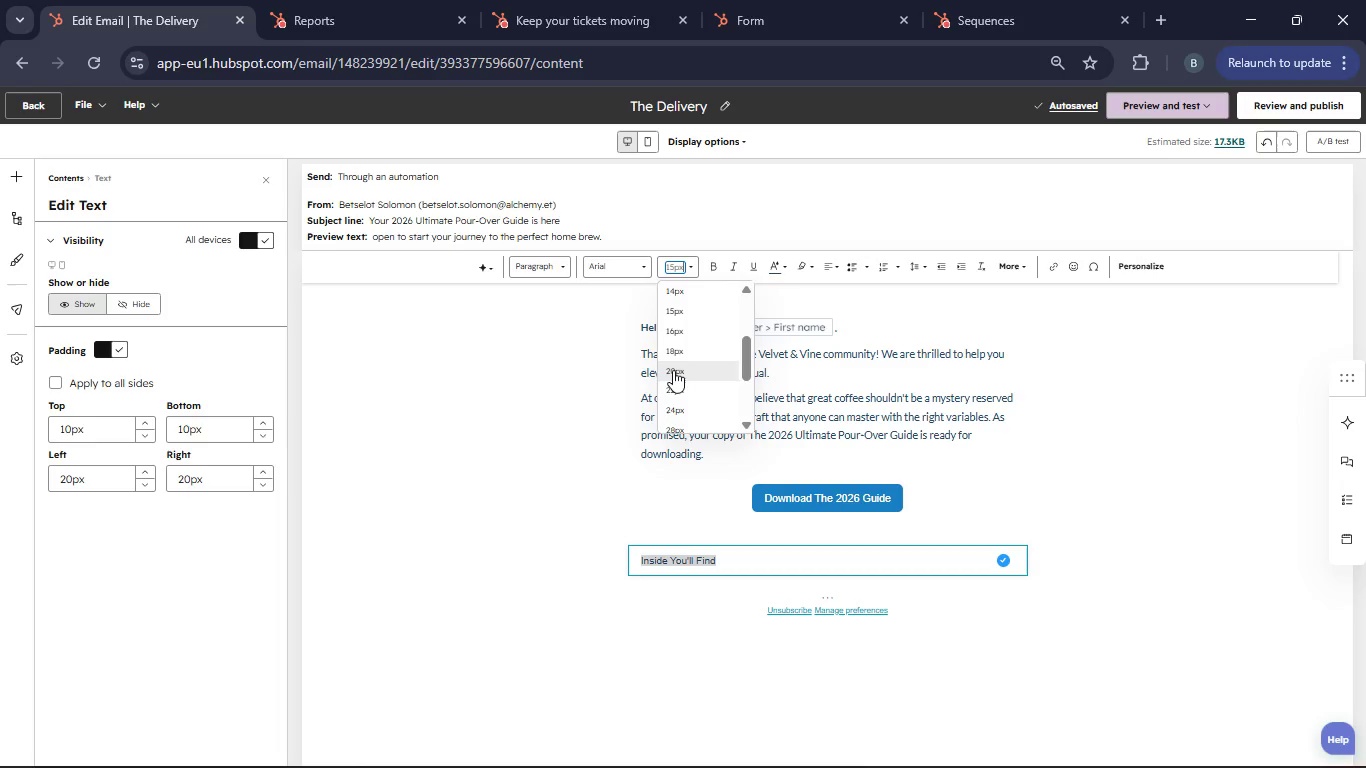 
left_click([683, 346])
 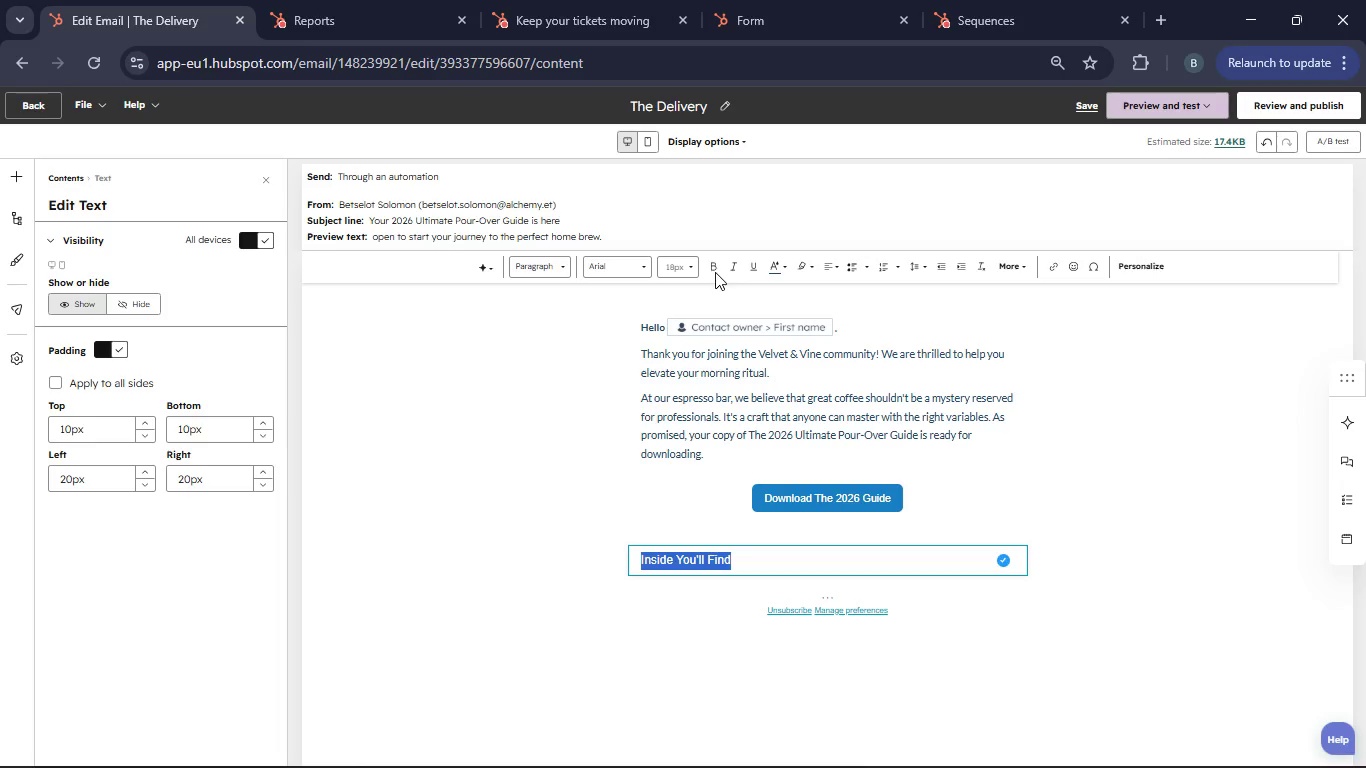 
left_click([712, 267])
 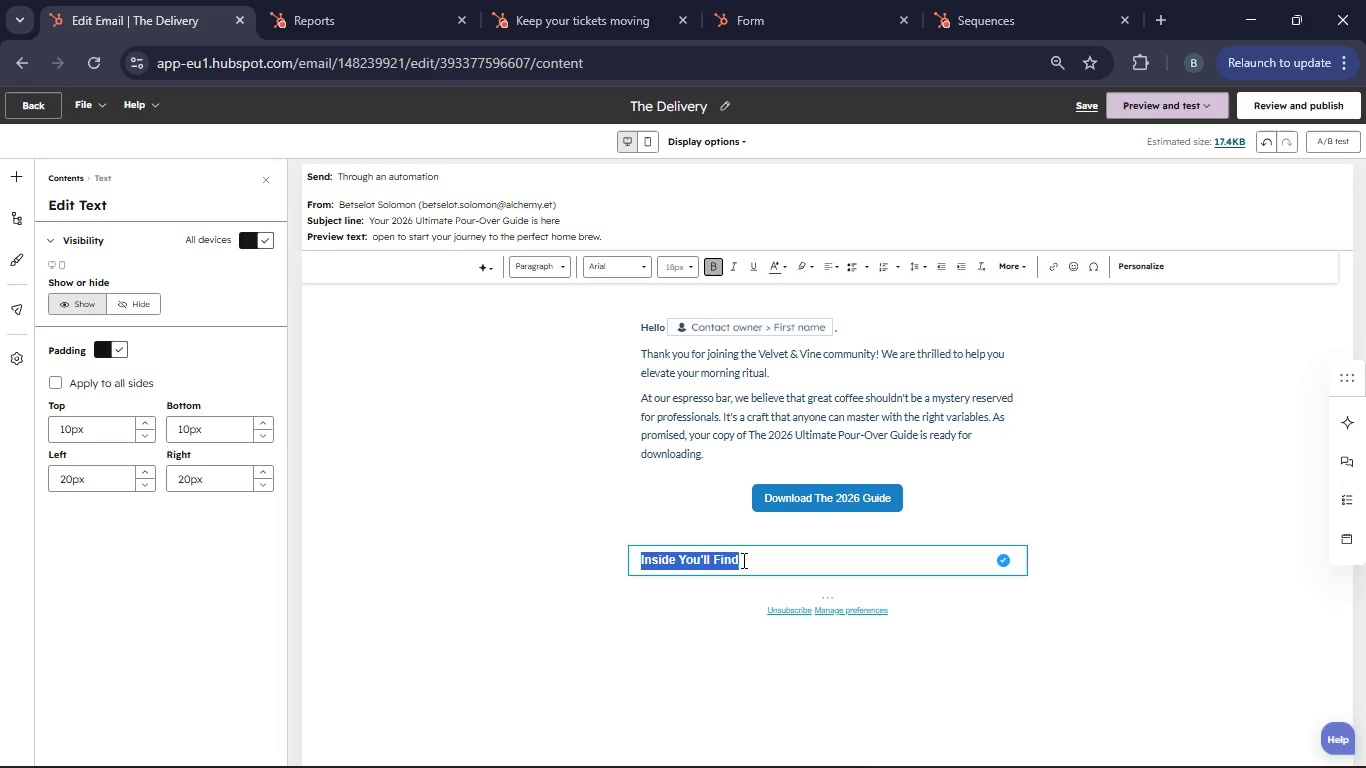 
left_click([733, 561])
 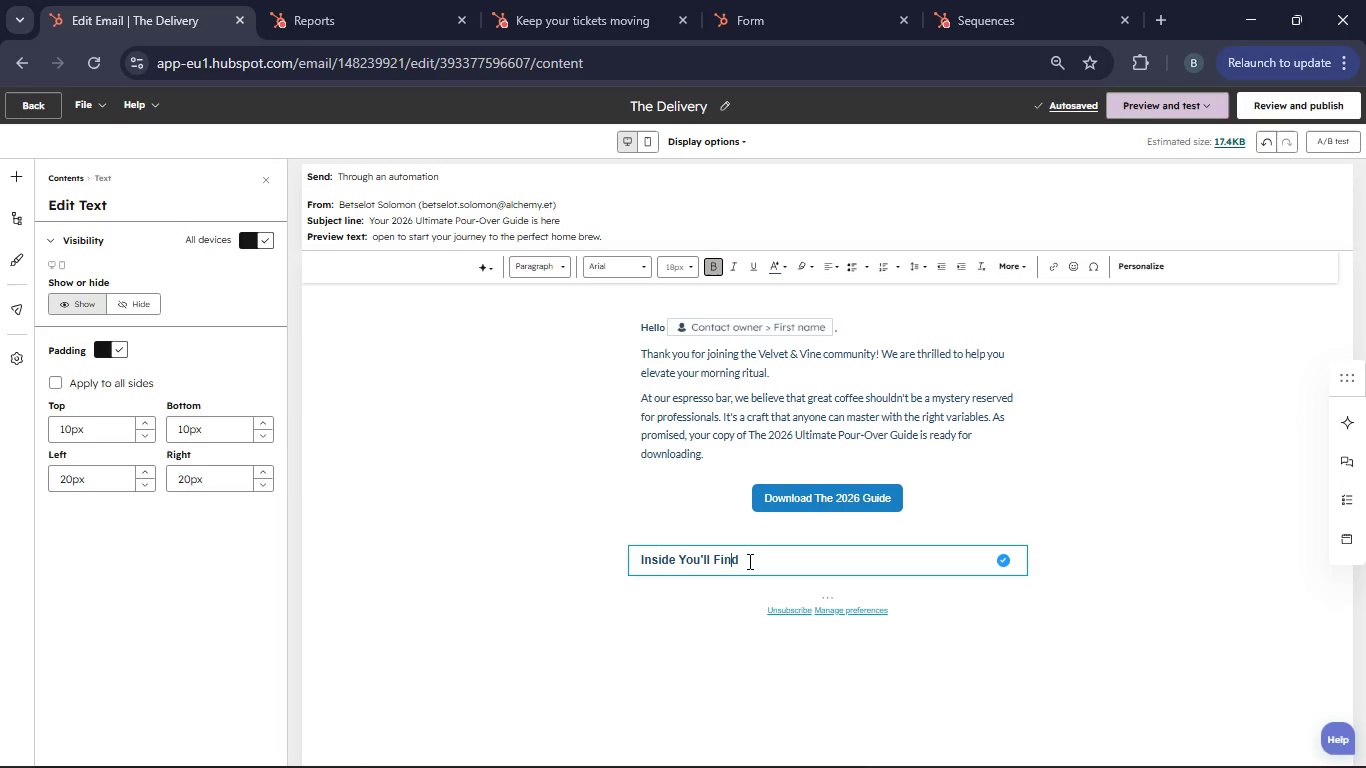 
left_click([748, 561])
 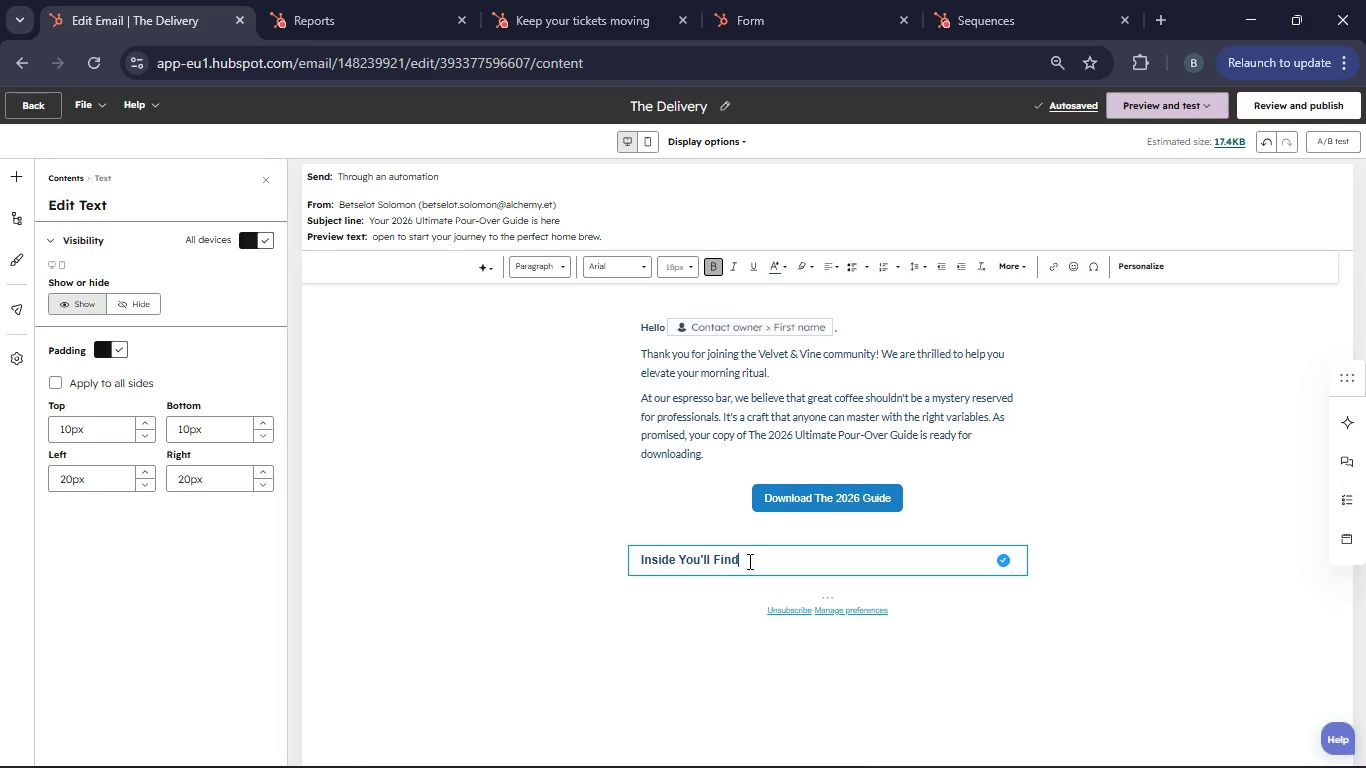 
key(Enter)
 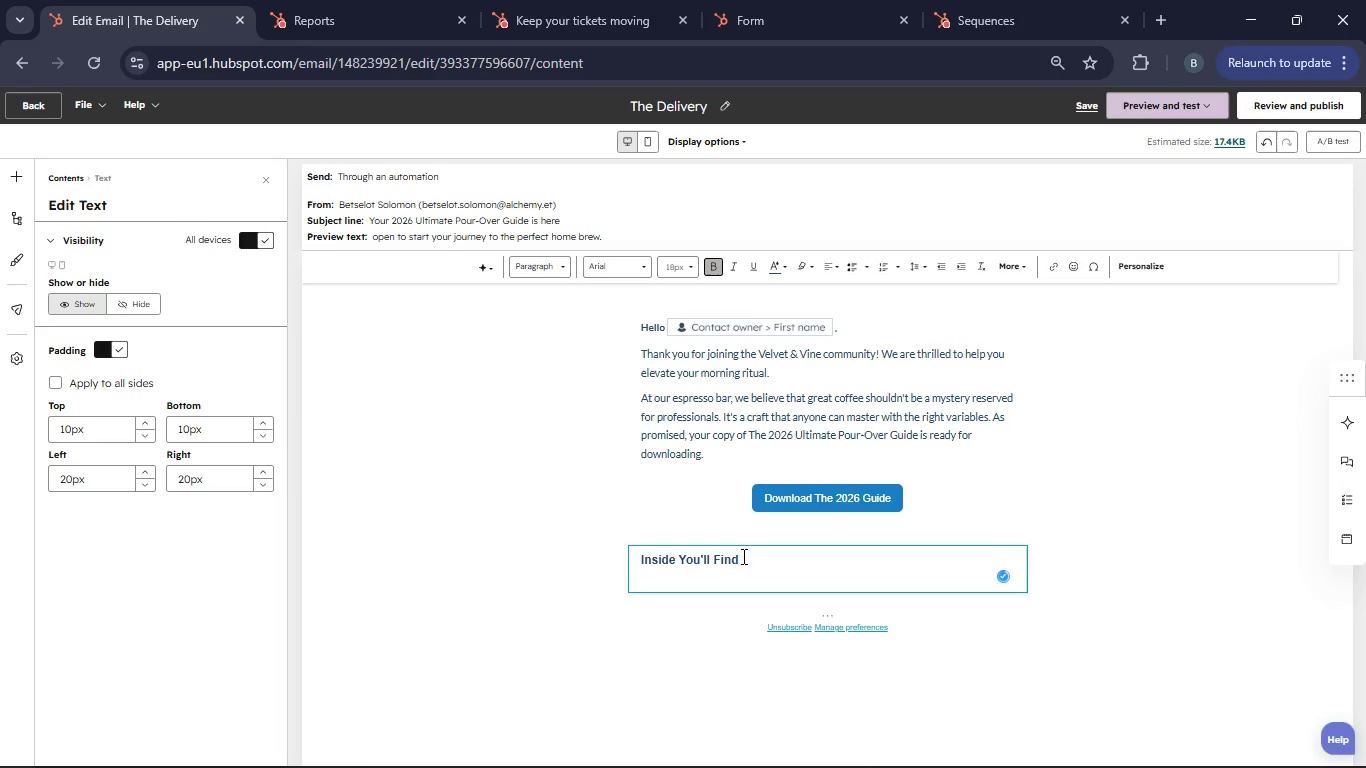 
left_click_drag(start_coordinate=[744, 557], to_coordinate=[640, 555])
 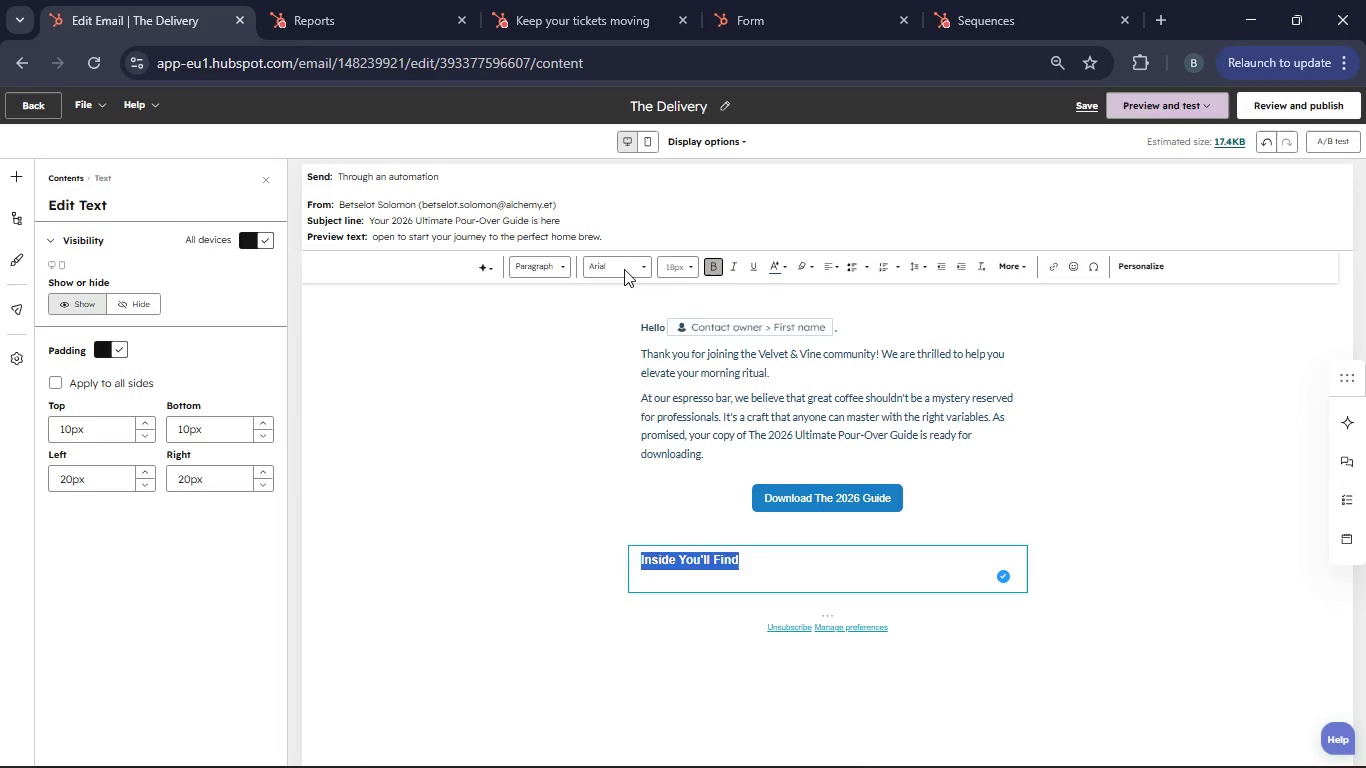 
left_click([624, 269])
 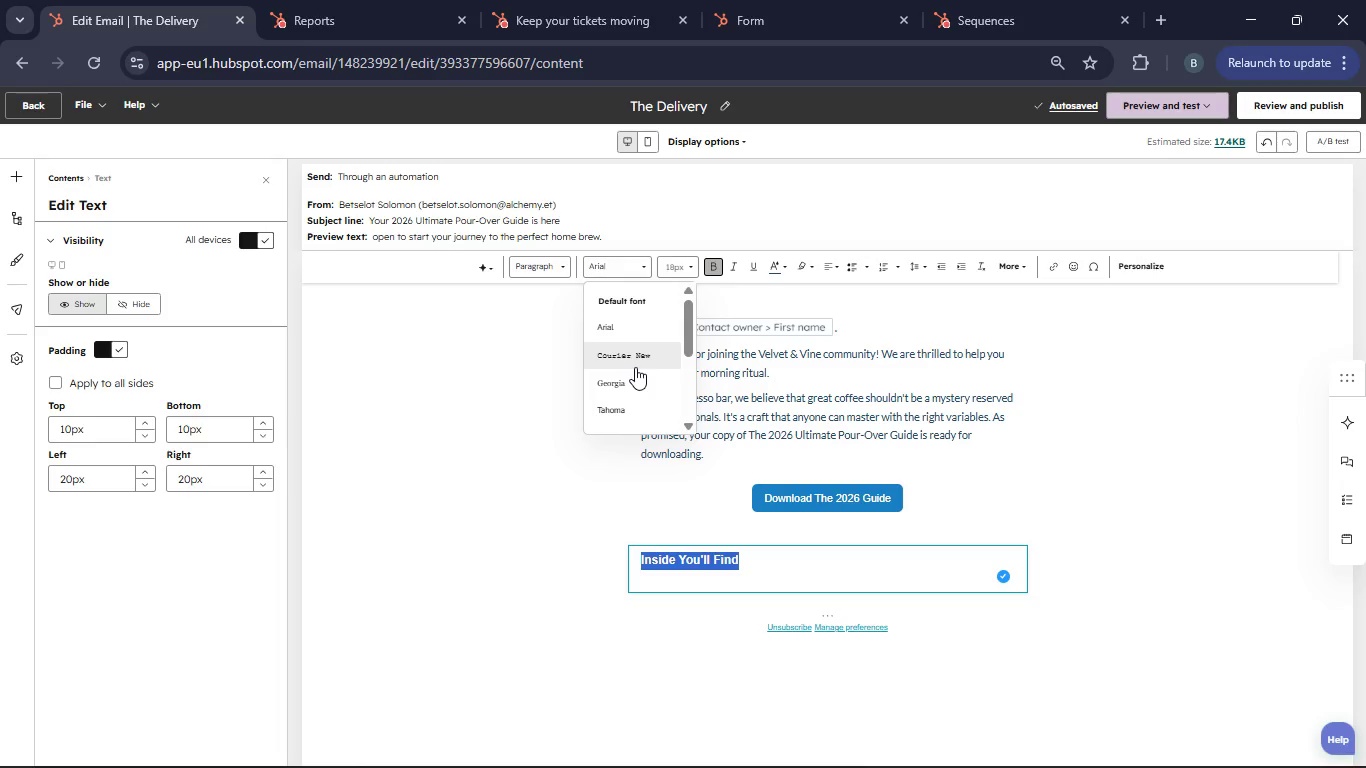 
scroll: coordinate [621, 381], scroll_direction: down, amount: 4.0
 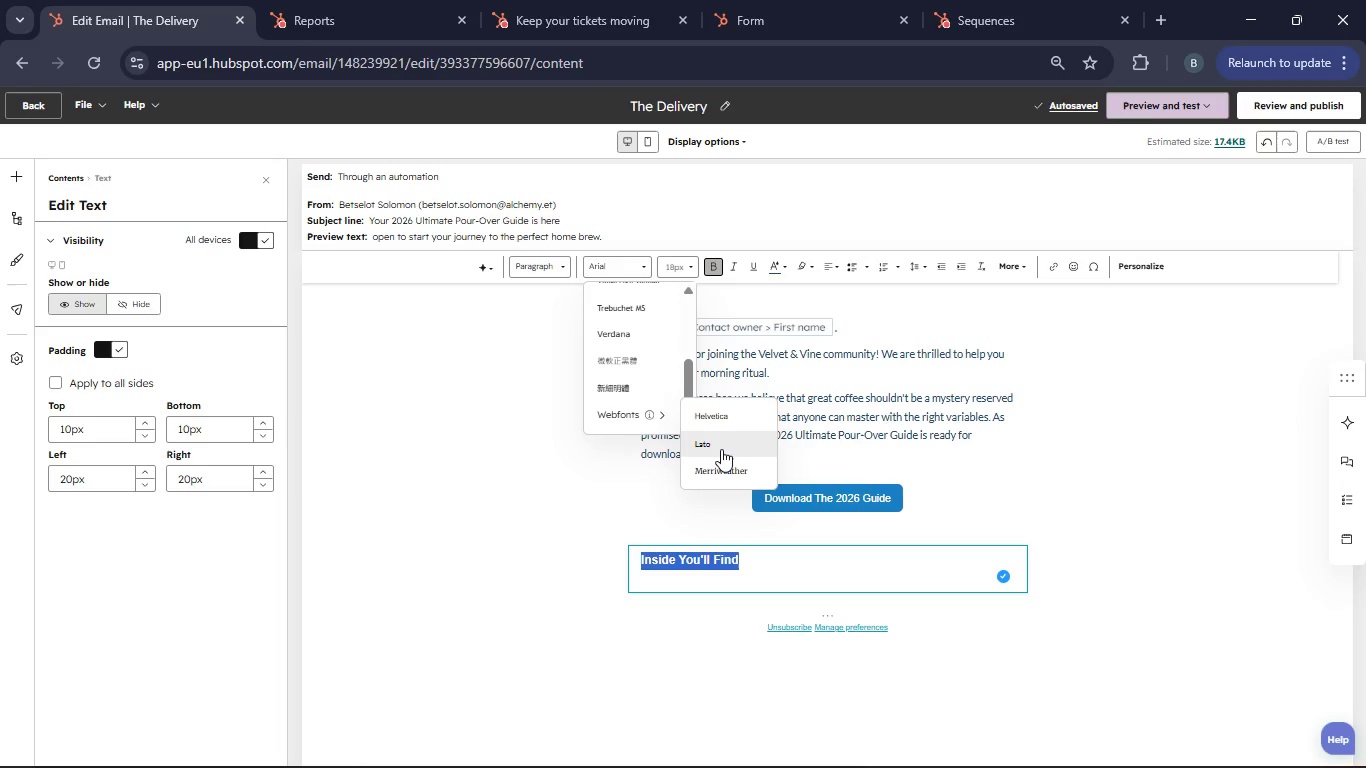 
left_click([721, 449])
 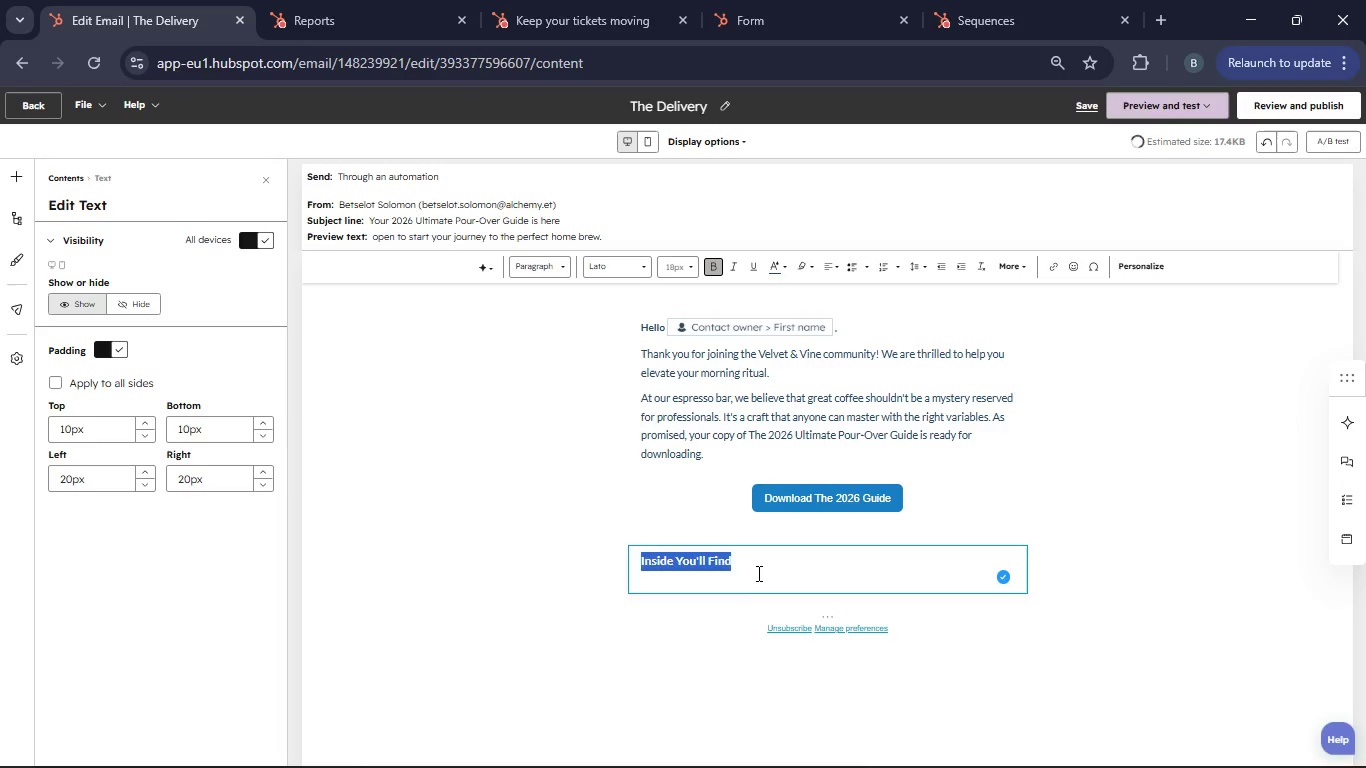 
left_click([757, 570])
 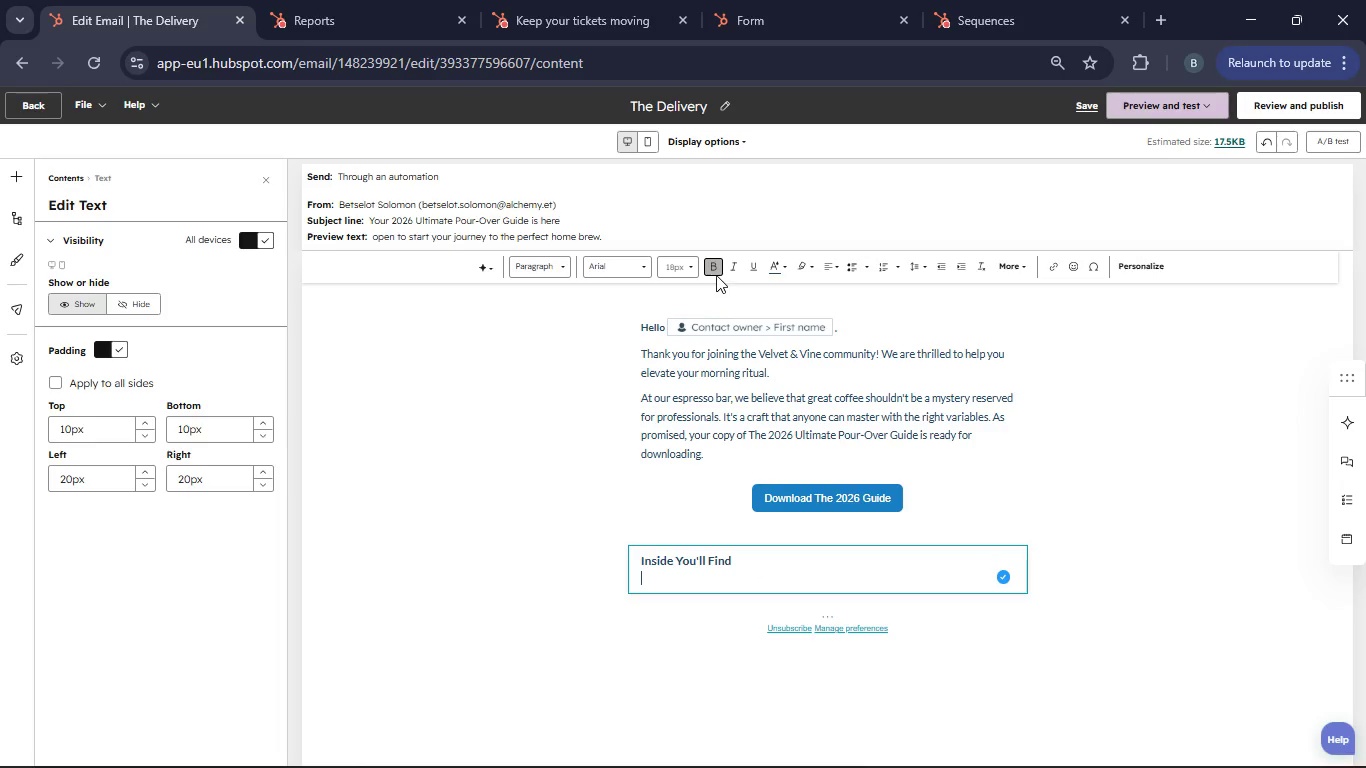 
double_click([674, 267])
 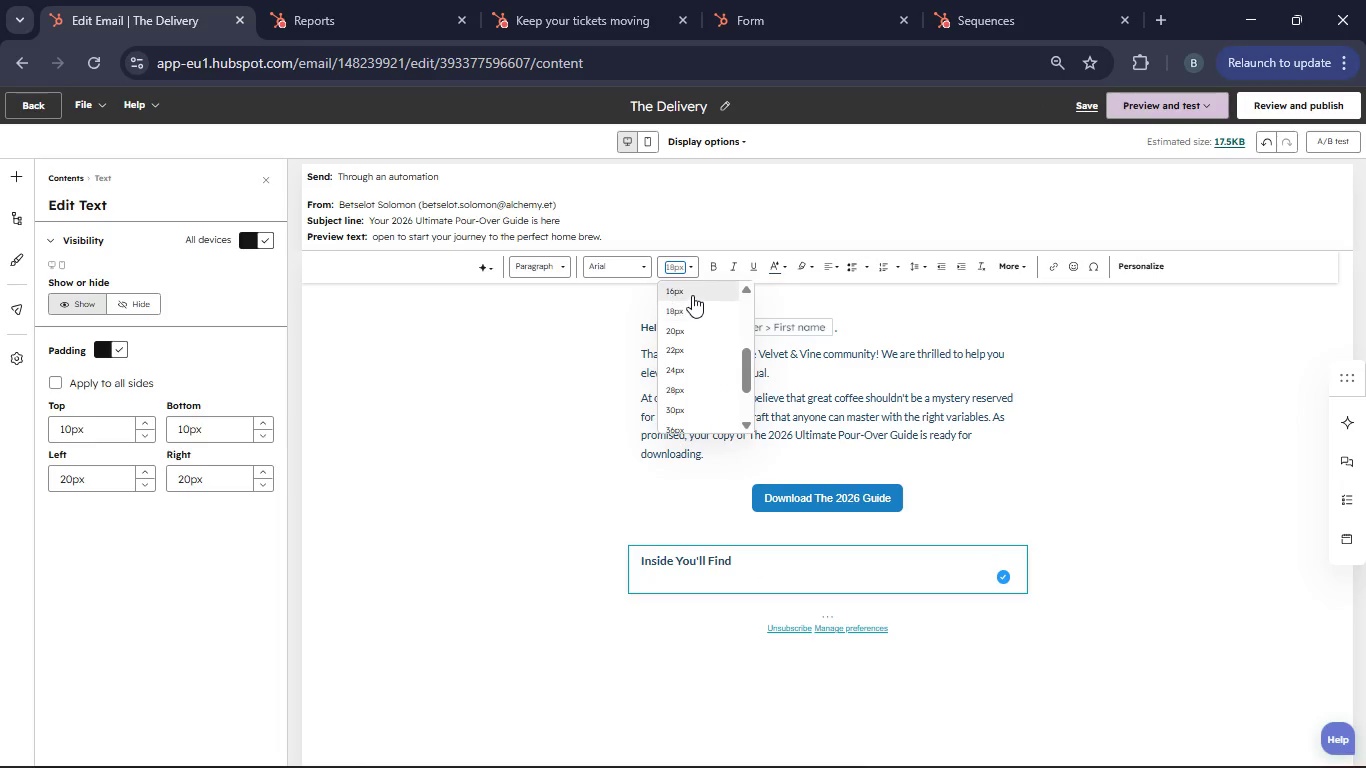 
left_click([692, 295])
 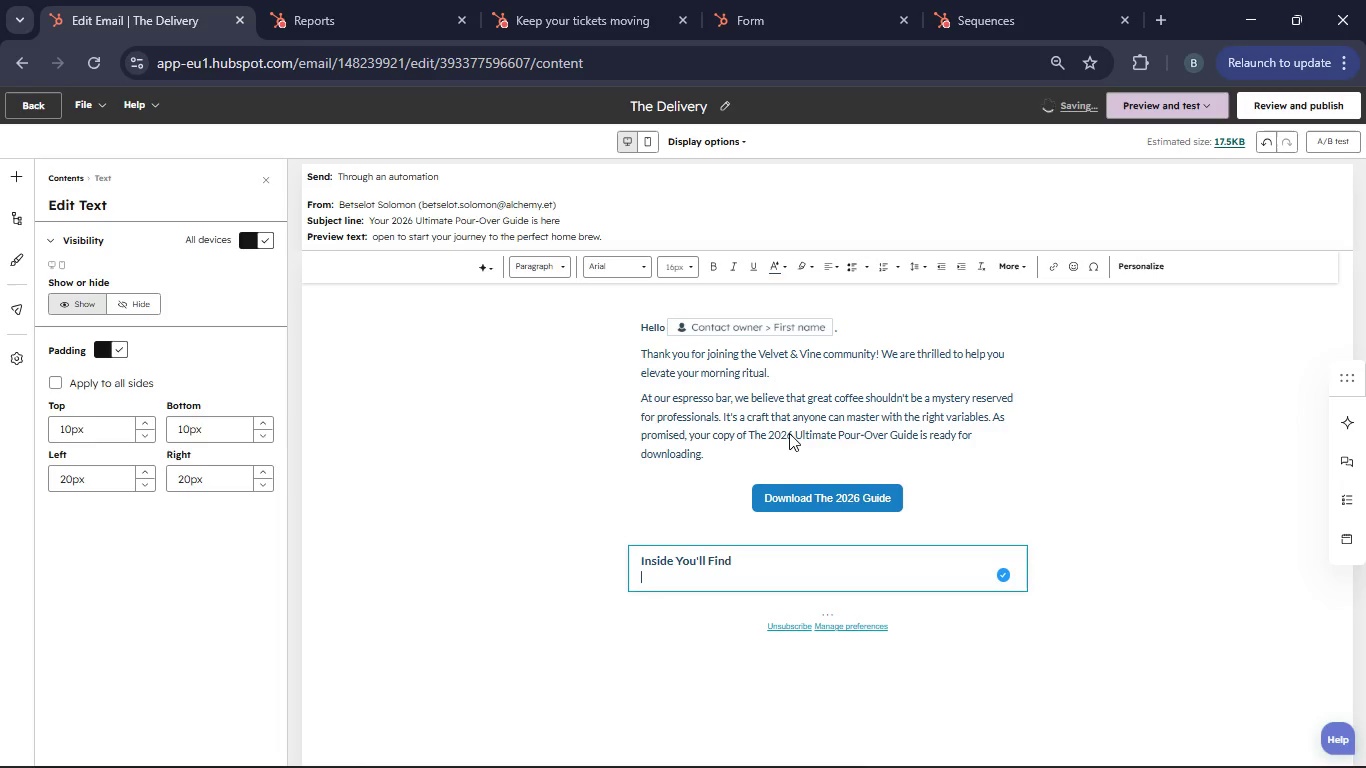 
left_click([847, 275])
 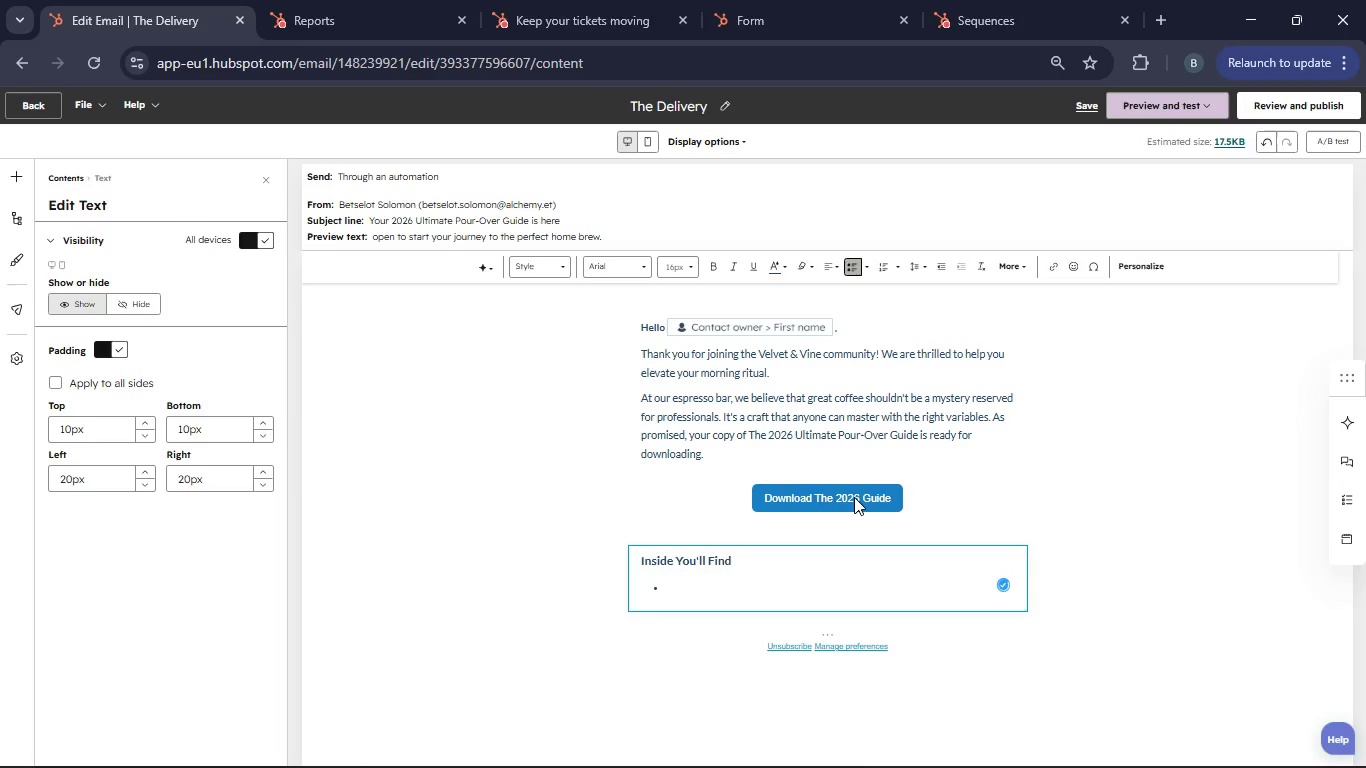 
type(Our "Golden Ratio" for balanced extraction.)
 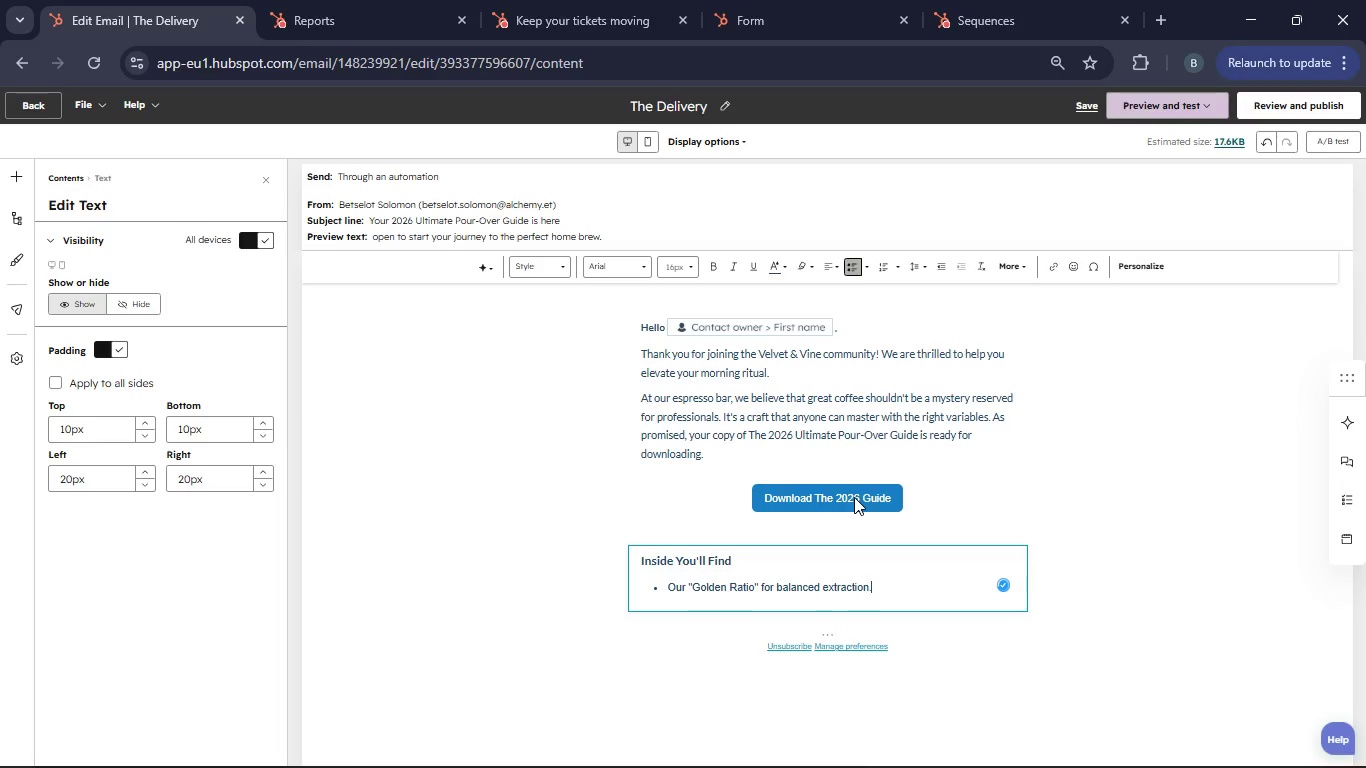 
key(Enter)
 